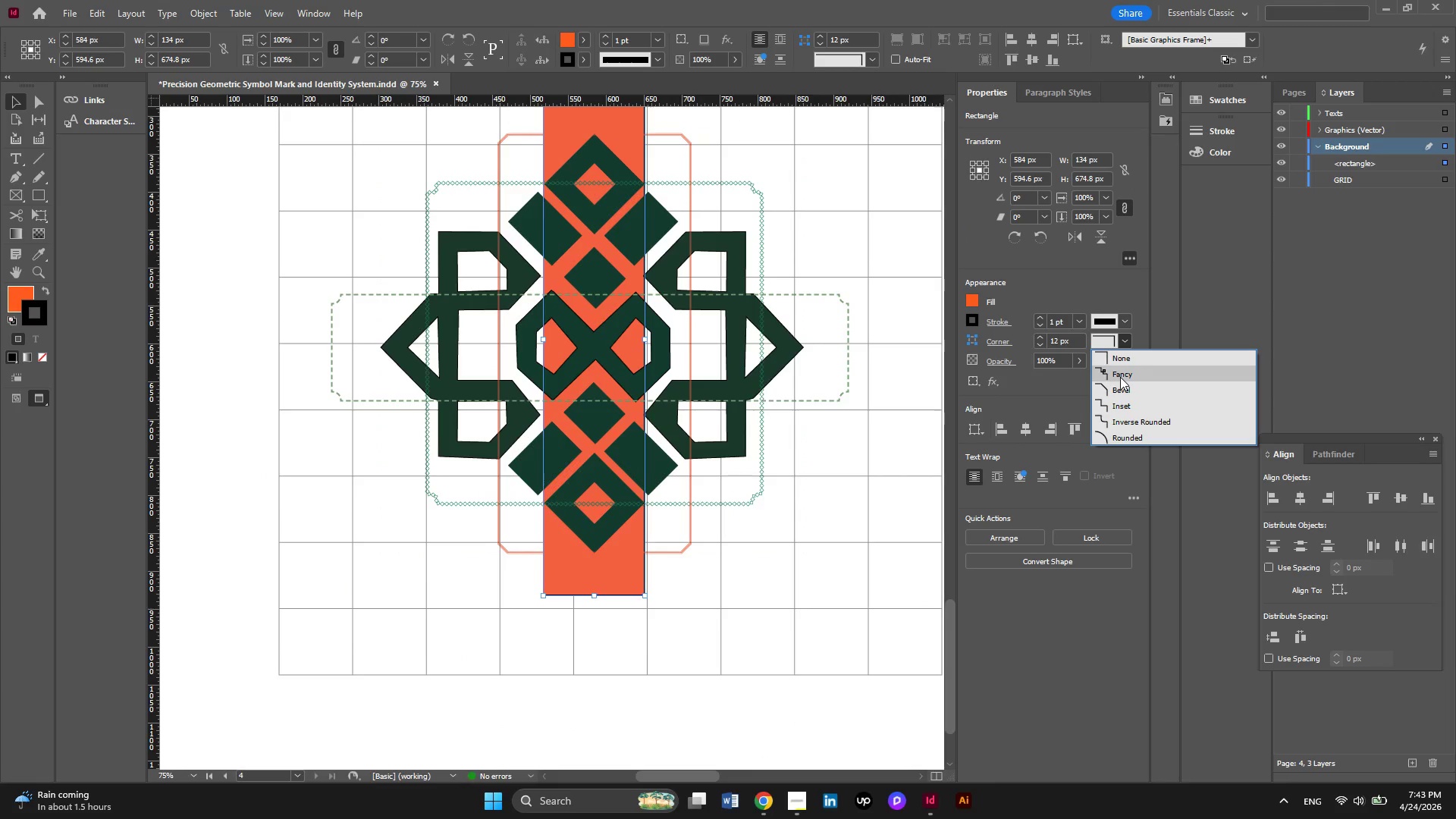 
left_click([1120, 377])
 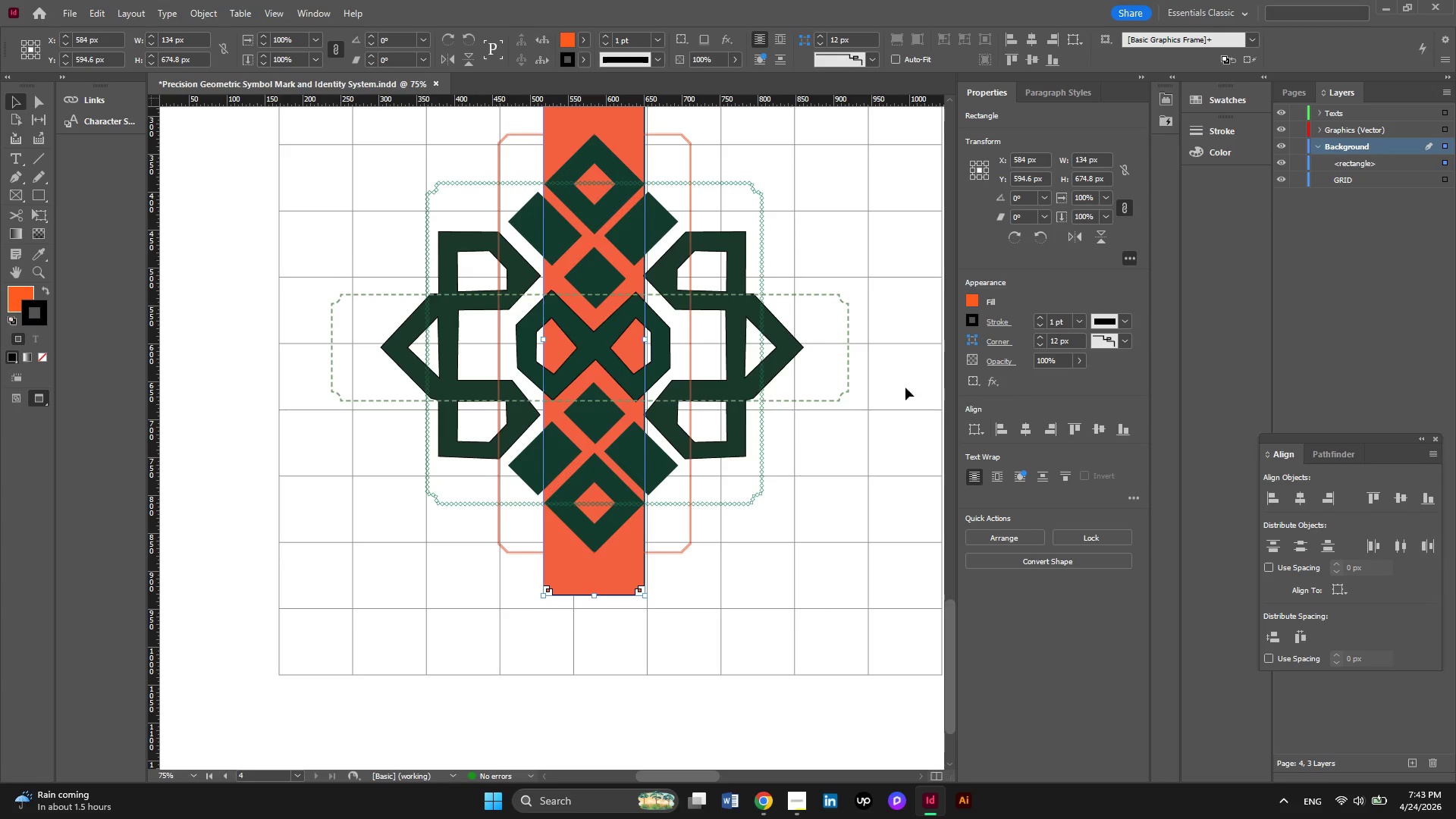 
scroll: coordinate [817, 384], scroll_direction: up, amount: 3.0
 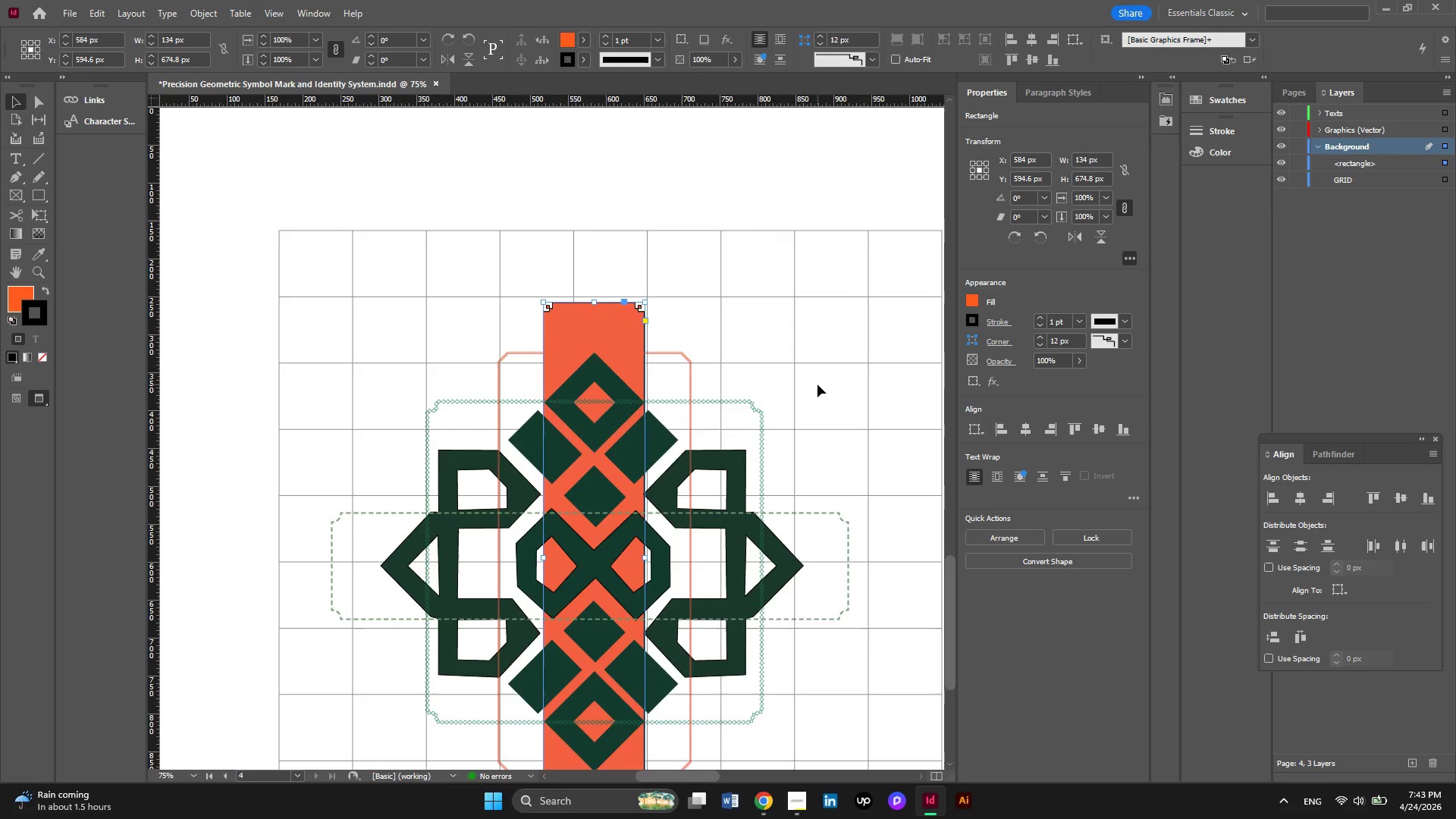 
scroll: coordinate [817, 384], scroll_direction: none, amount: 0.0
 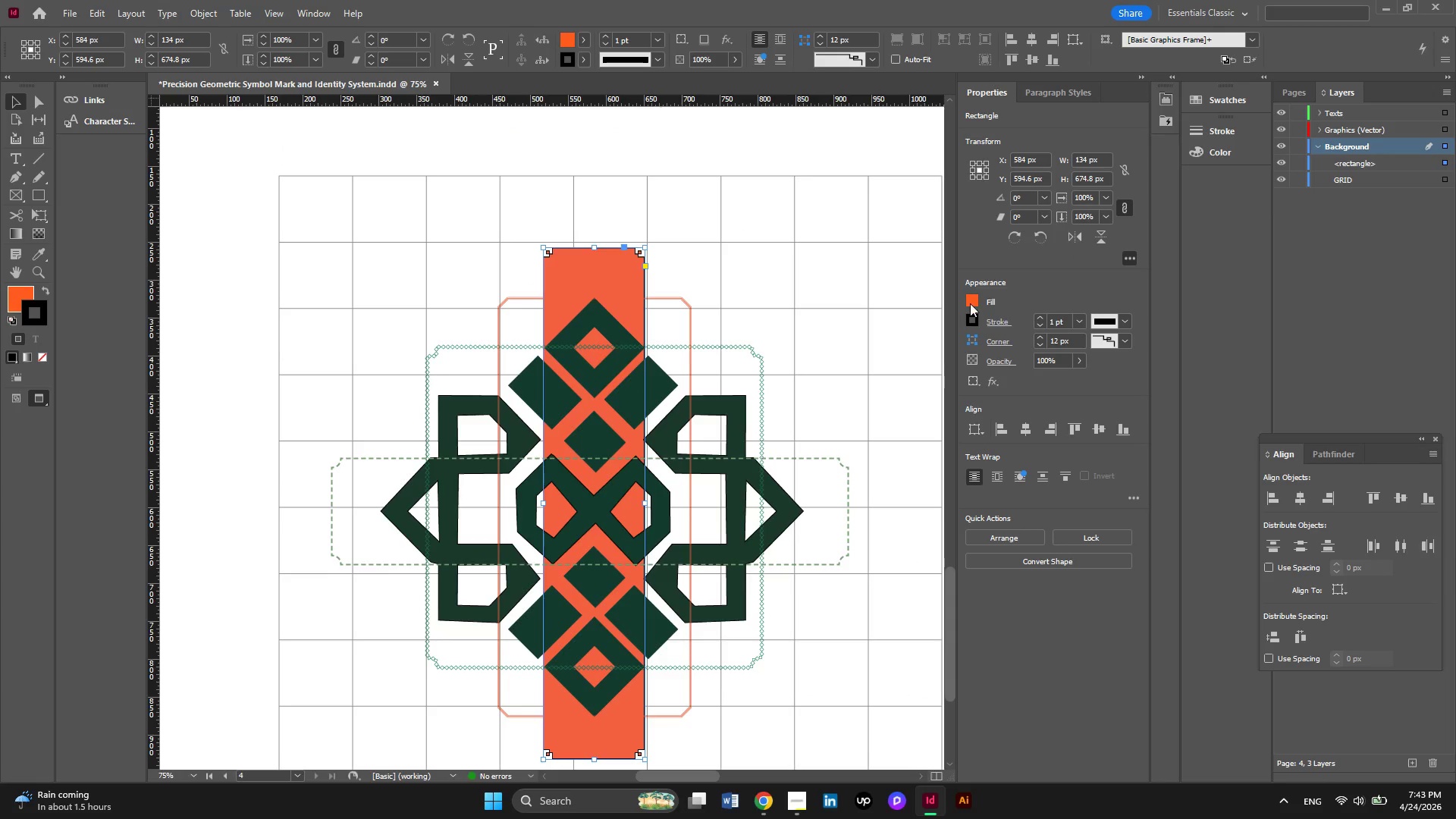 
left_click([972, 302])
 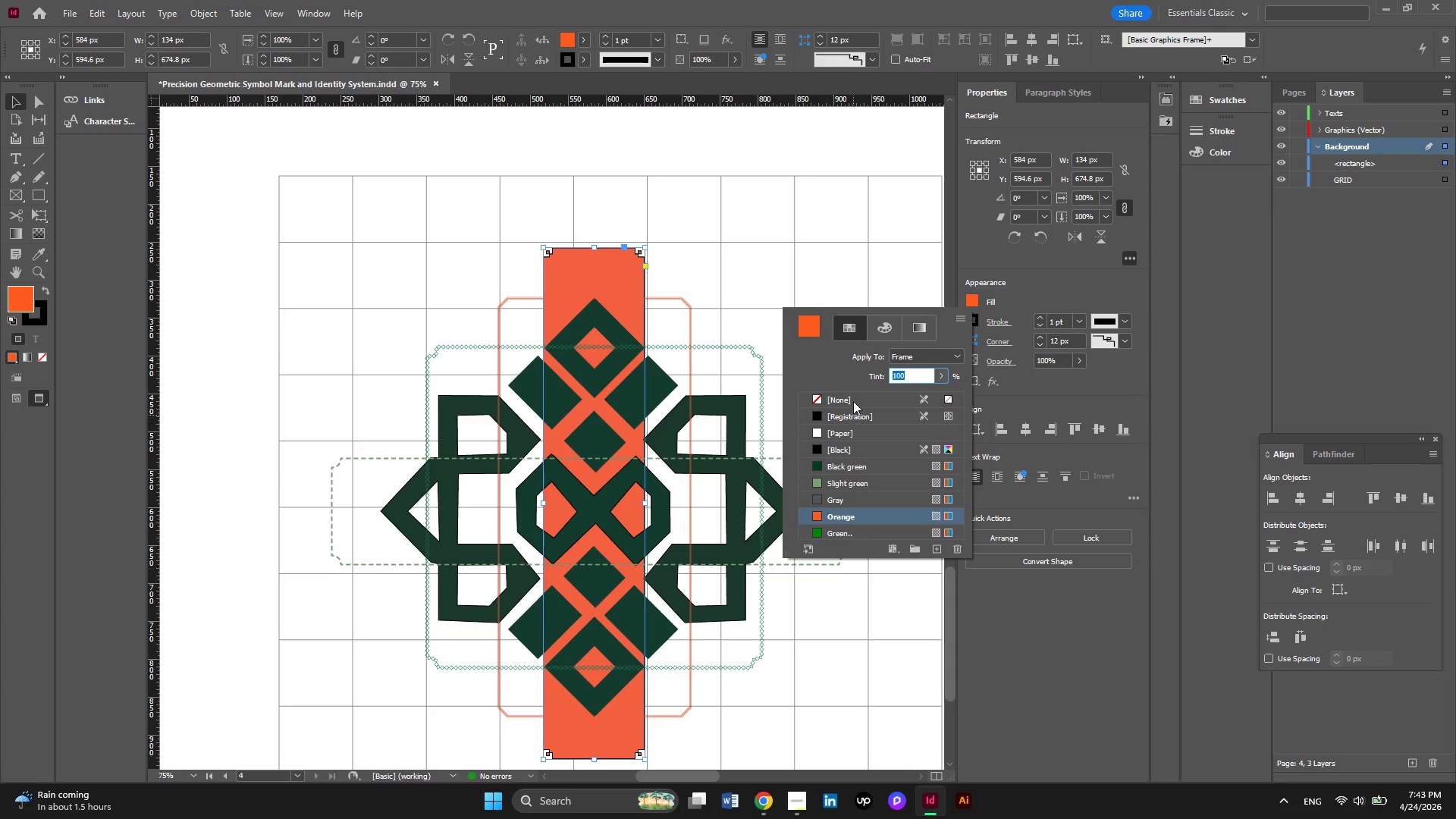 
left_click([818, 395])
 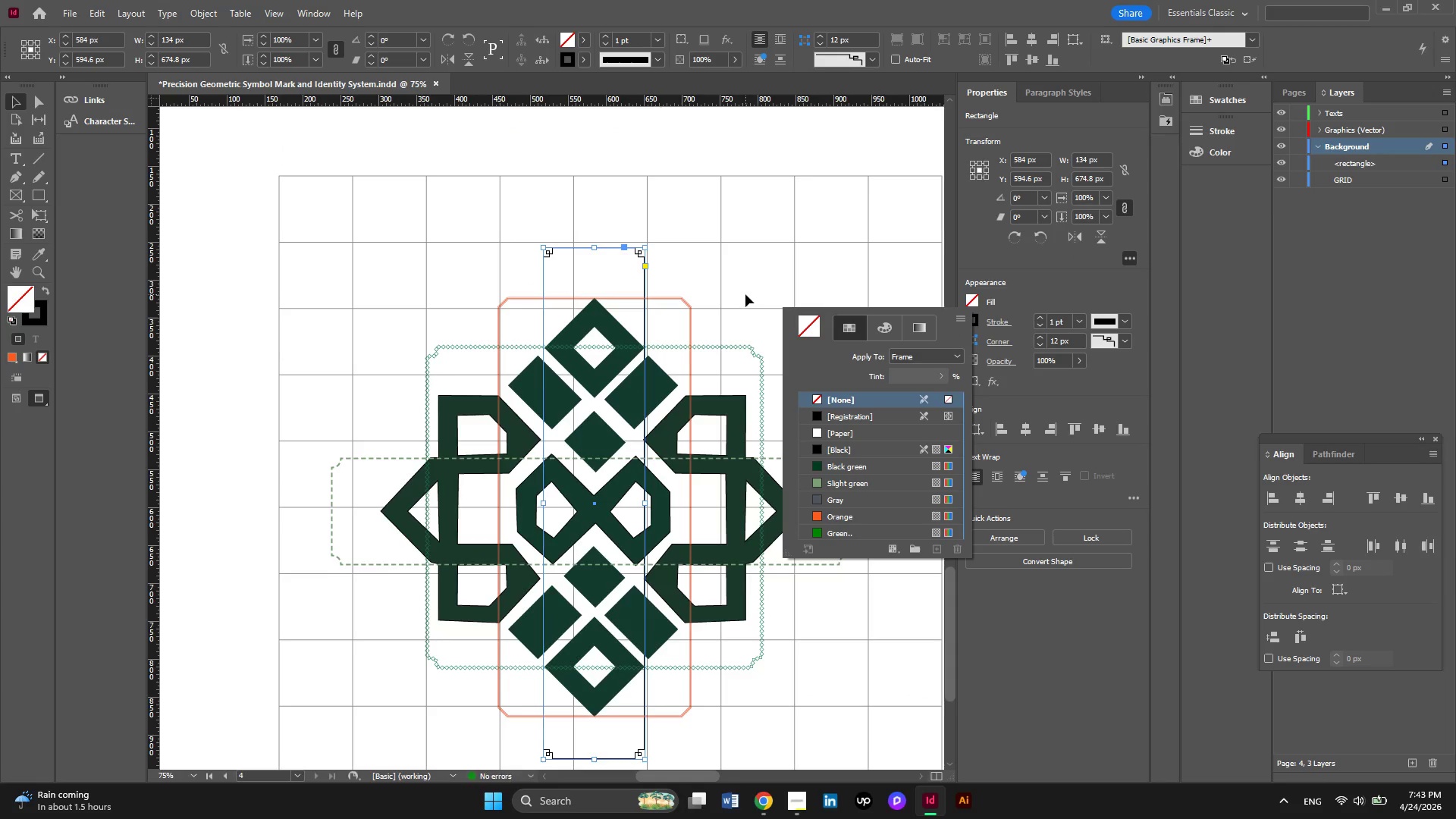 
left_click([745, 294])
 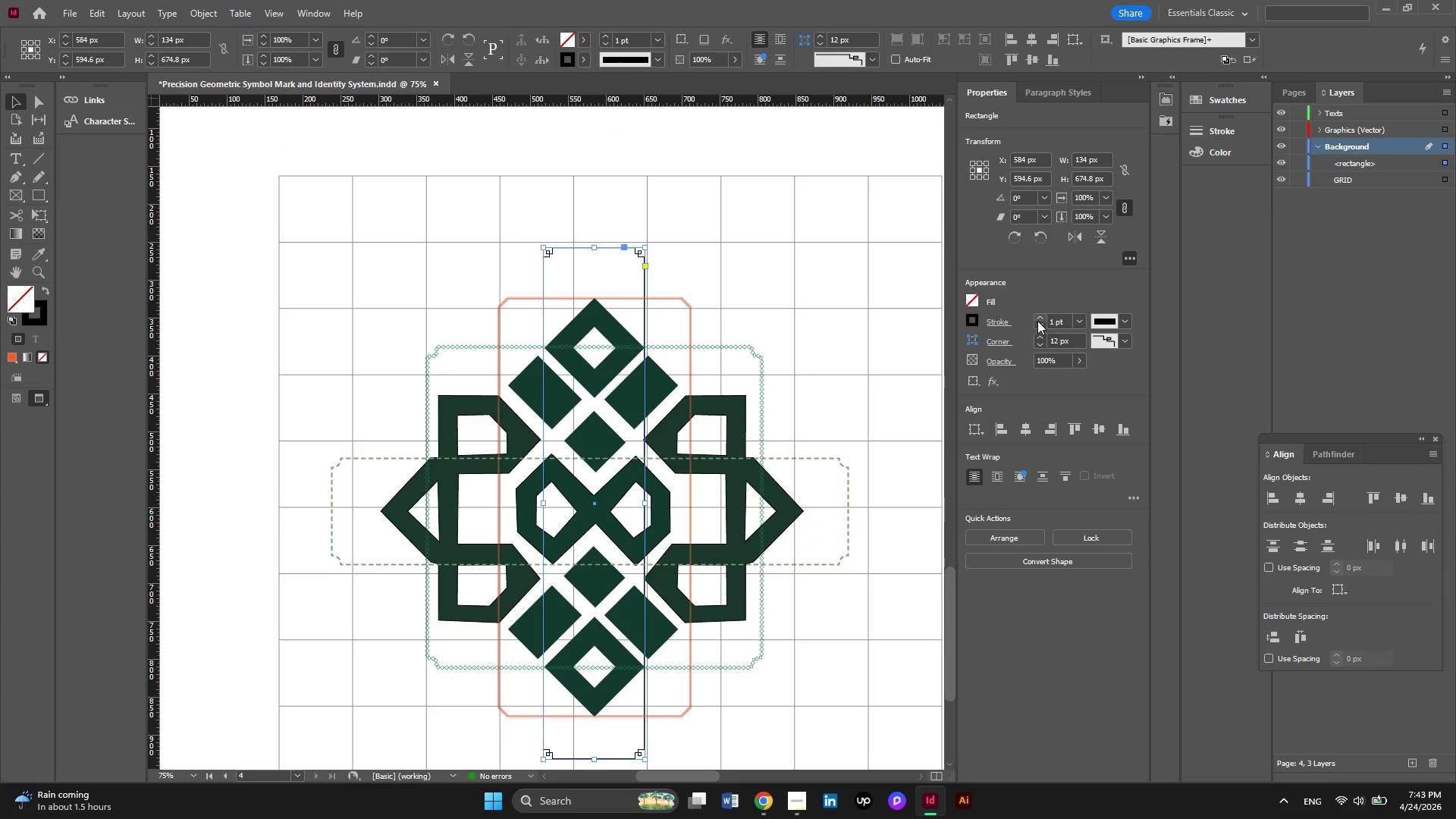 
left_click([1037, 321])
 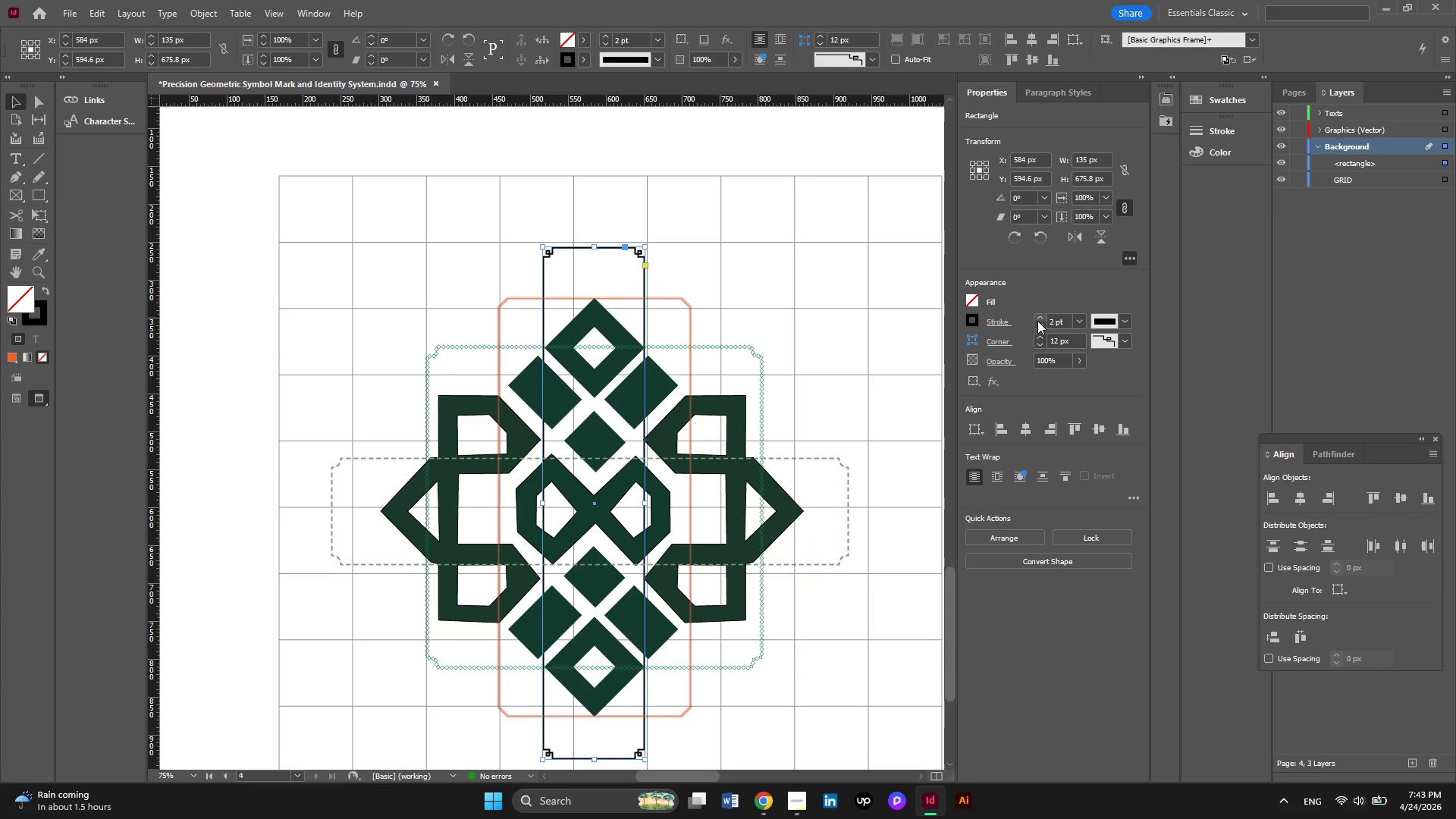 
left_click([1037, 321])
 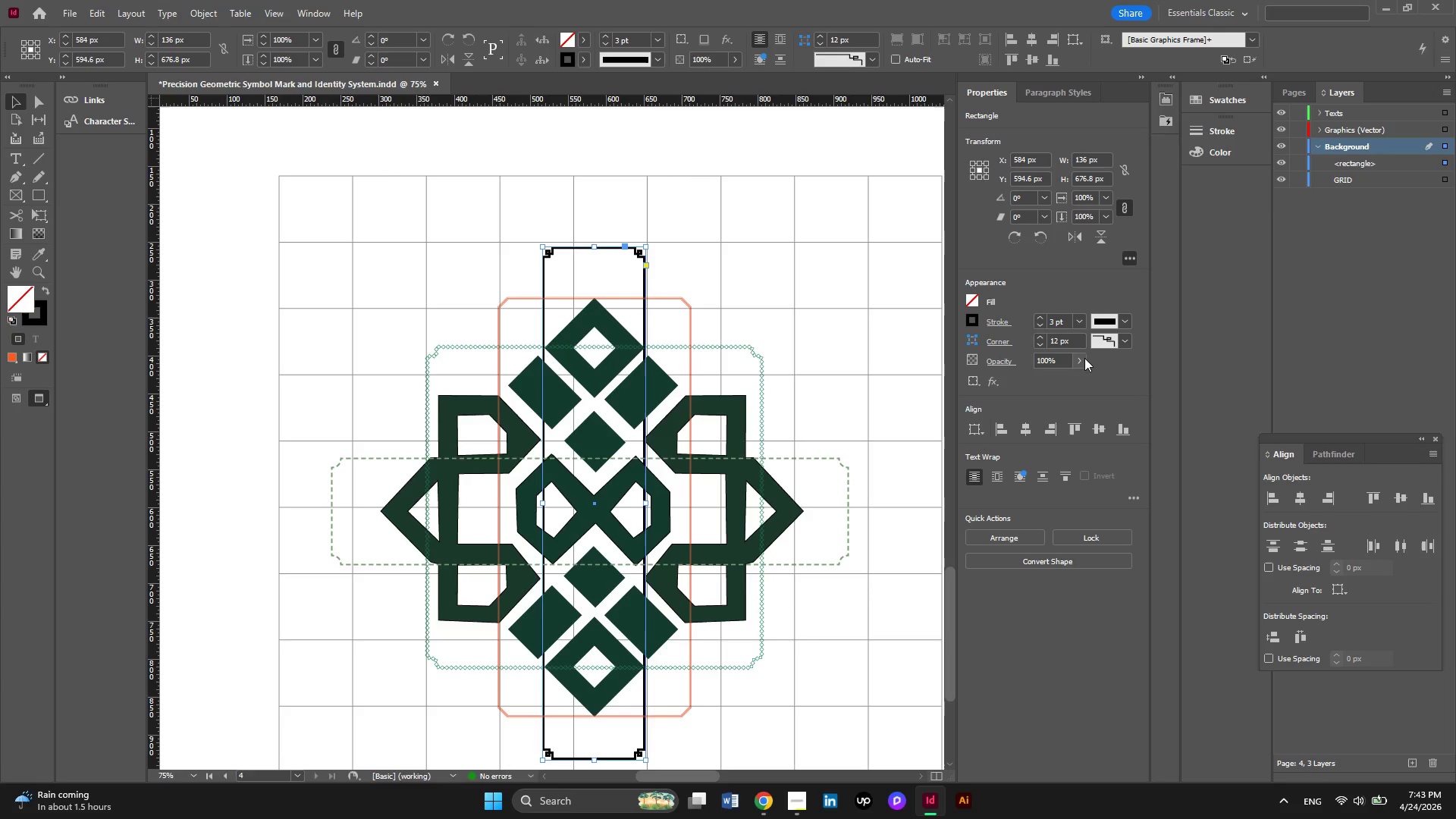 
left_click([1083, 359])
 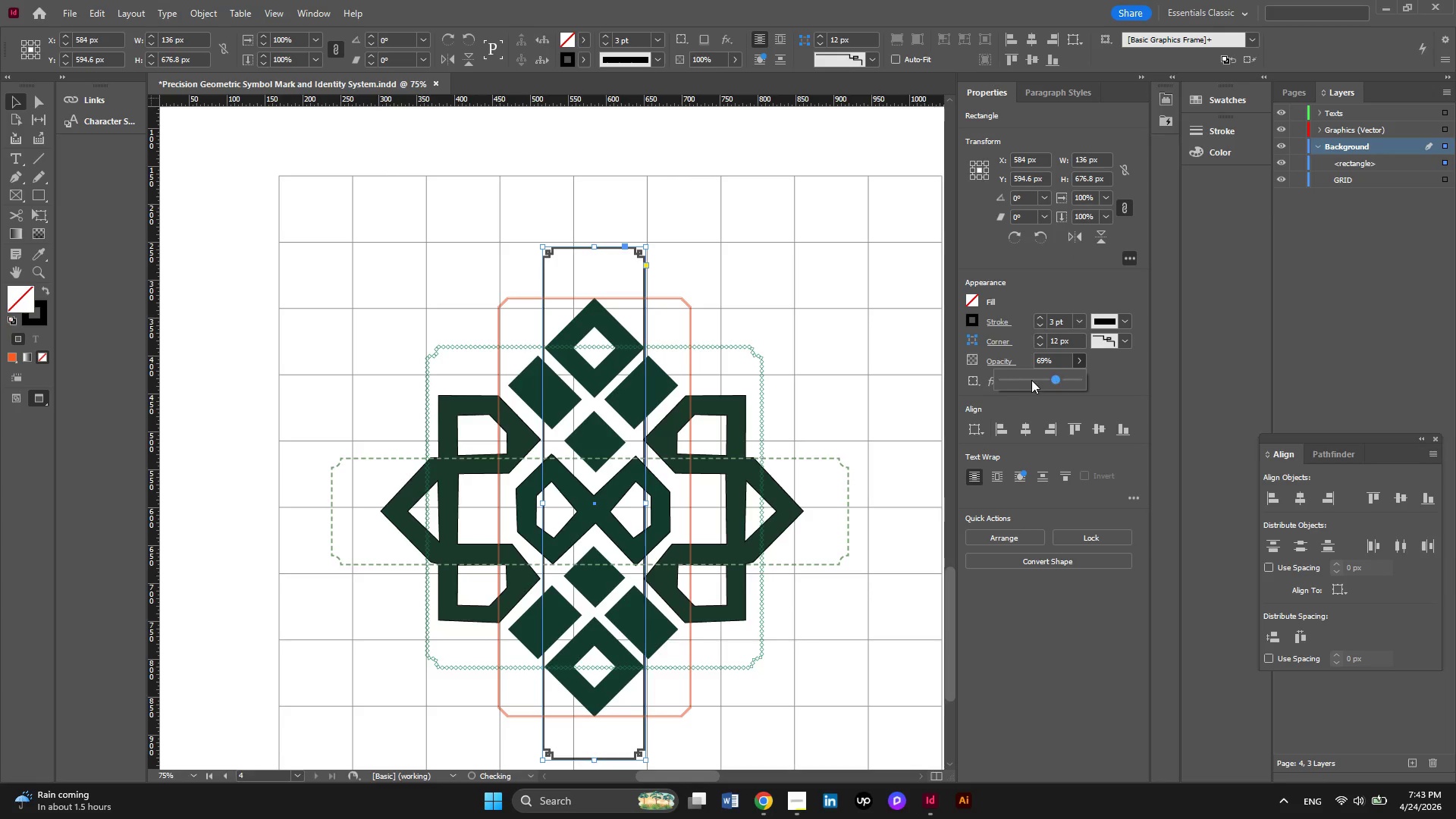 
double_click([1028, 380])
 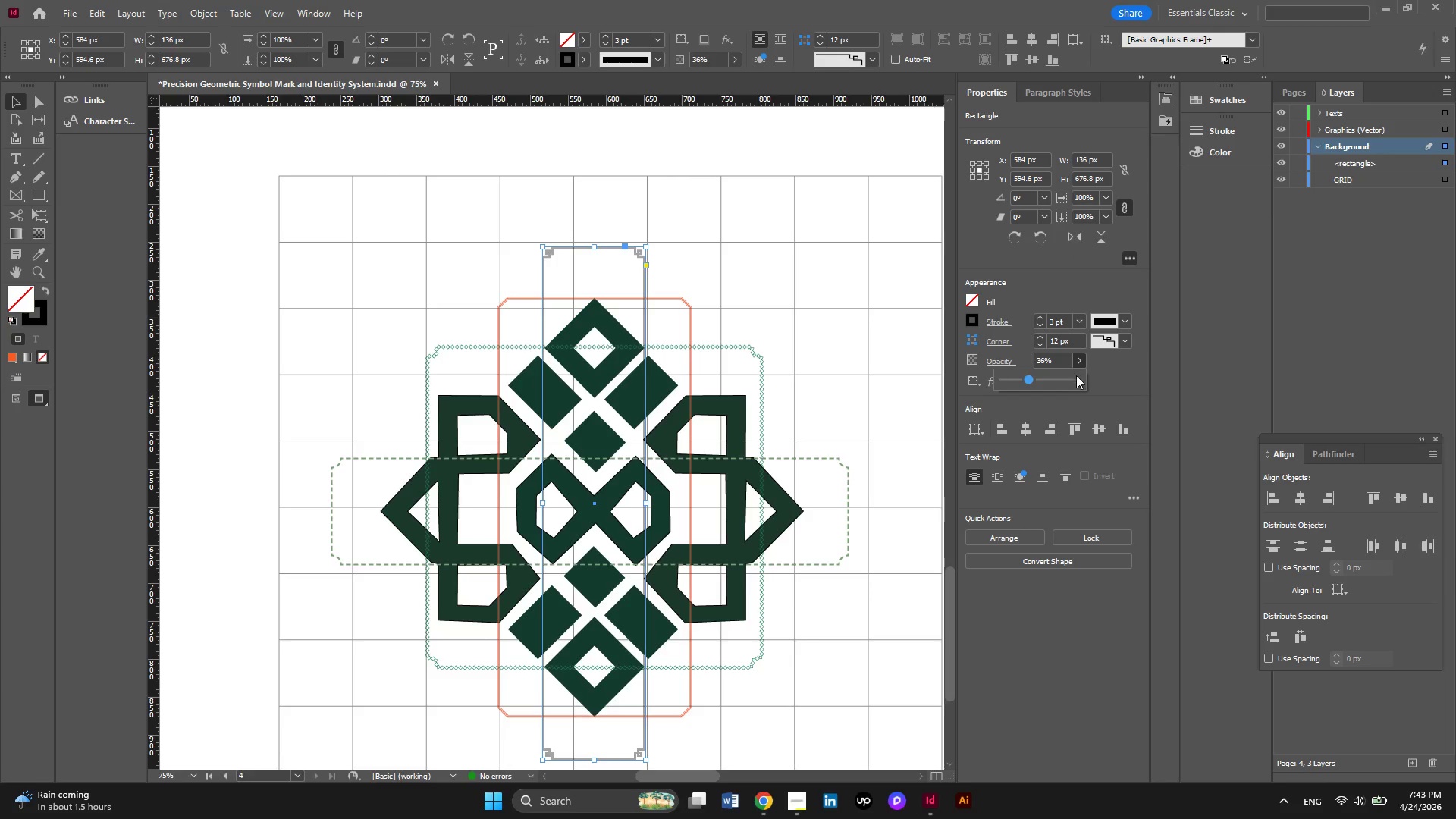 
left_click([1016, 381])
 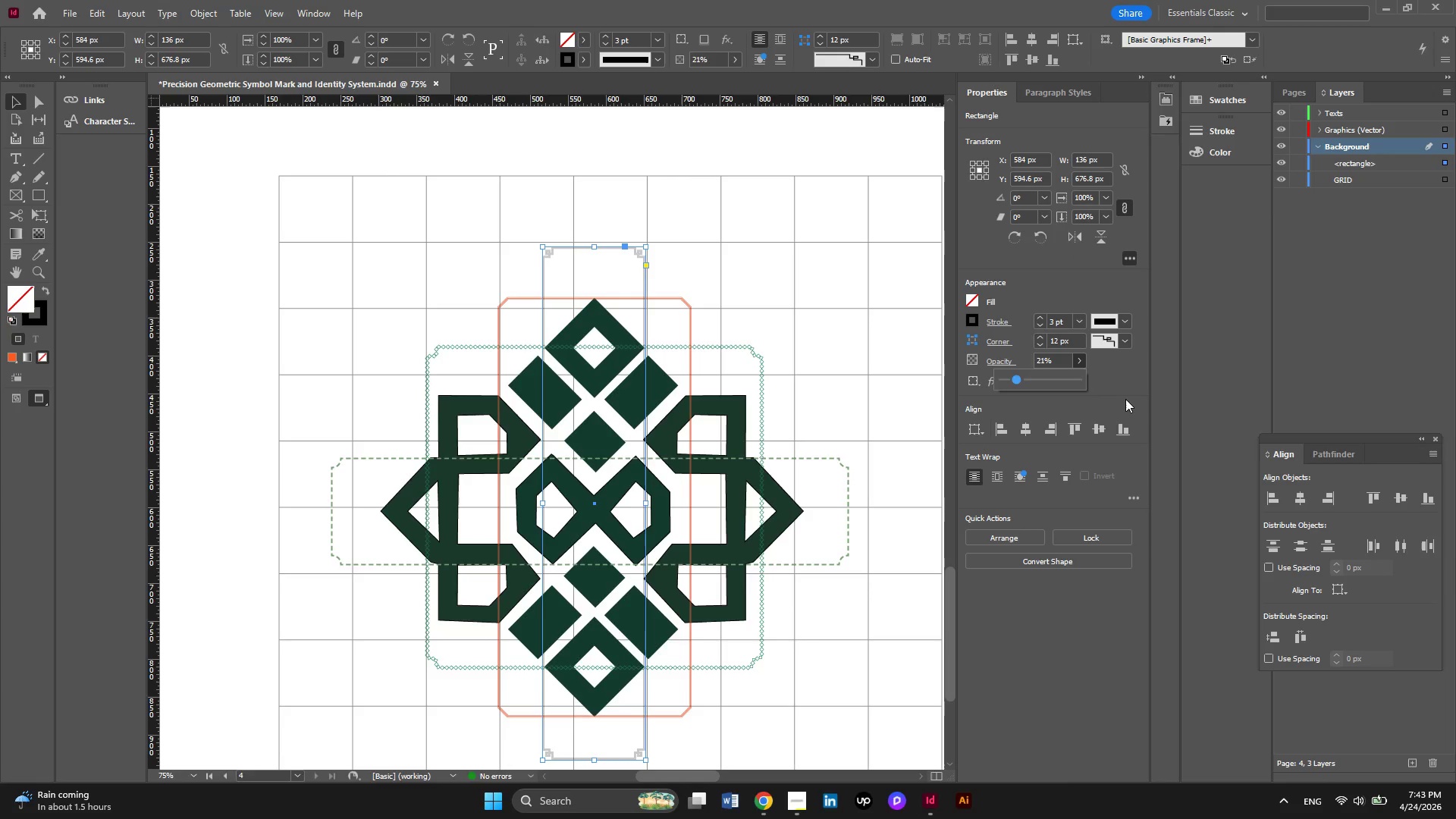 
left_click([1125, 399])
 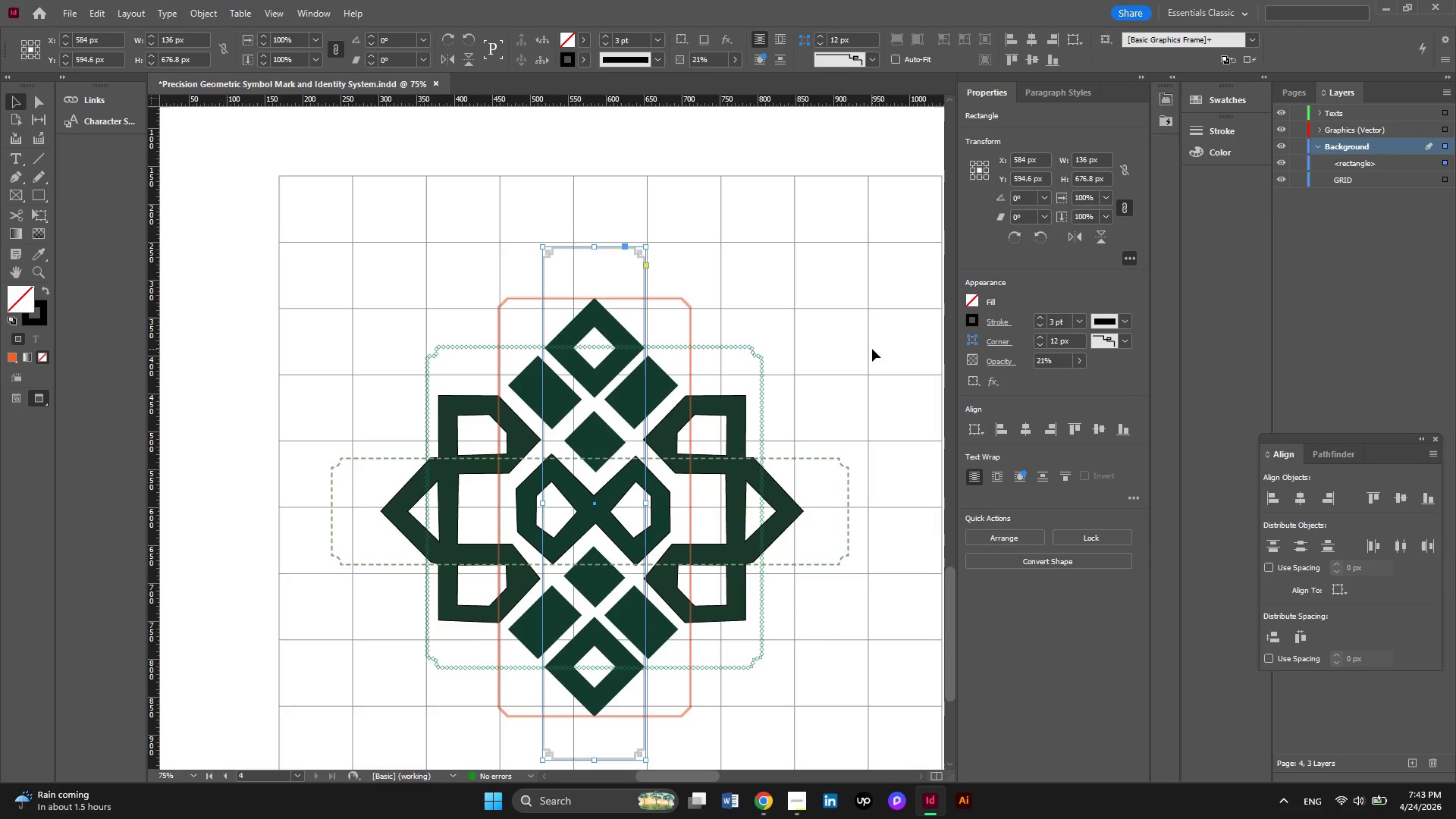 
left_click([872, 349])
 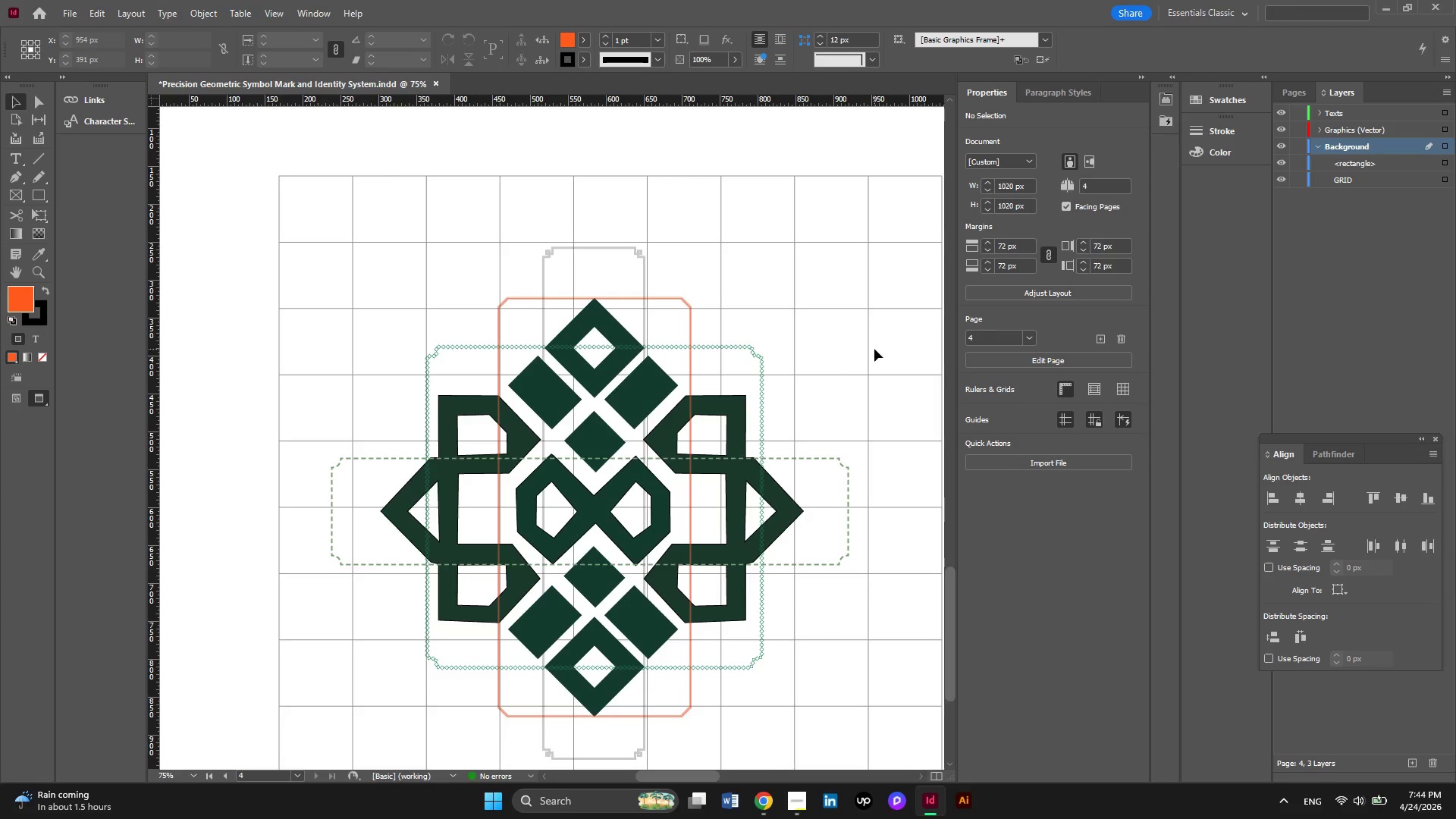 
scroll: coordinate [874, 349], scroll_direction: down, amount: 2.0
 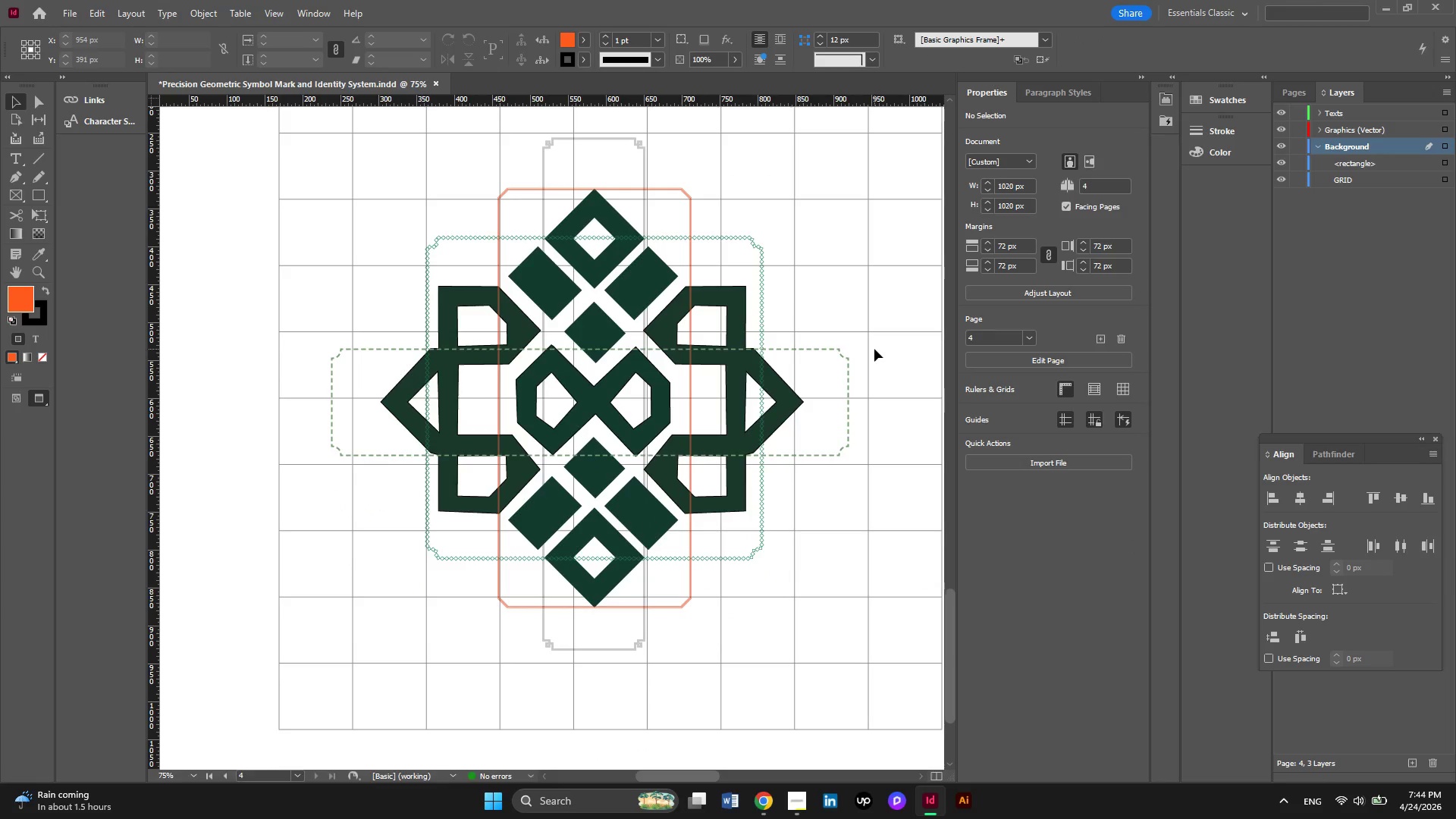 
hold_key(key=AltLeft, duration=0.38)
 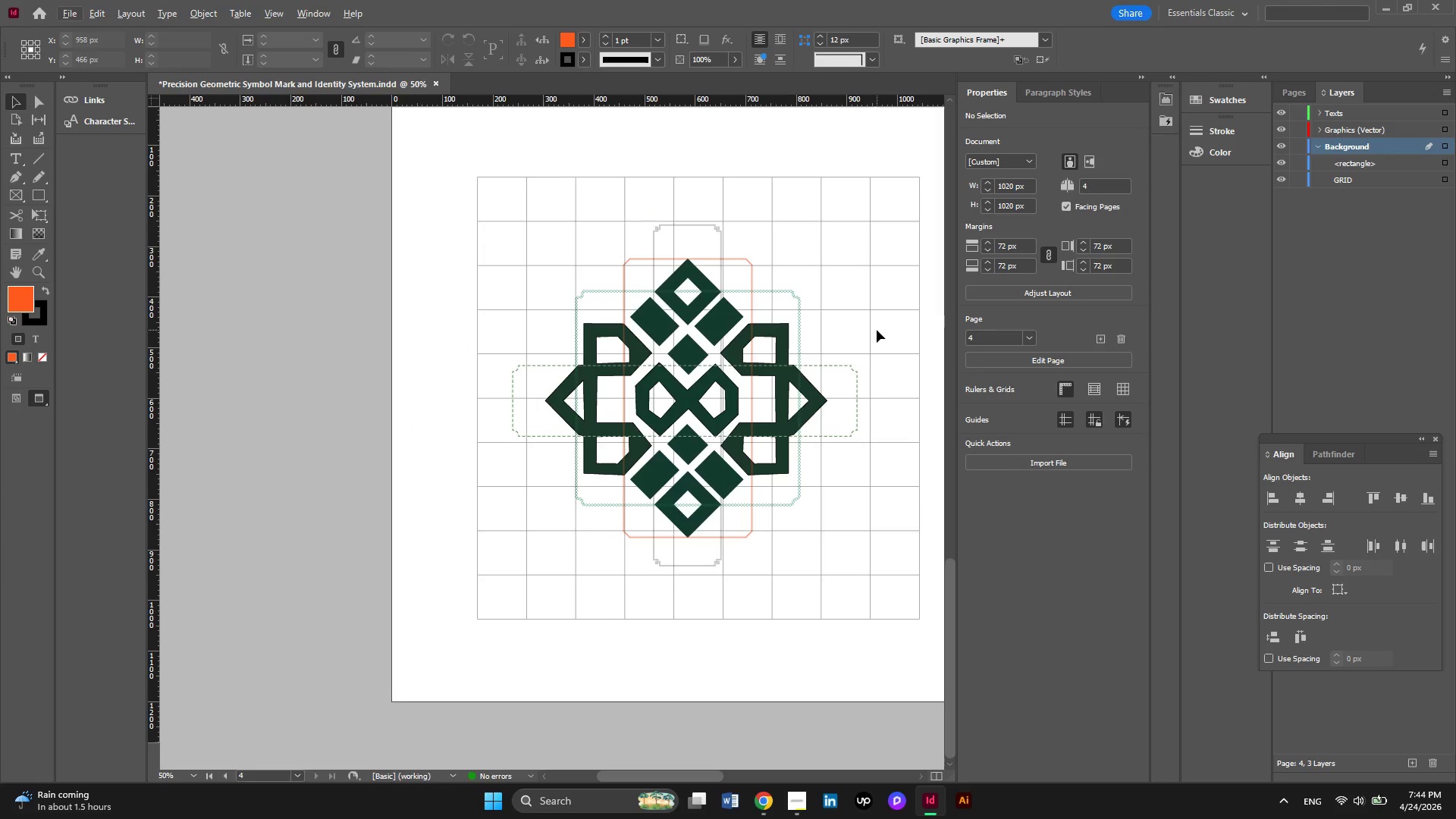 
wait(18.55)
 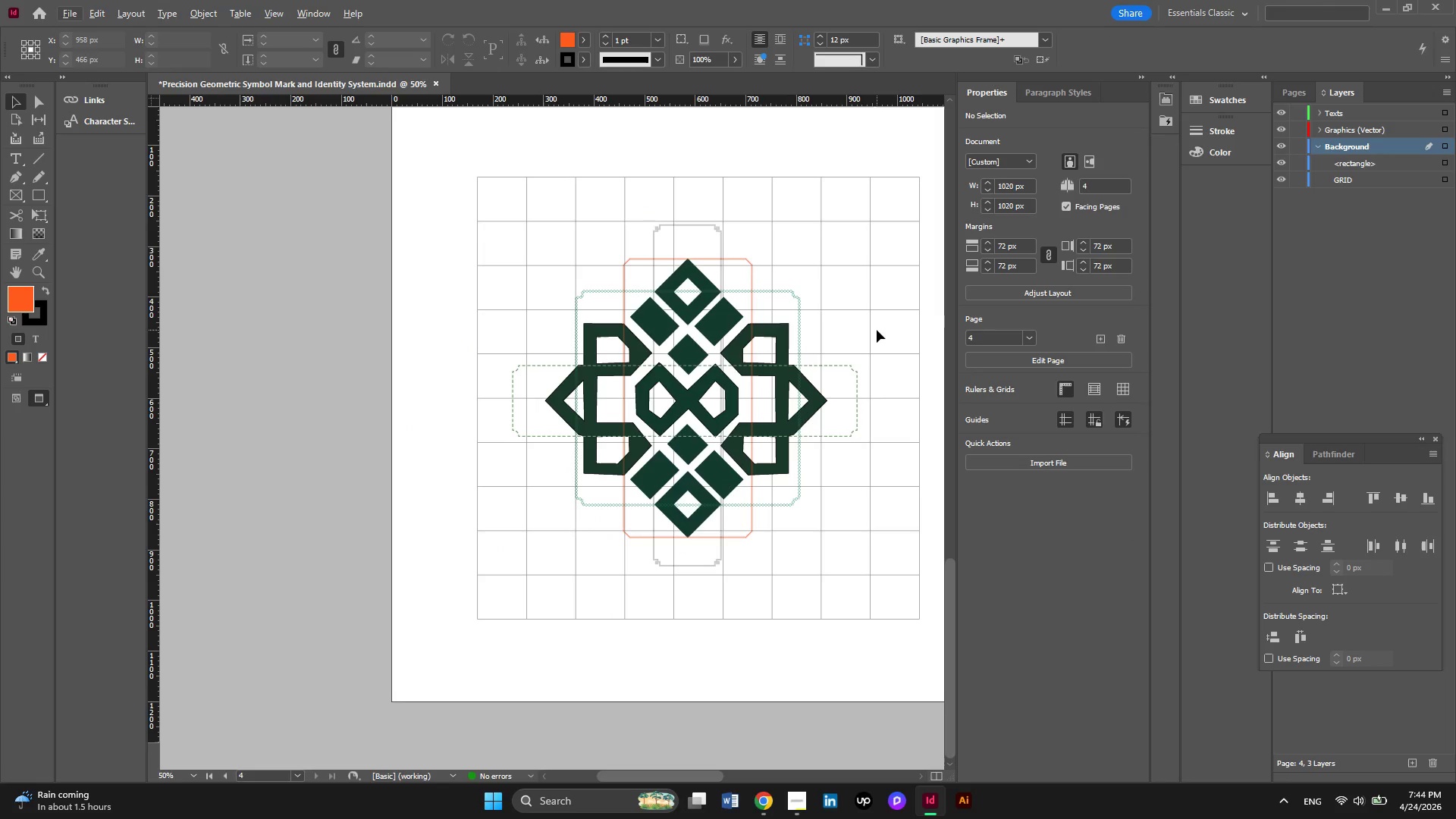 
left_click([811, 394])
 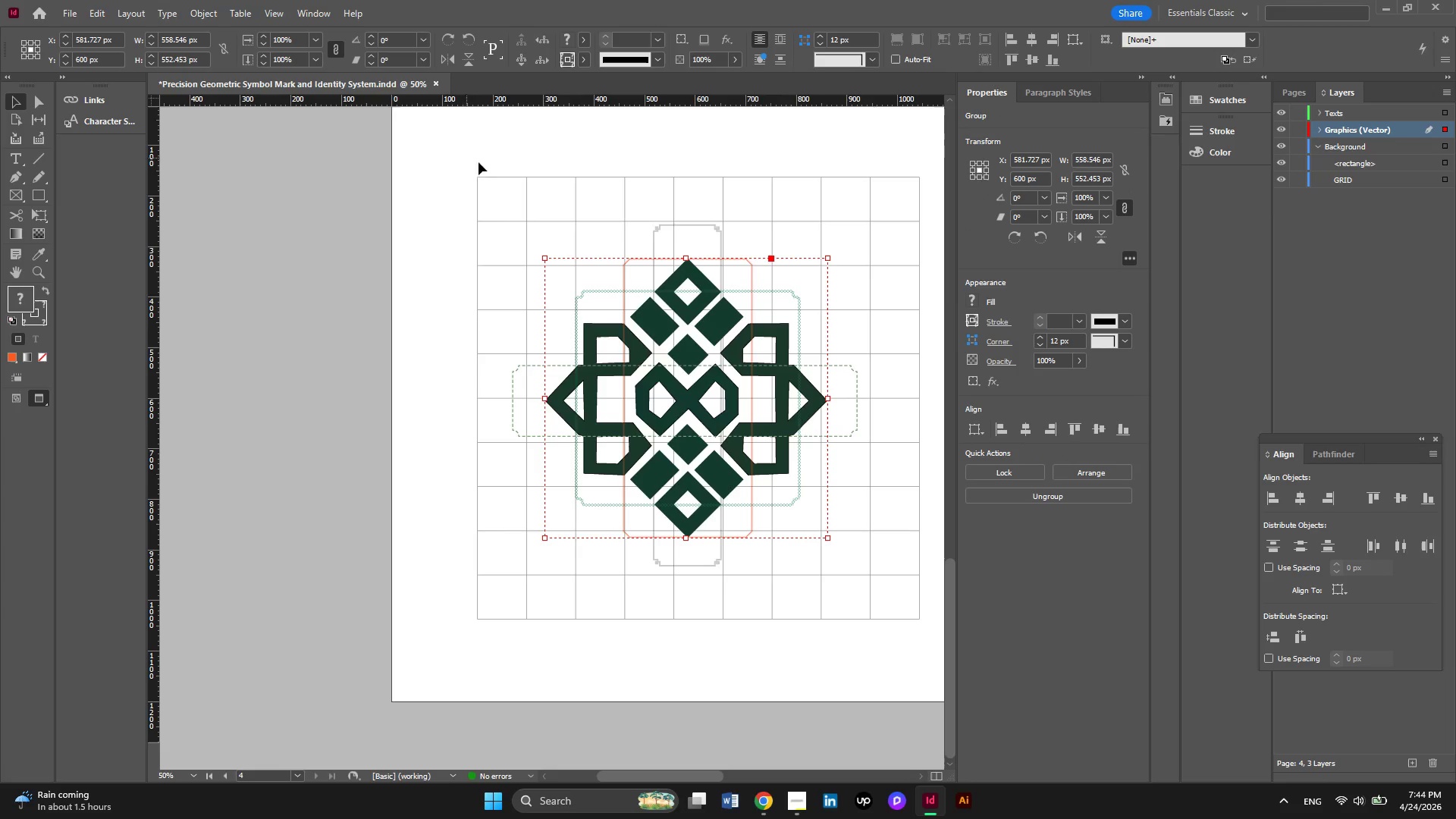 
left_click_drag(start_coordinate=[482, 154], to_coordinate=[902, 585])
 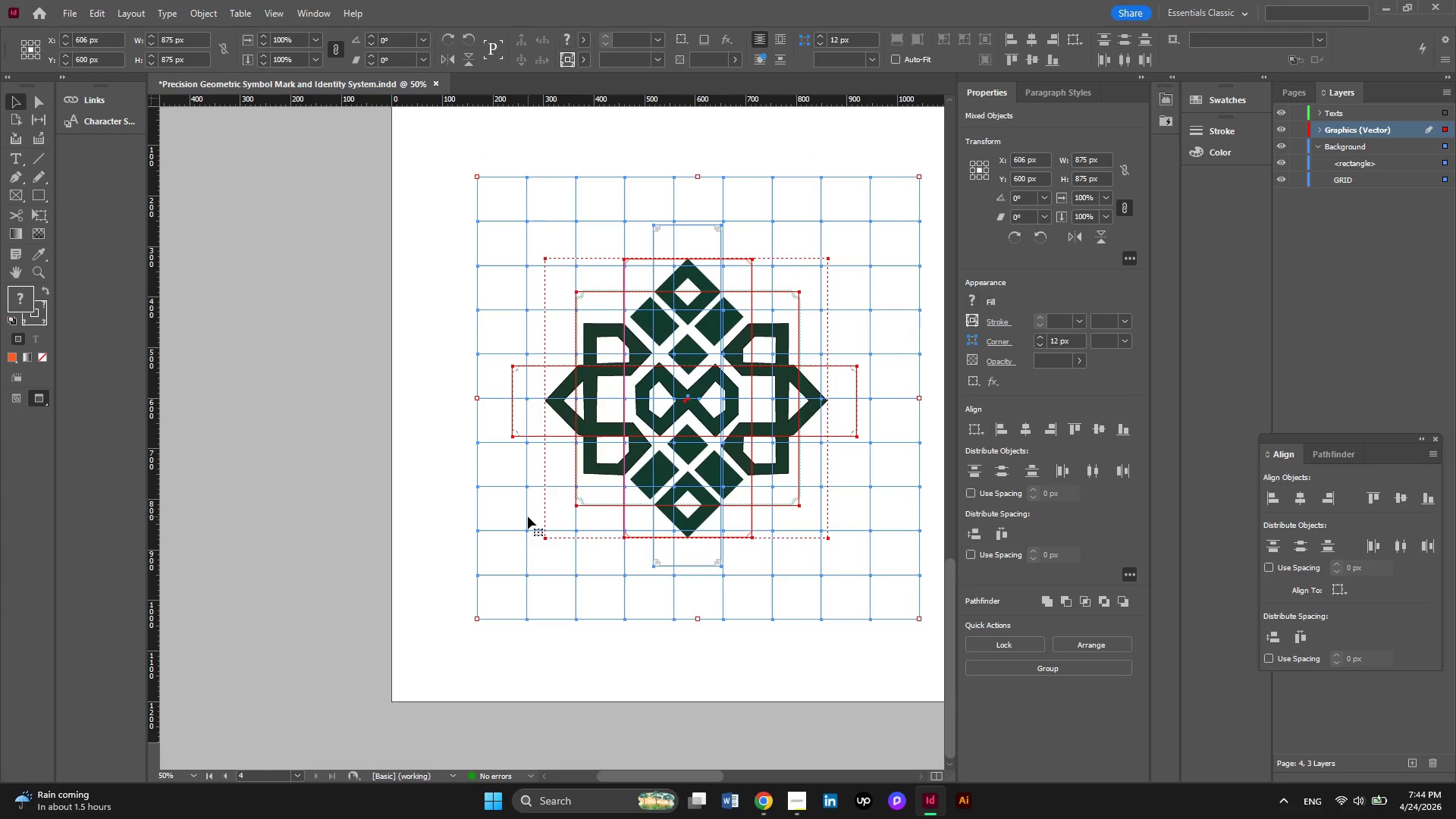 
hold_key(key=ShiftLeft, duration=1.27)
left_click([526, 513])
 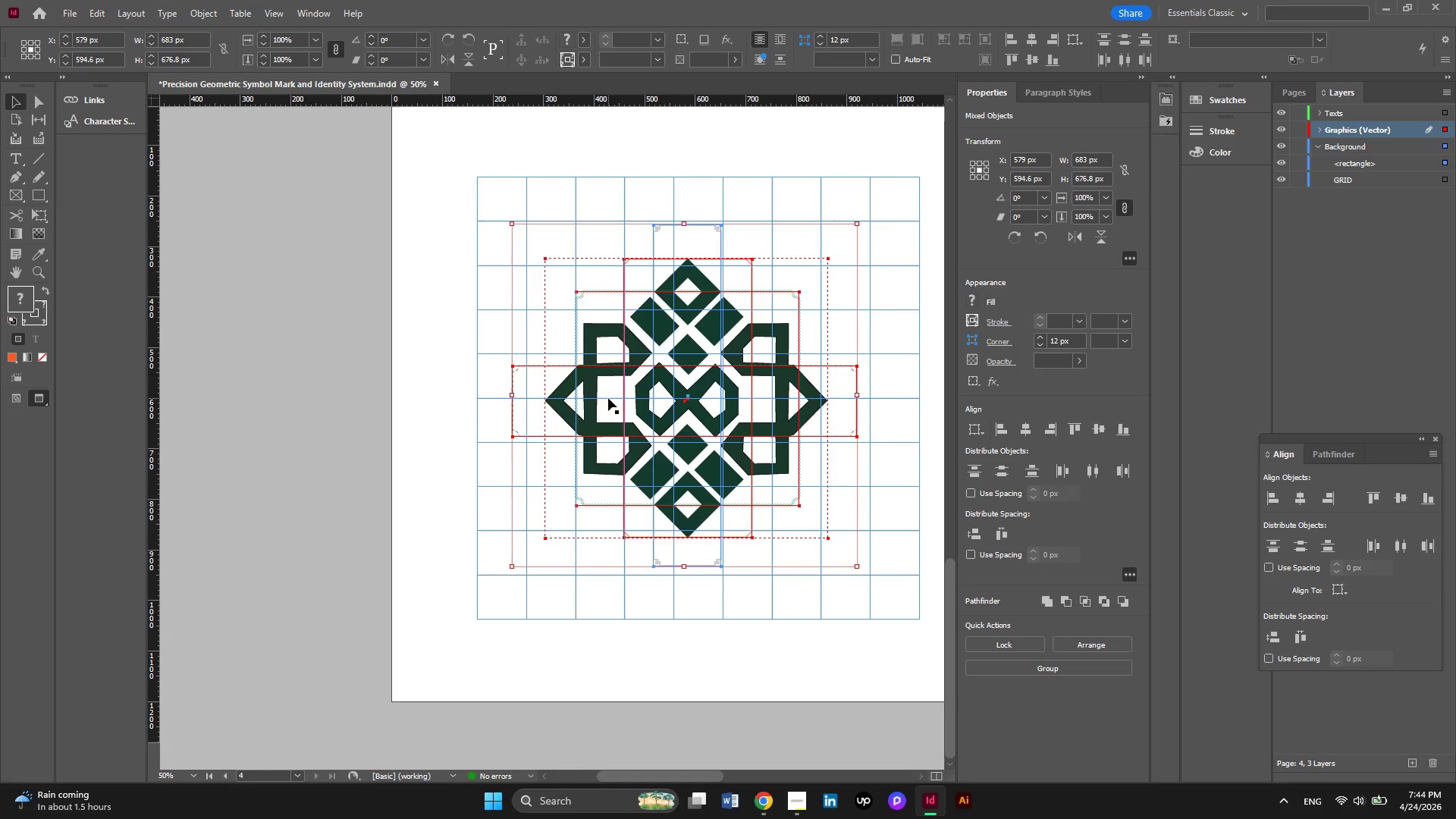 
key(ArrowUp)
 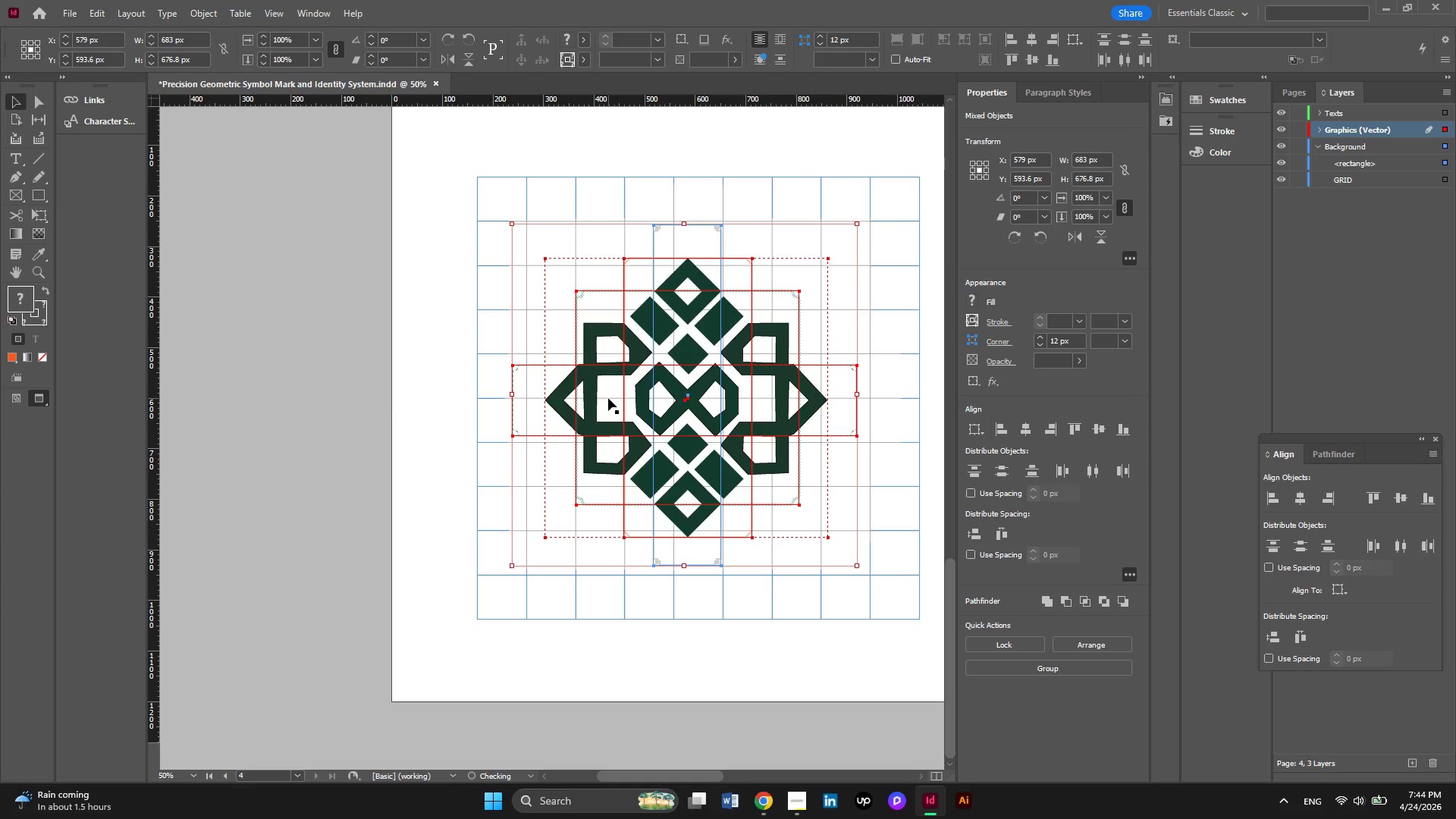 
key(ArrowUp)
 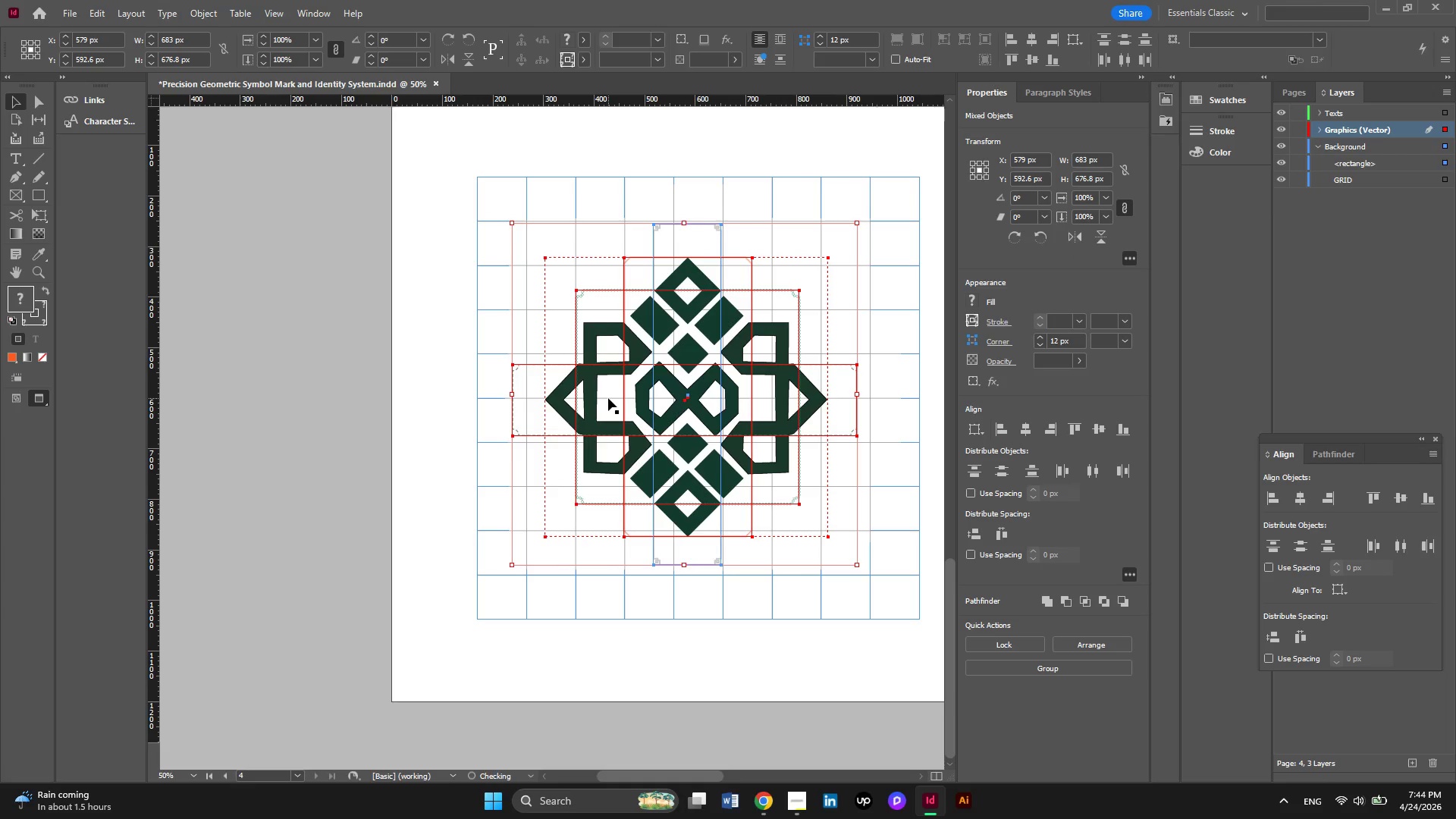 
key(ArrowUp)
 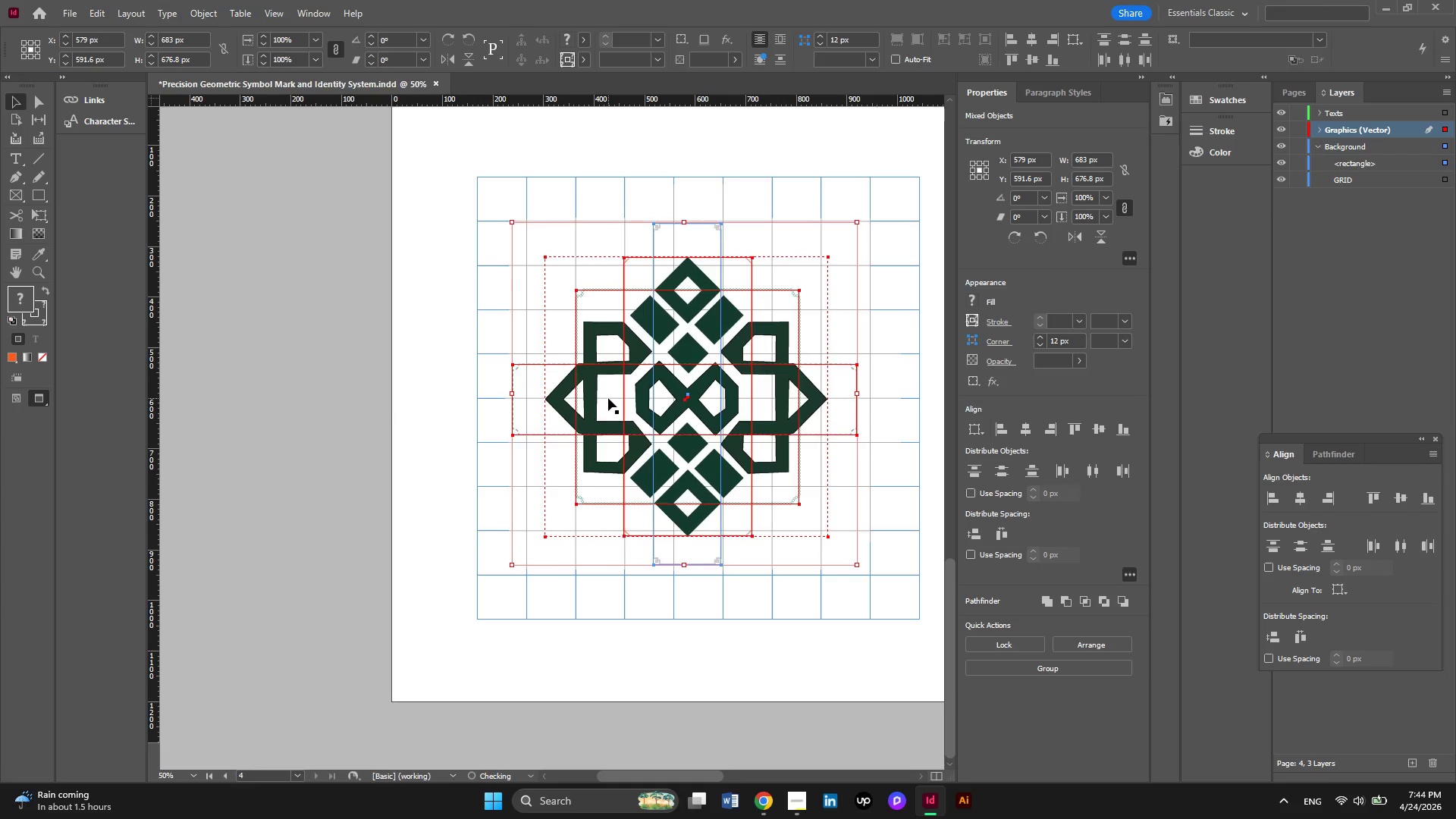 
key(ArrowUp)
 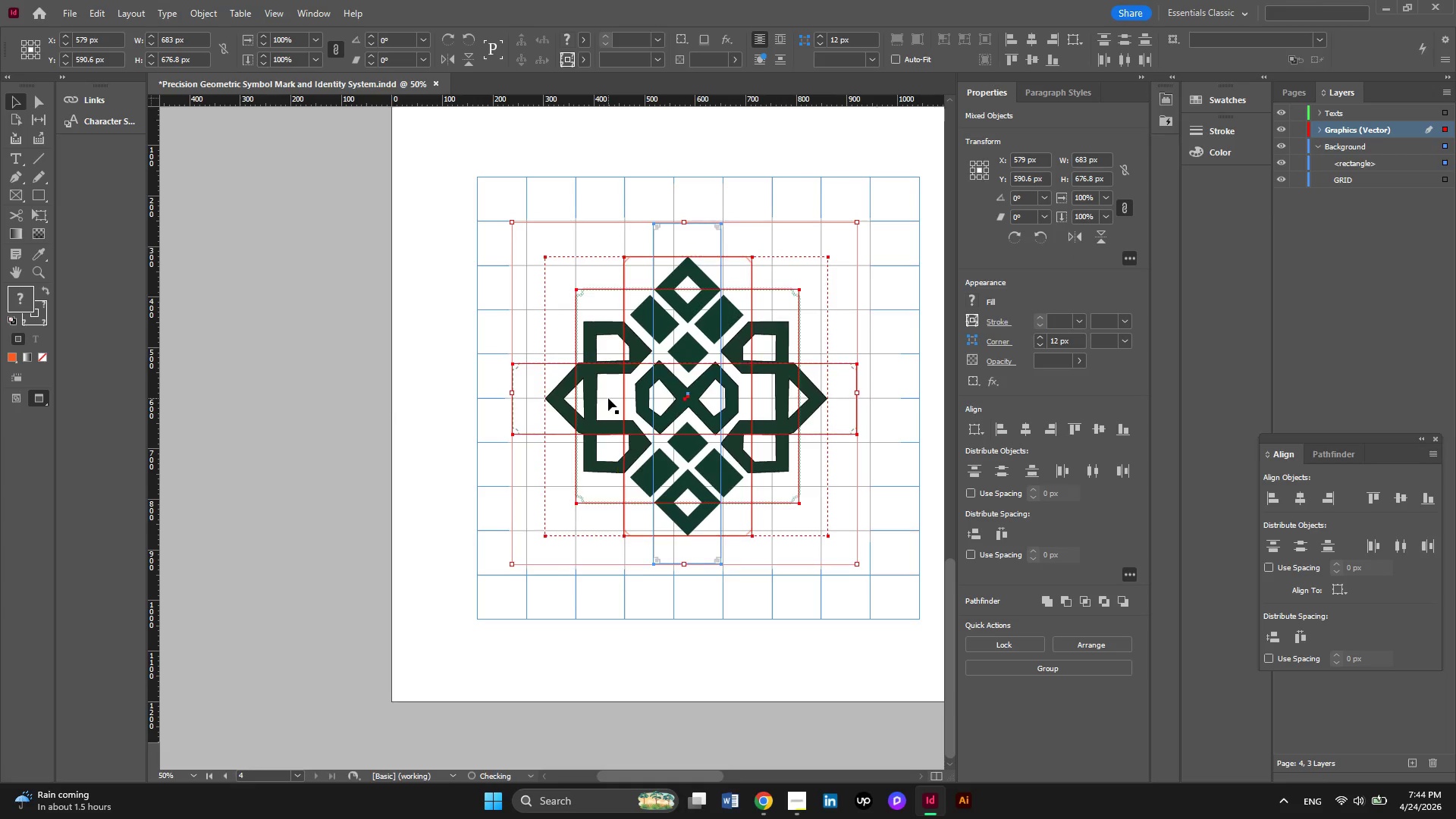 
key(ArrowUp)
 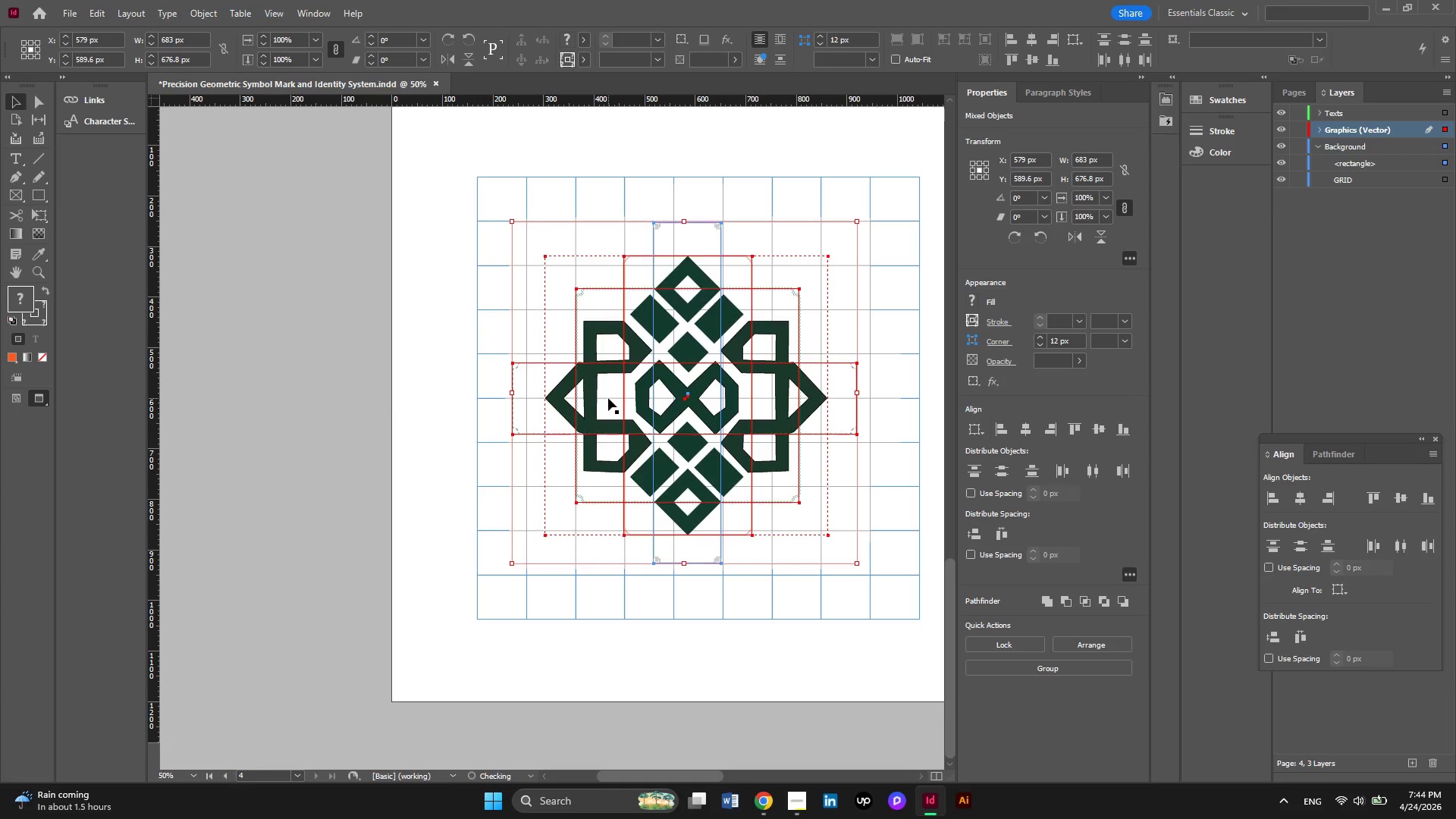 
key(ArrowUp)
 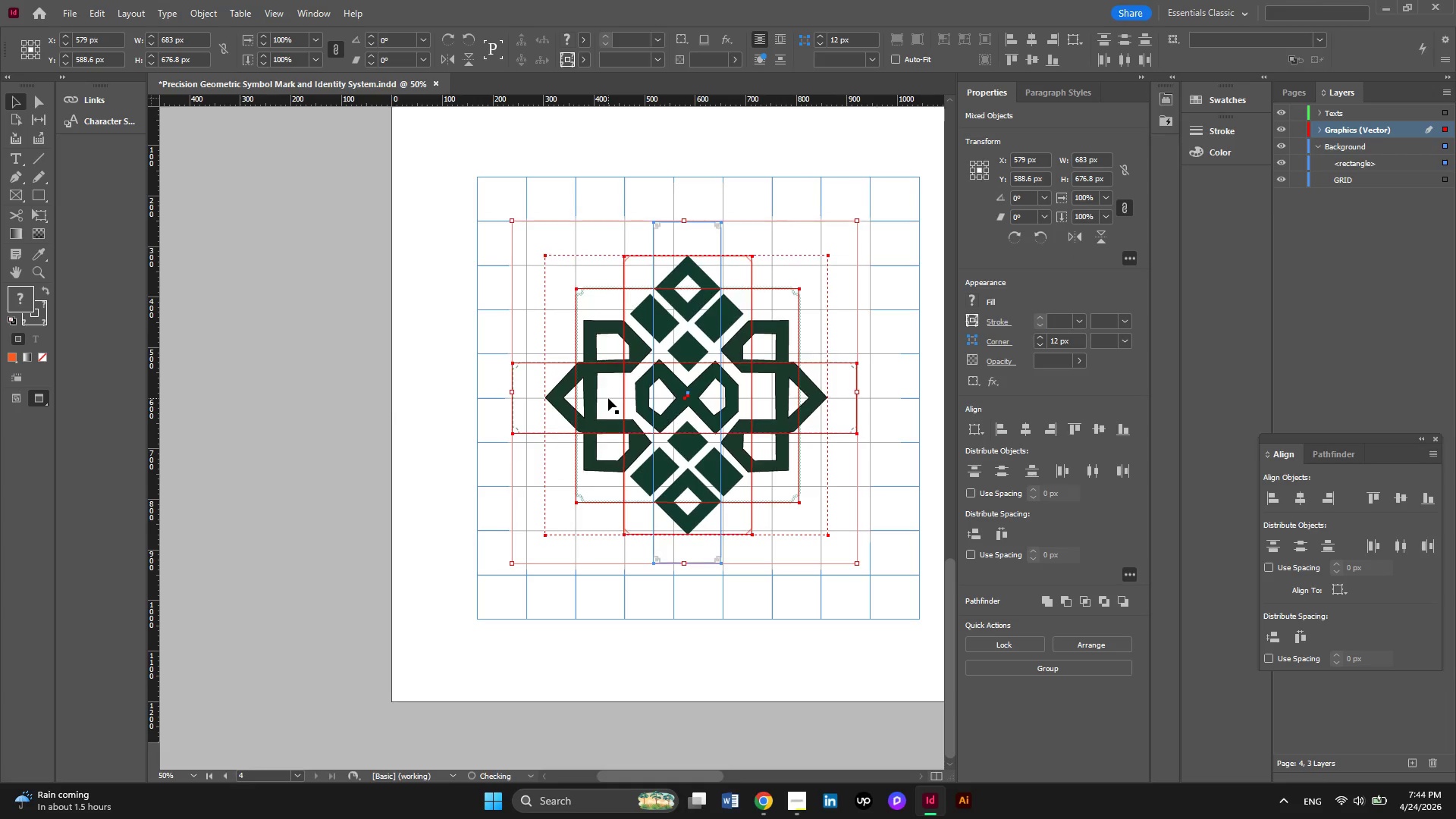 
key(ArrowUp)
 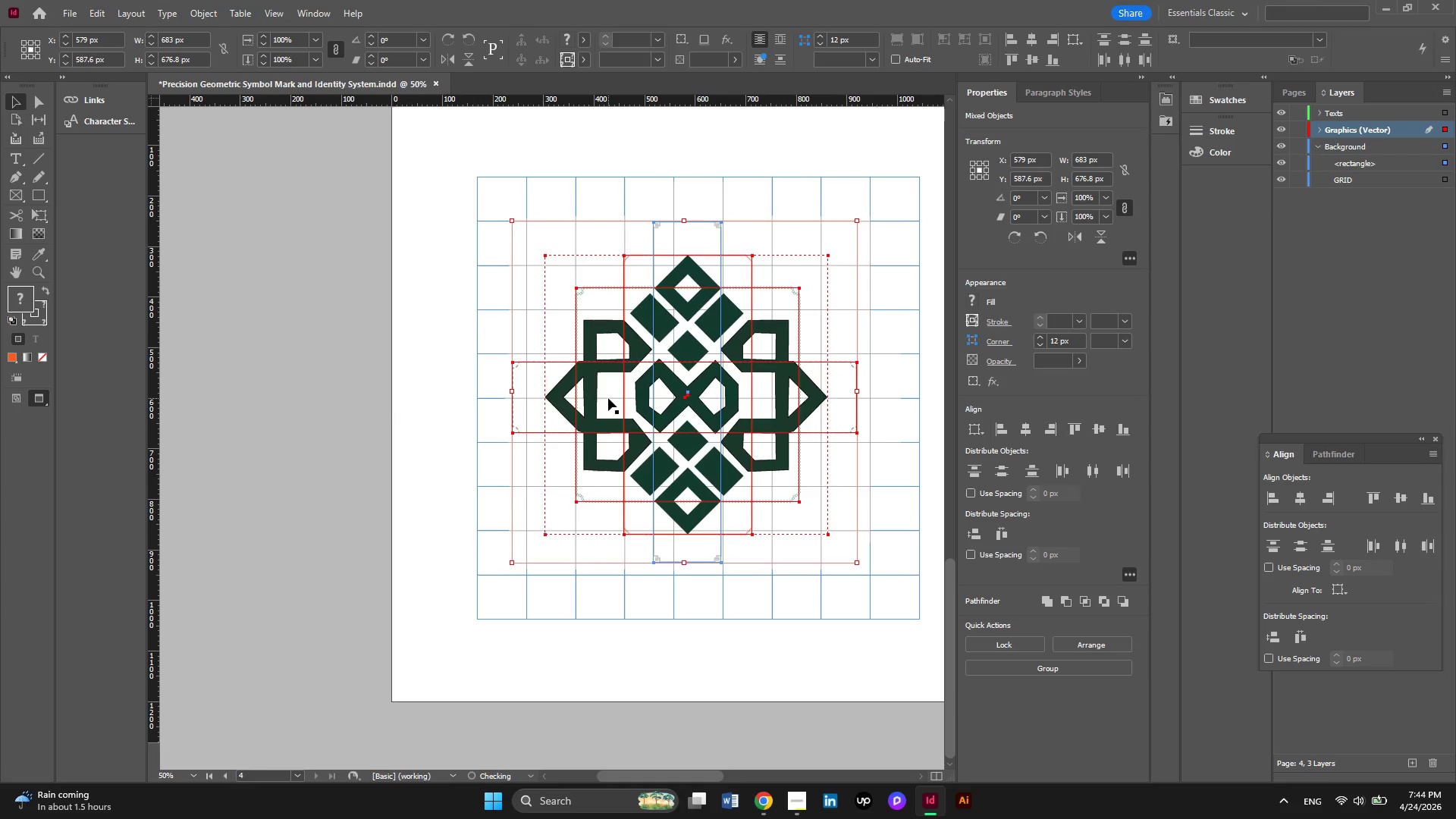 
key(ArrowUp)
 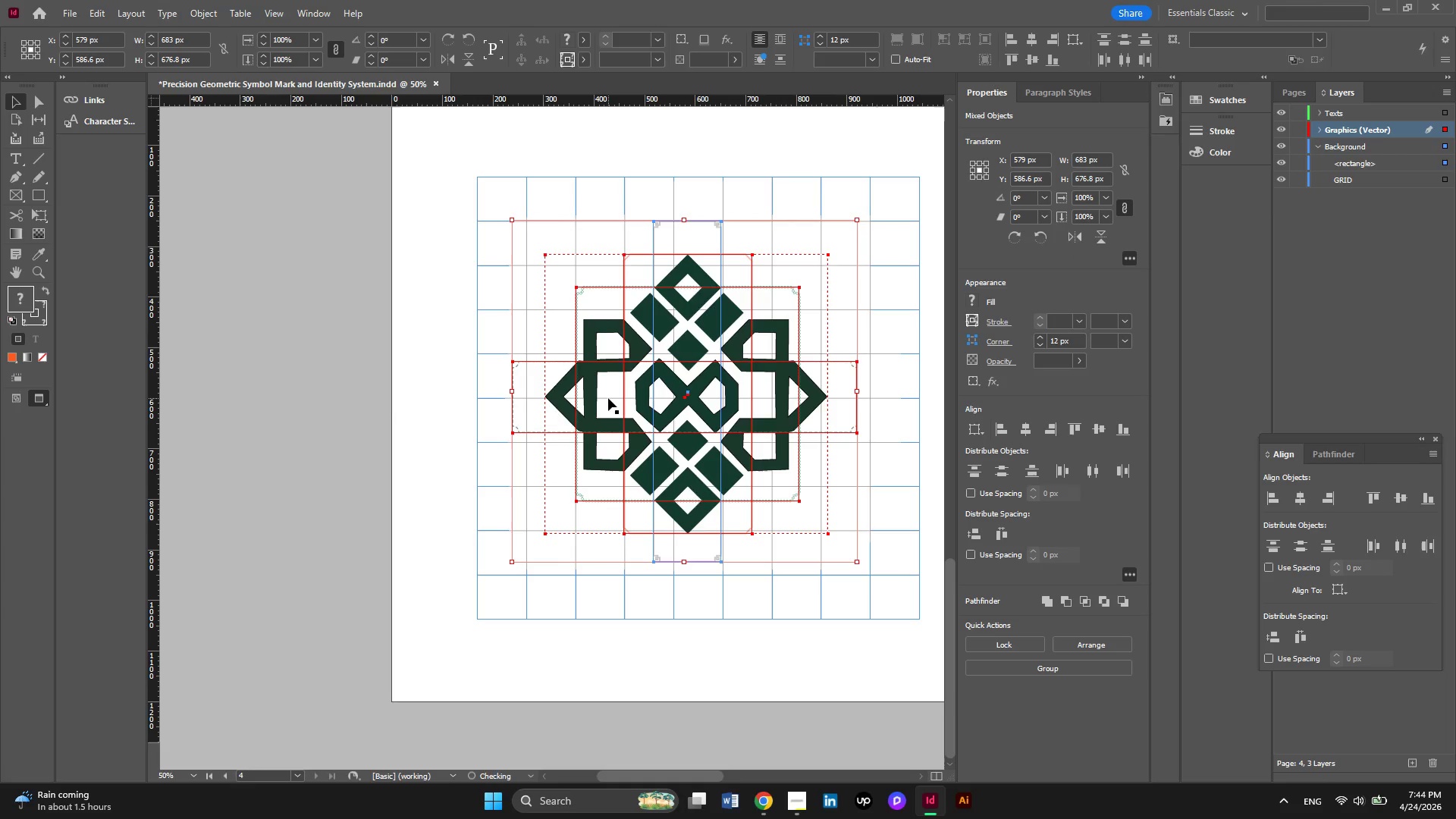 
key(ArrowUp)
 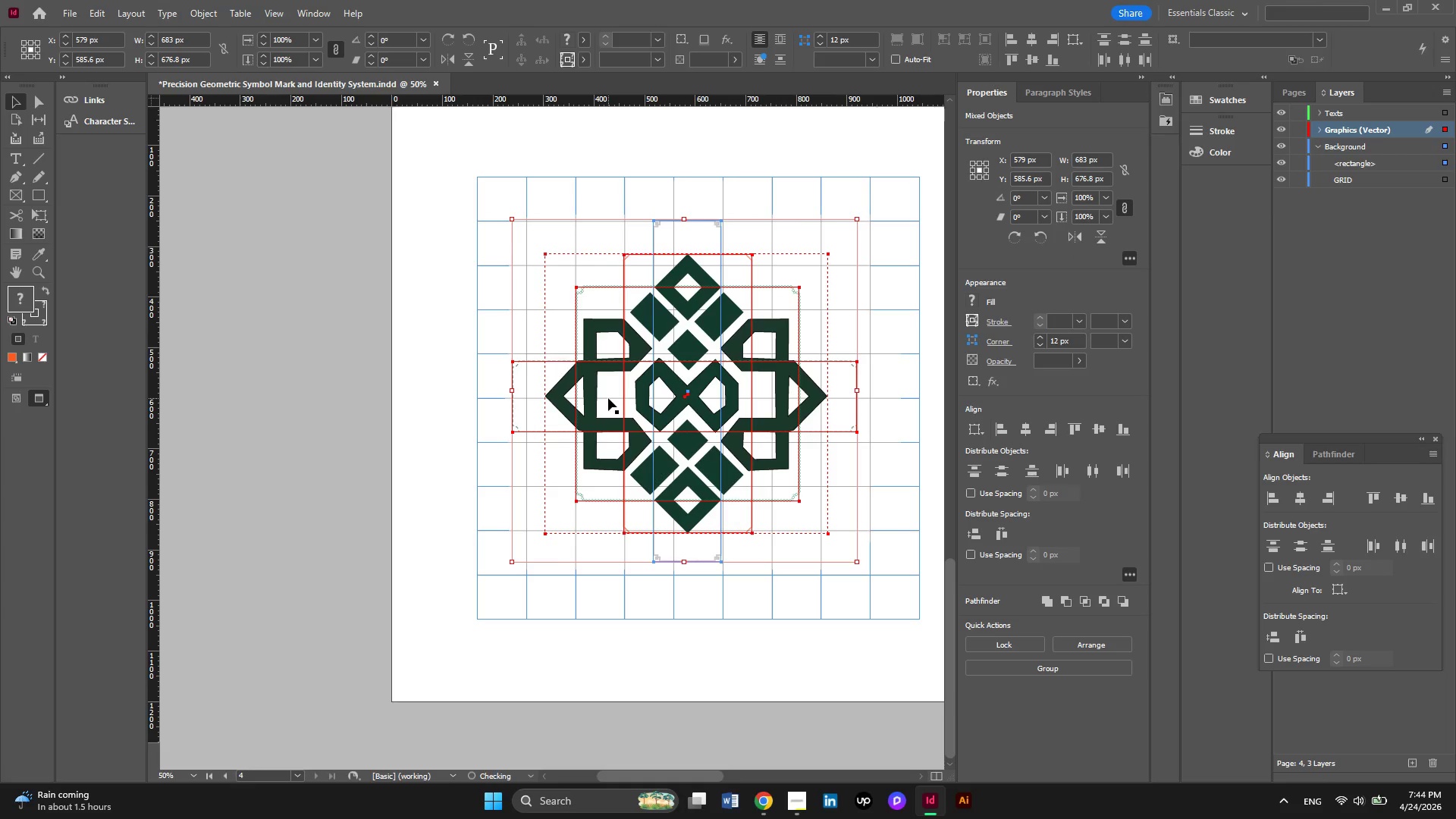 
key(ArrowUp)
 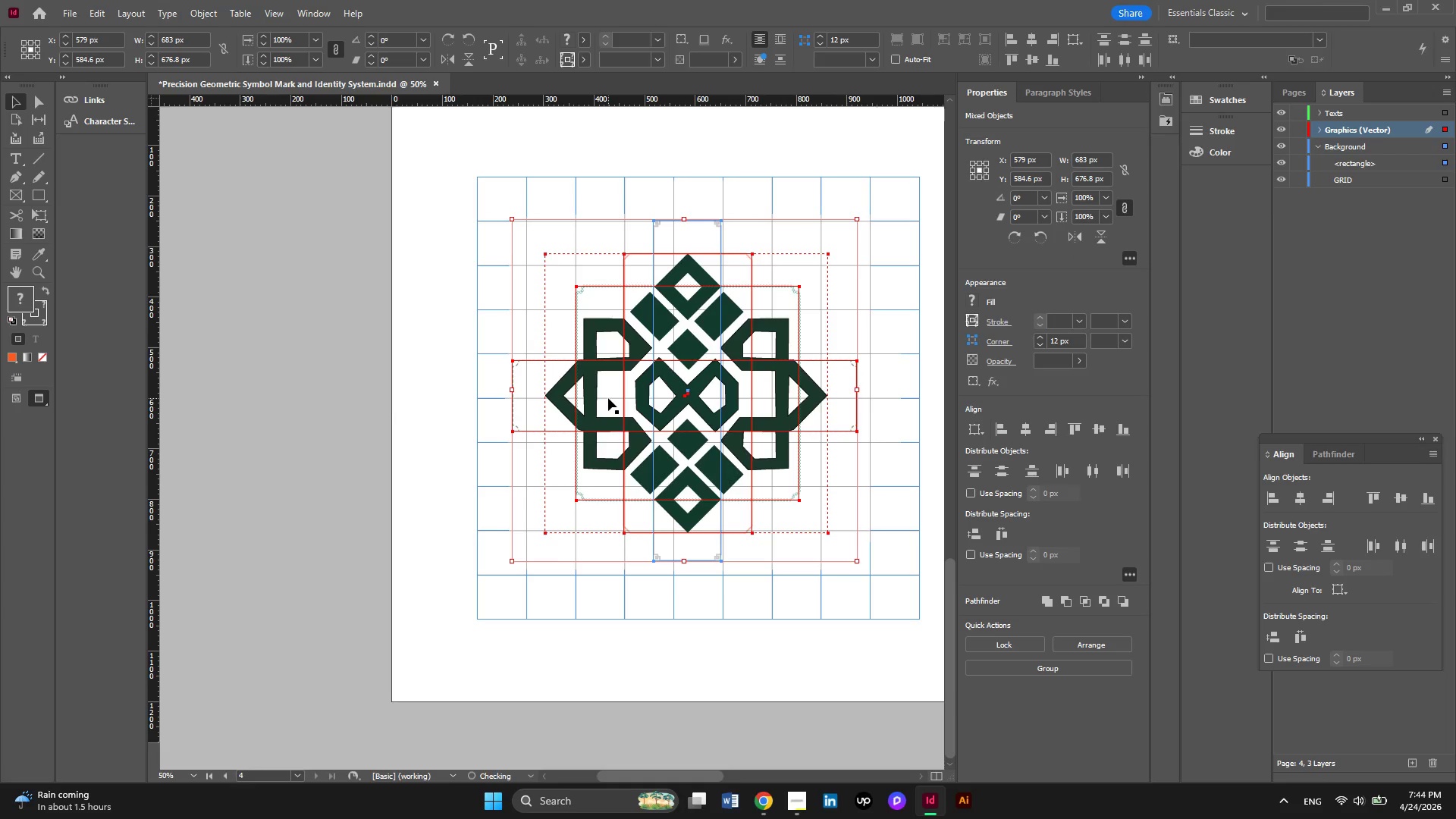 
key(ArrowUp)
 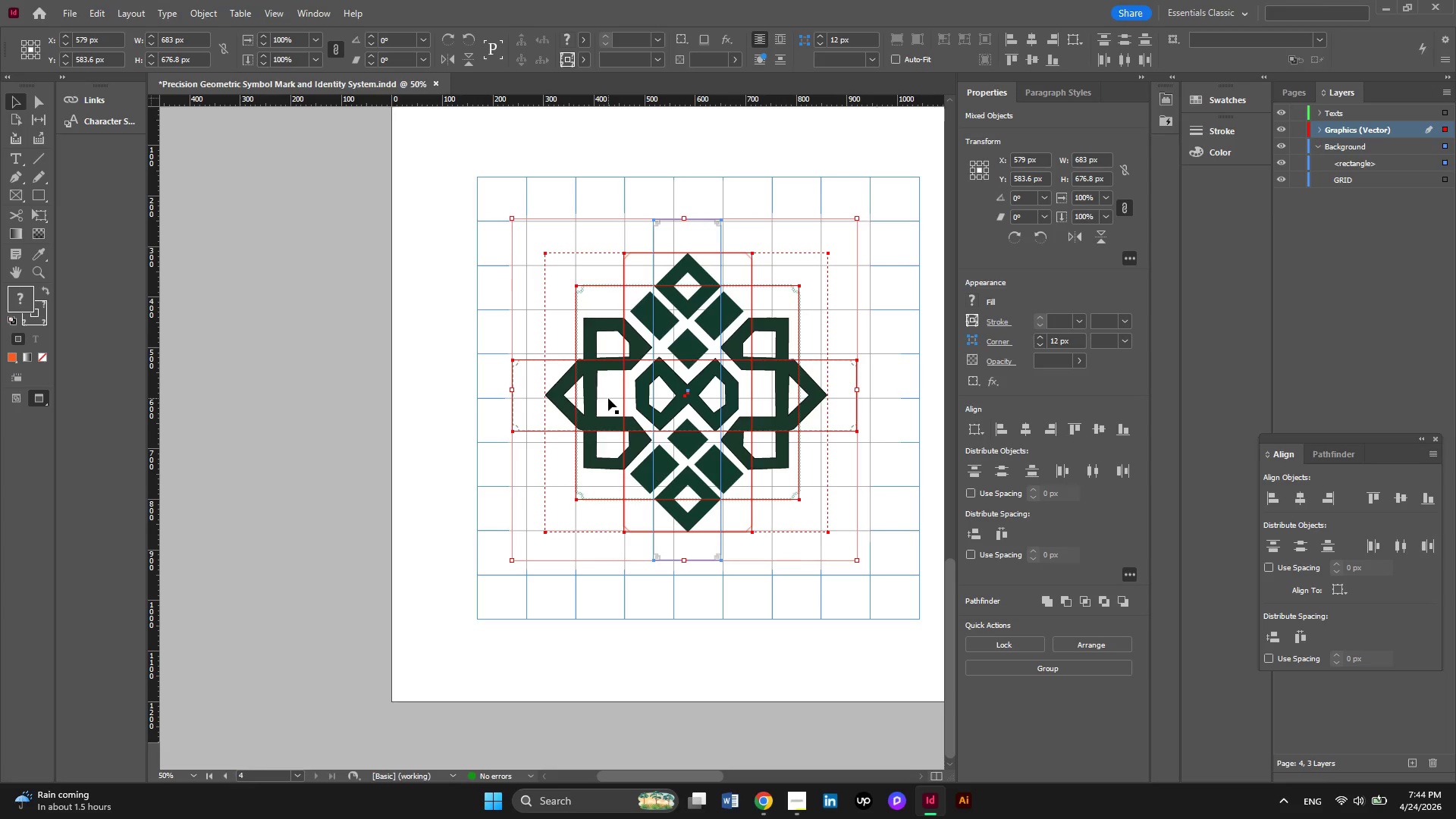 
key(Escape)
 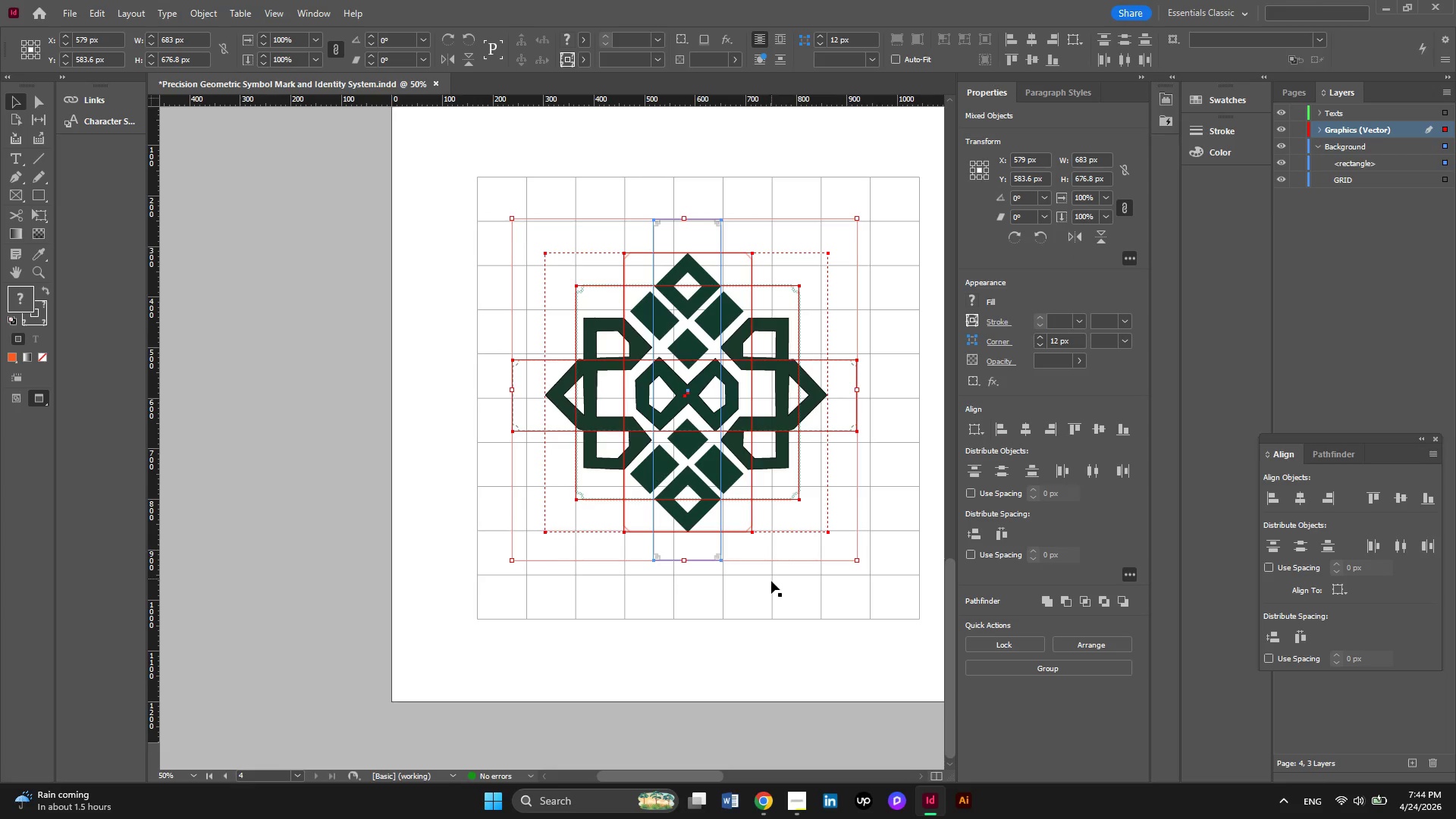 
left_click([753, 651])
 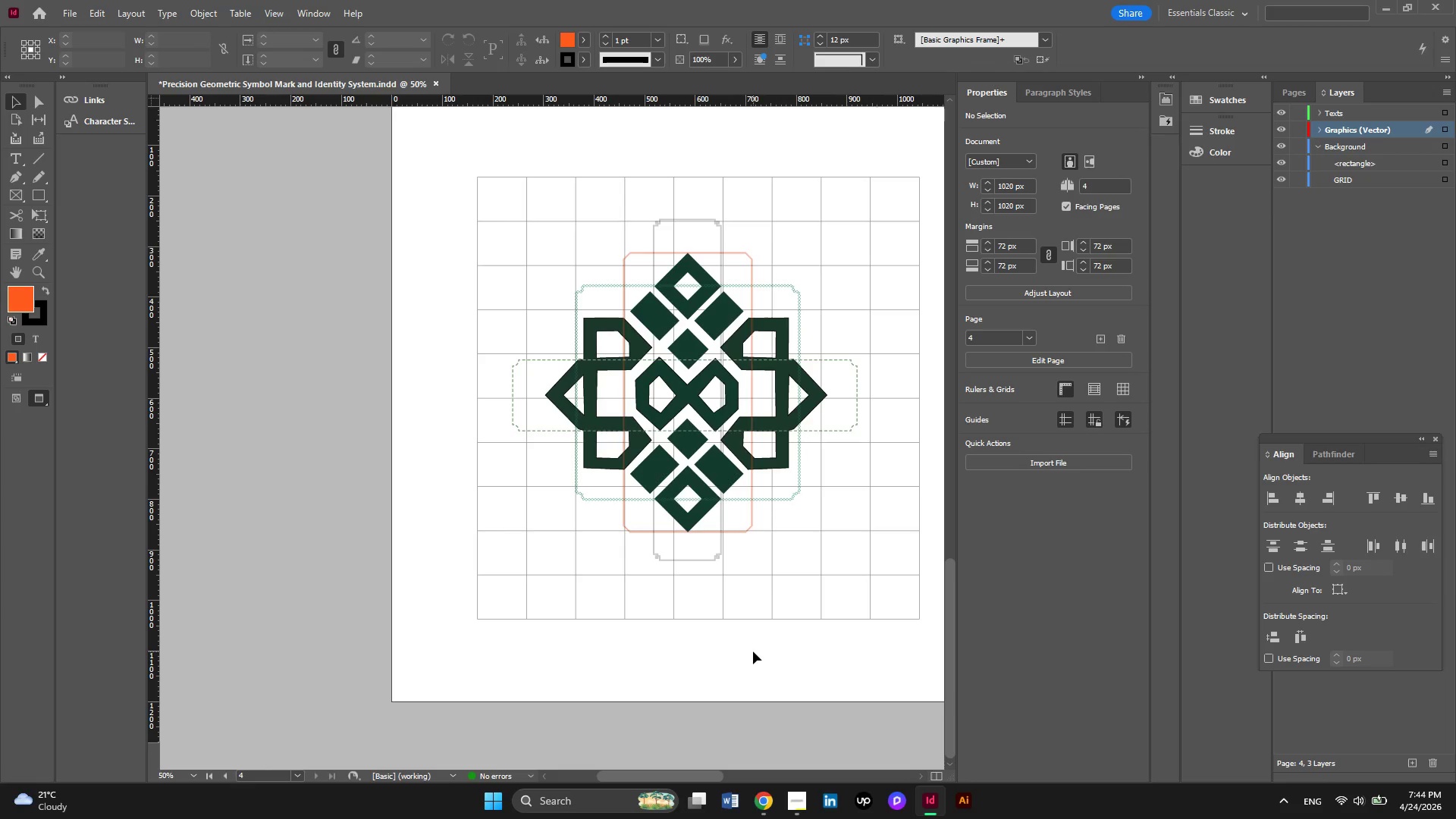 
wait(14.69)
 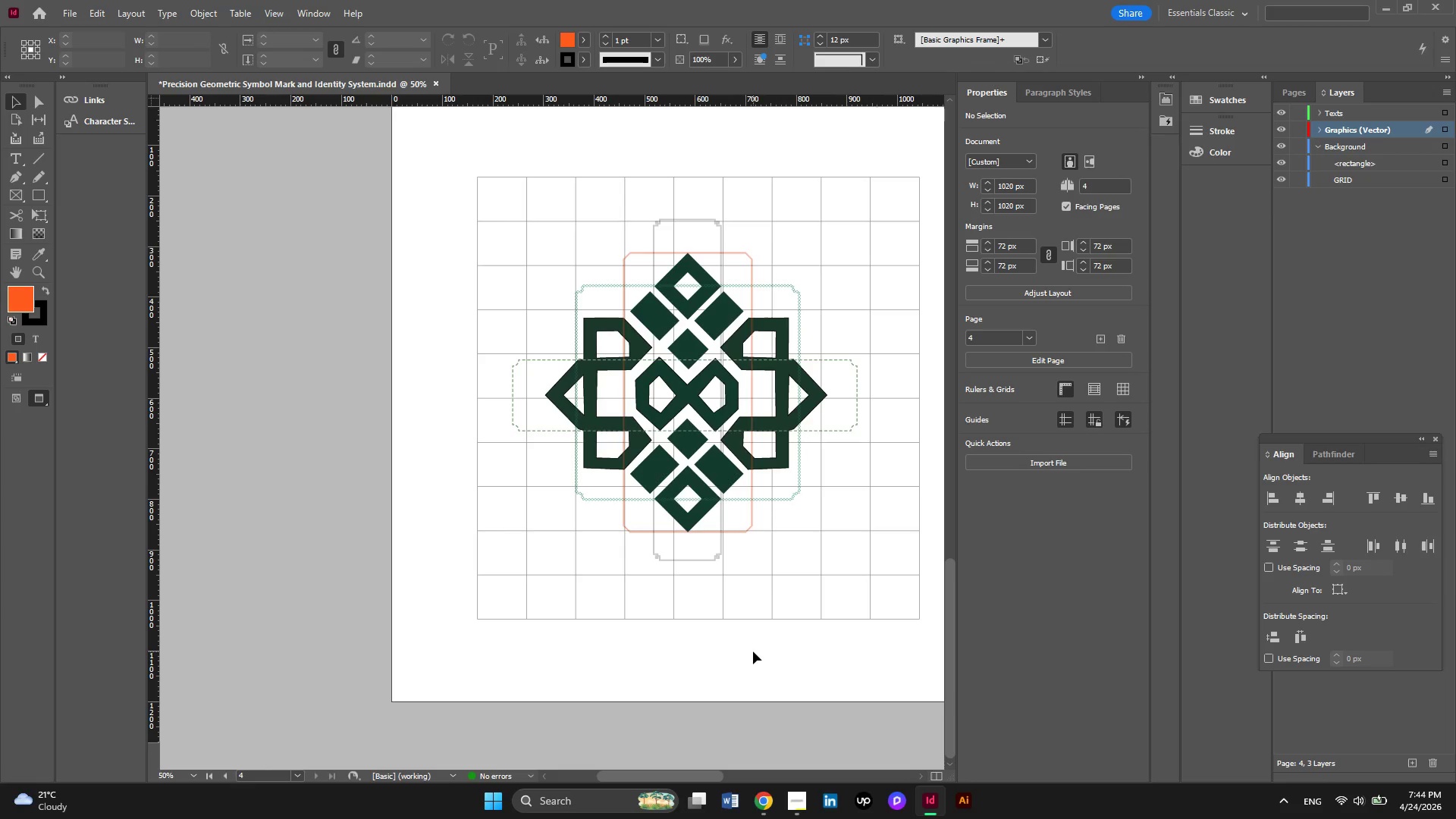 
left_click_drag(start_coordinate=[507, 146], to_coordinate=[877, 601])
 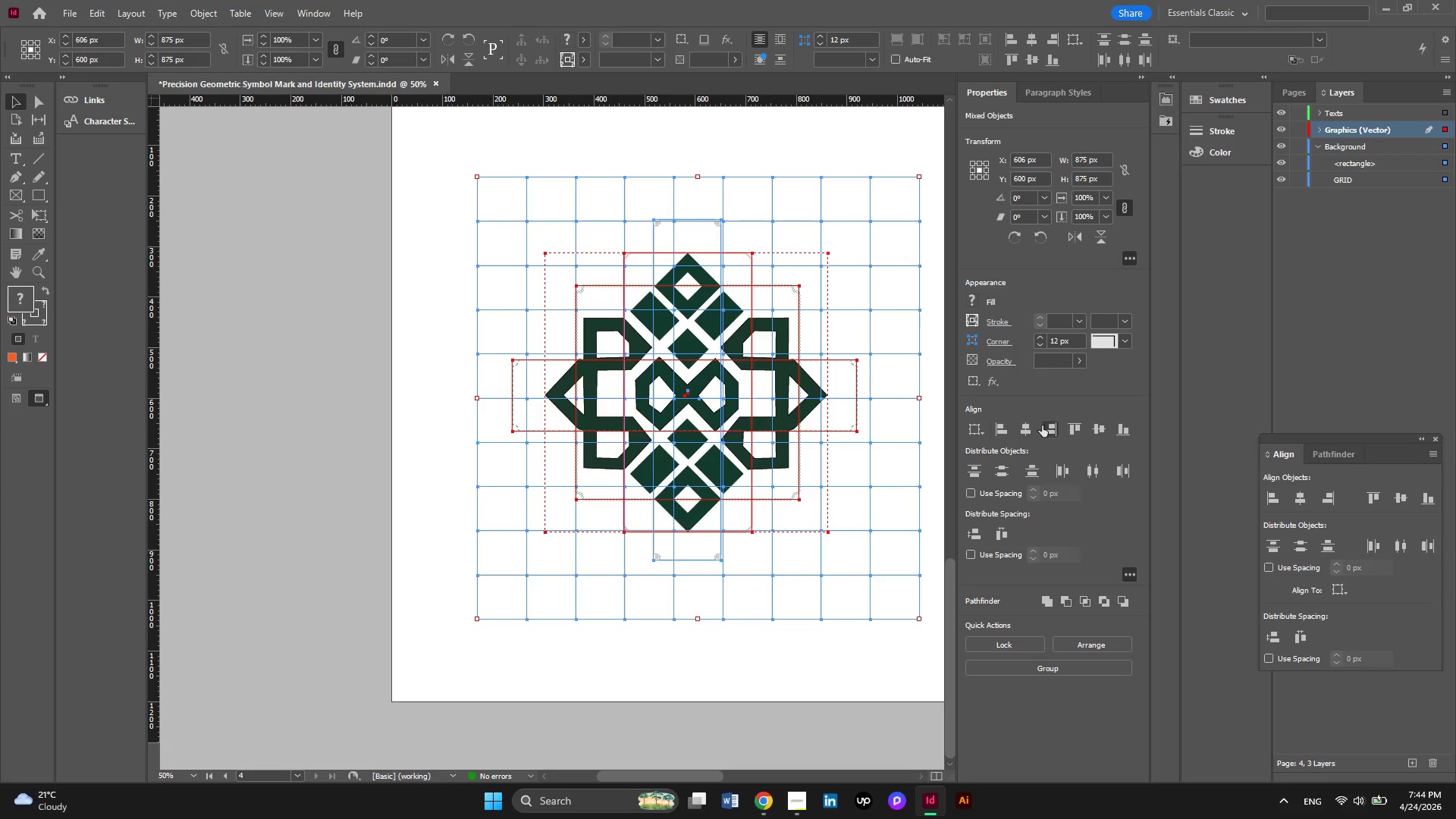 
left_click([1024, 428])
 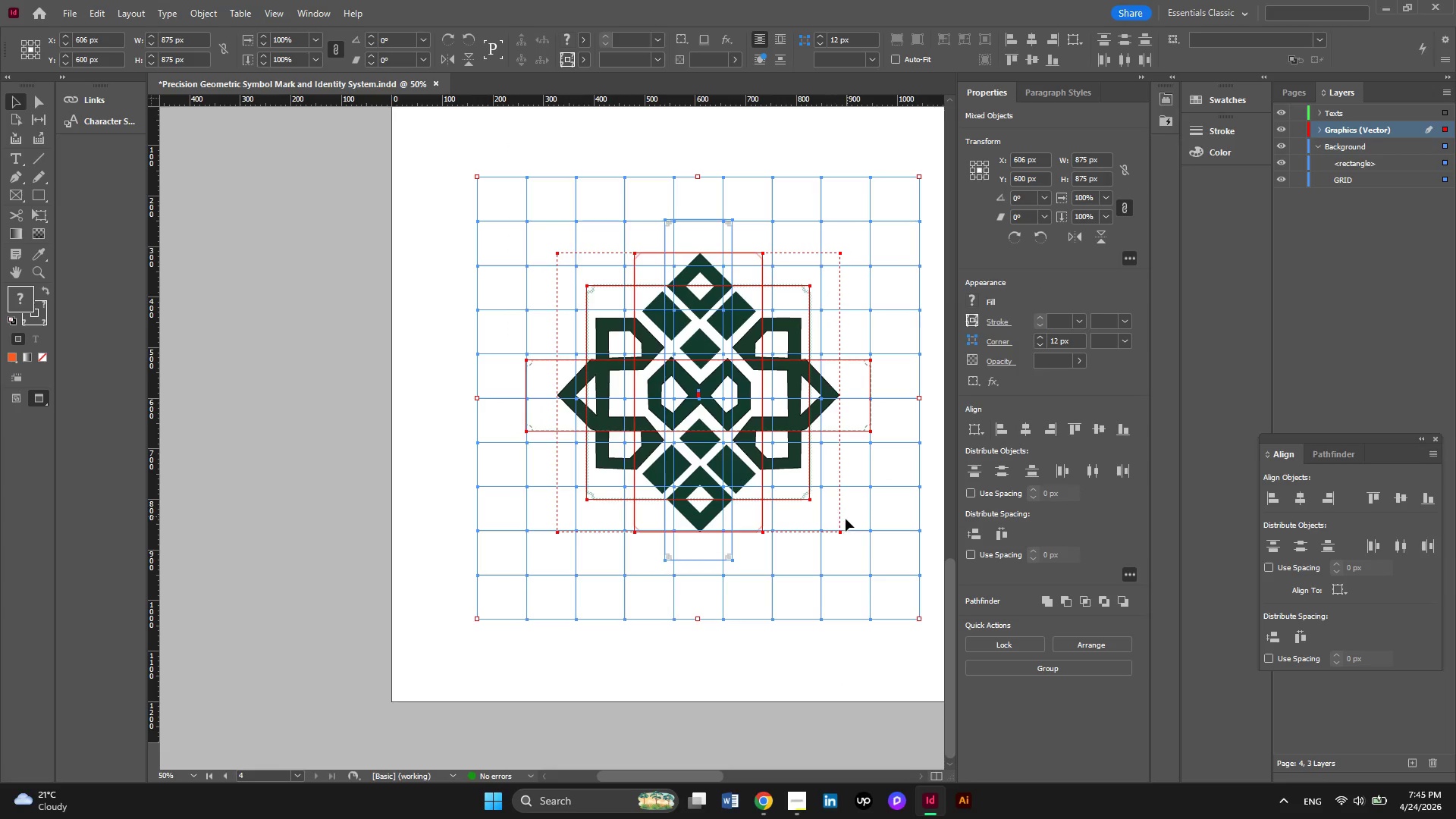 
left_click([817, 647])
 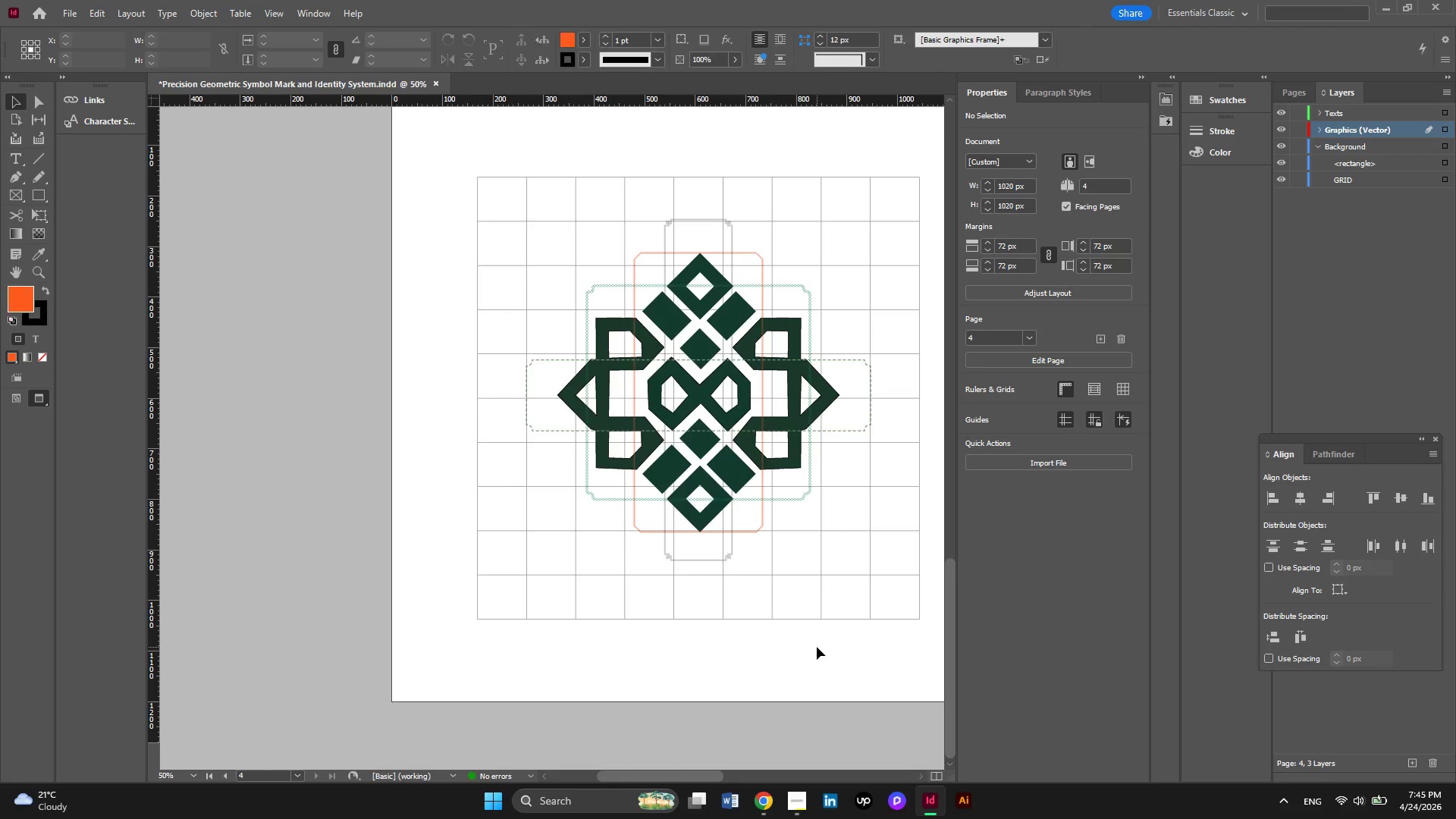 
hold_key(key=ControlLeft, duration=0.86)
scroll: coordinate [817, 647], scroll_direction: down, amount: 3.0
 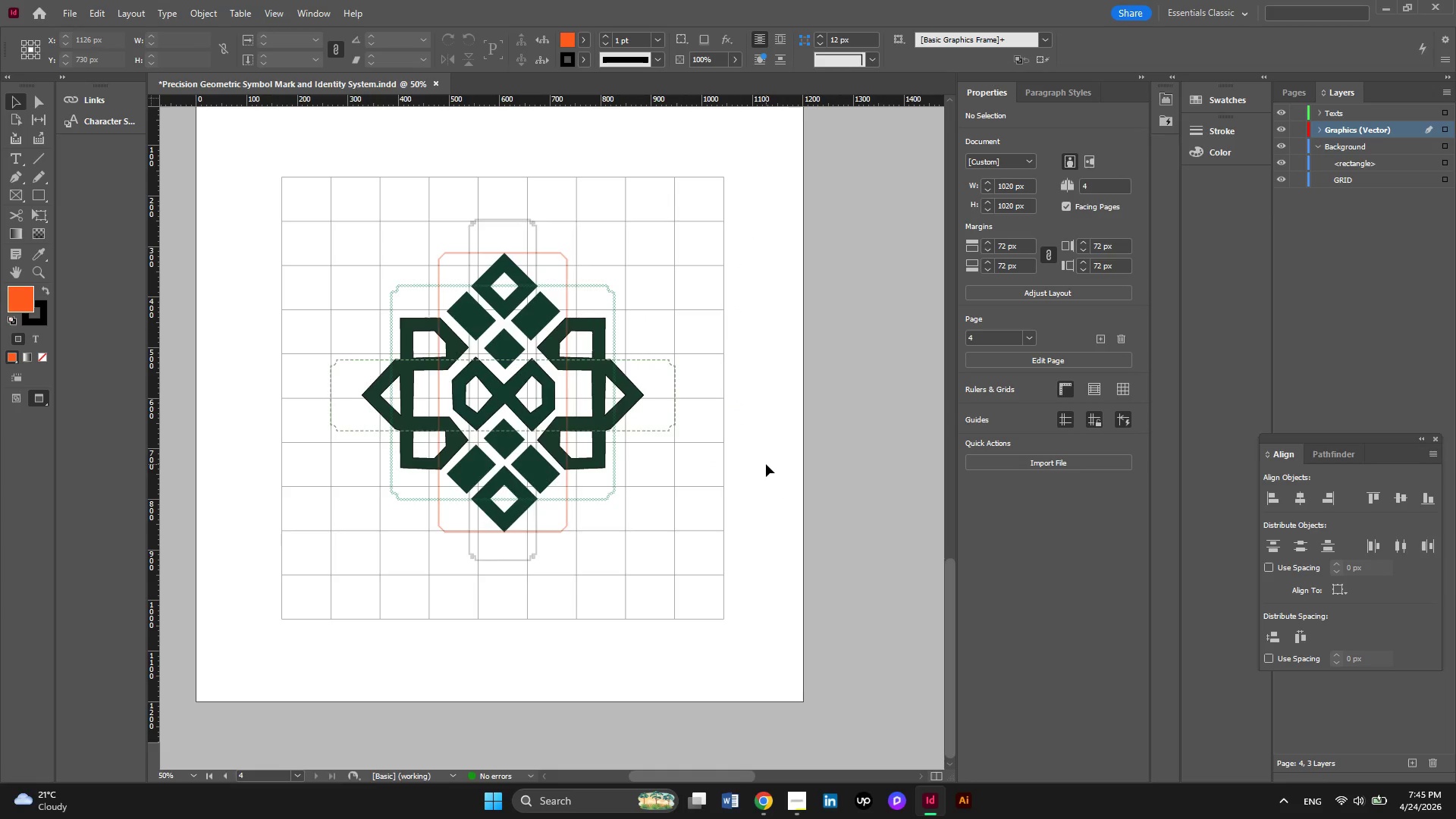 
scroll: coordinate [766, 464], scroll_direction: none, amount: 0.0
 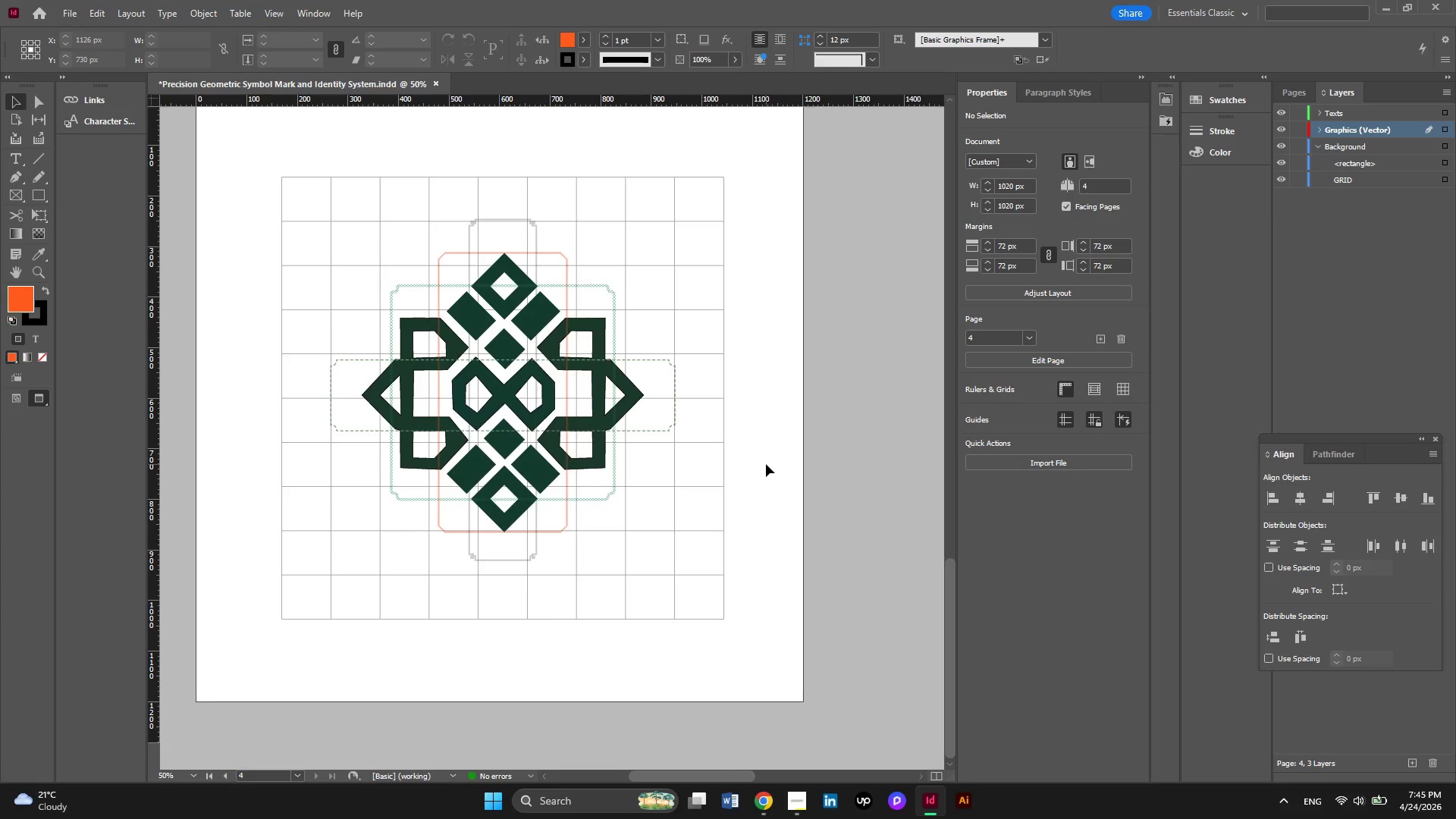 
wait(17.03)
 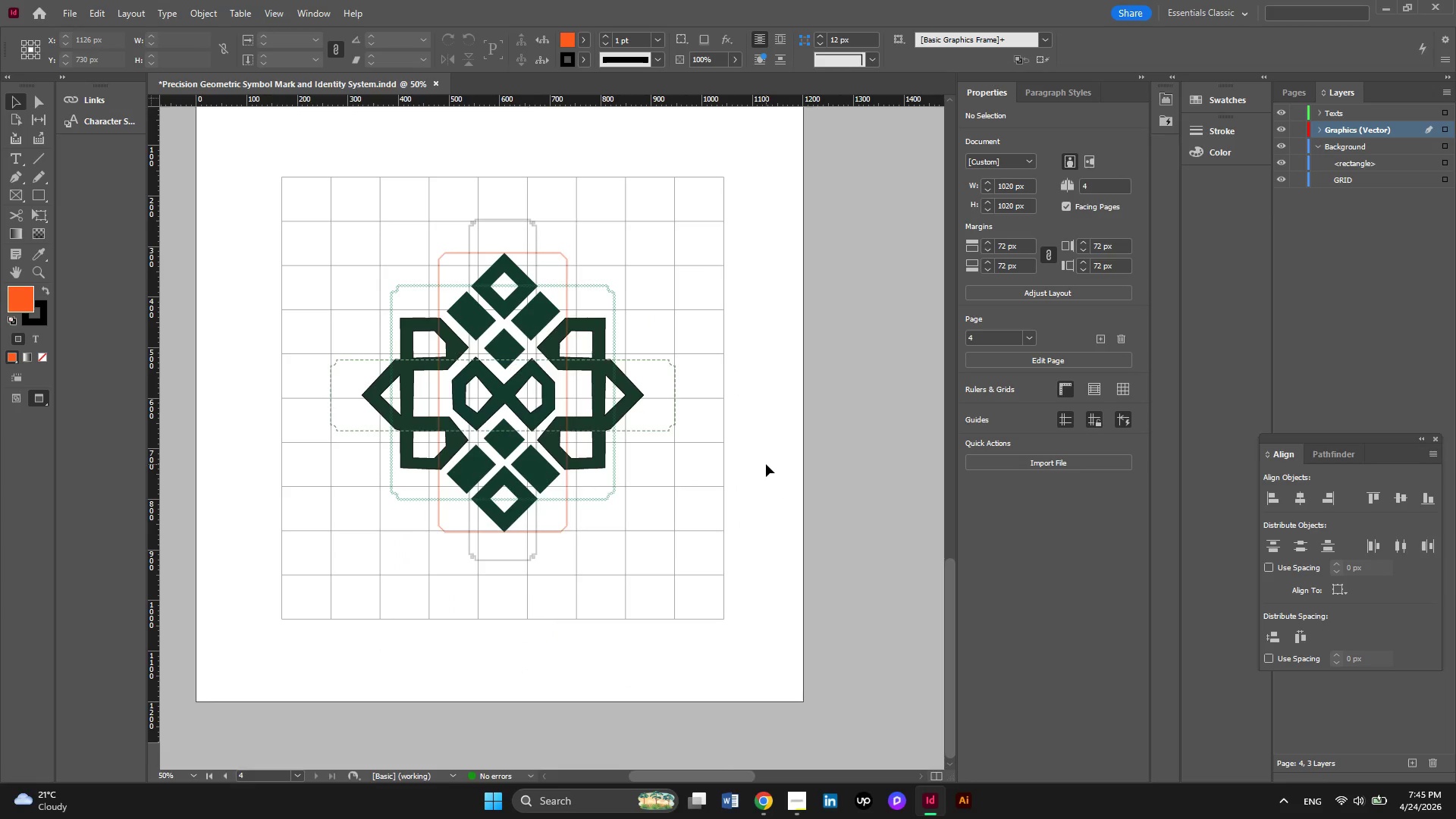 
scroll: coordinate [642, 337], scroll_direction: up, amount: 1.0
 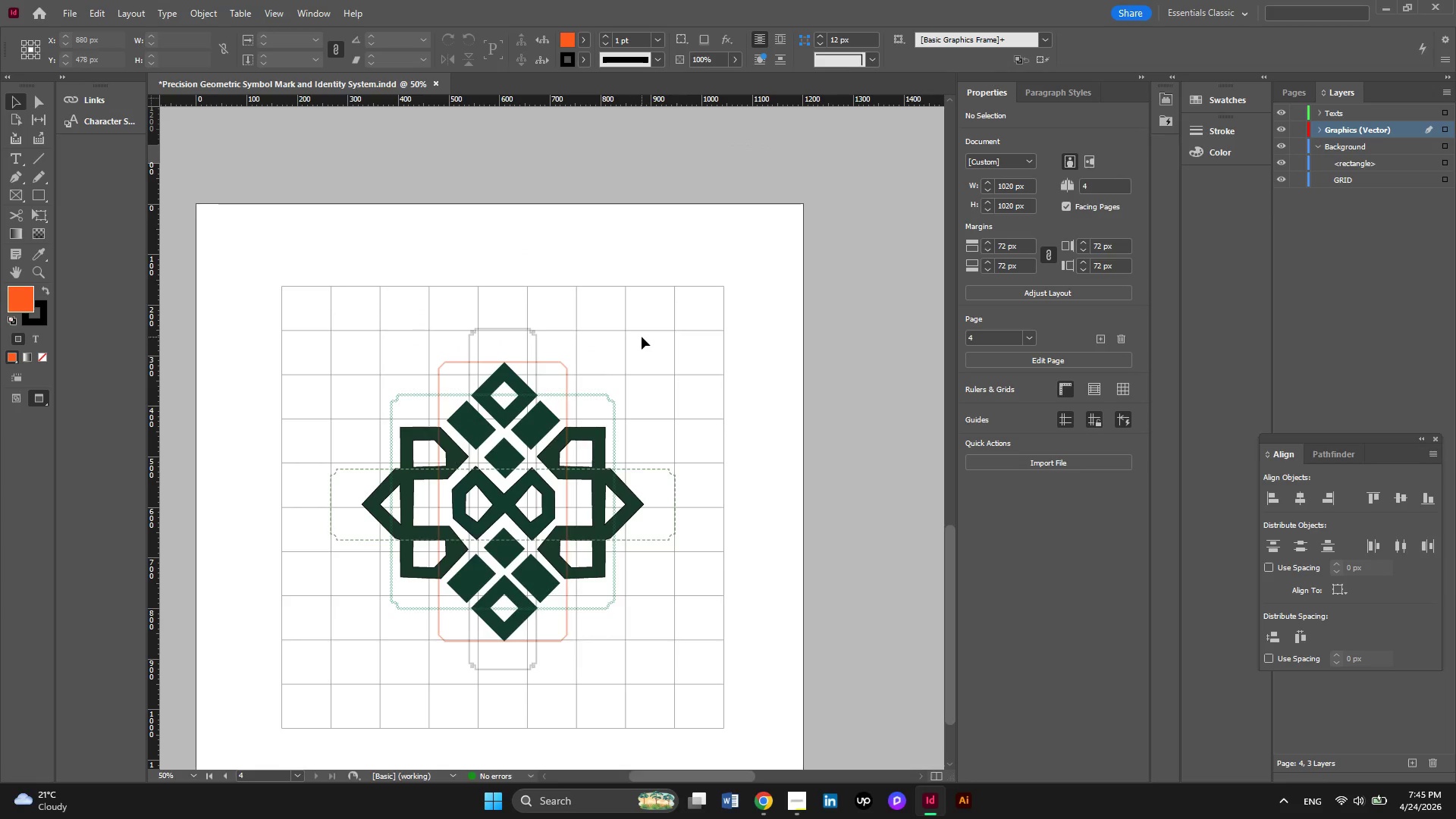 
key(Control+ControlLeft)
 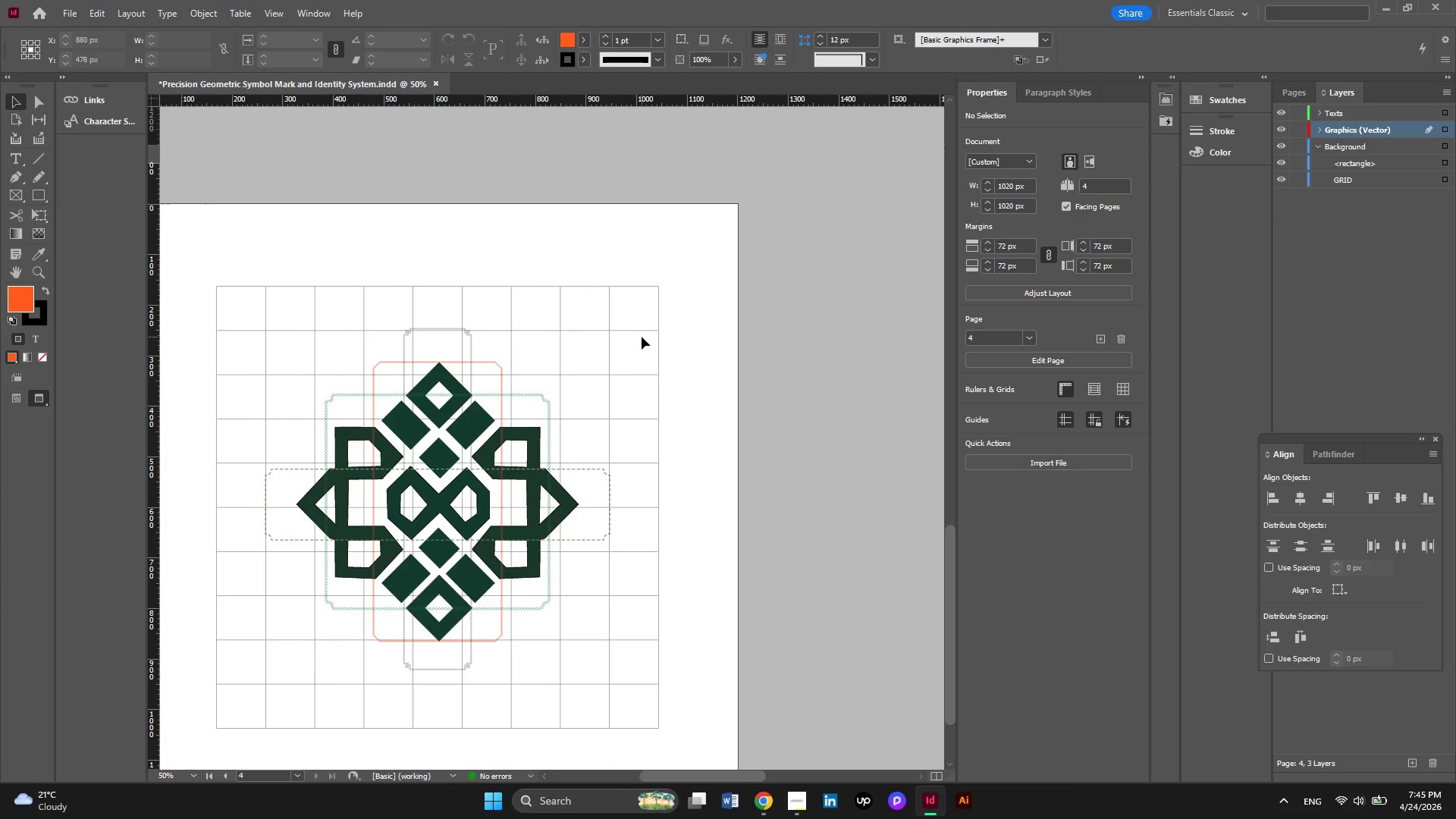 
scroll: coordinate [642, 337], scroll_direction: none, amount: 0.0
 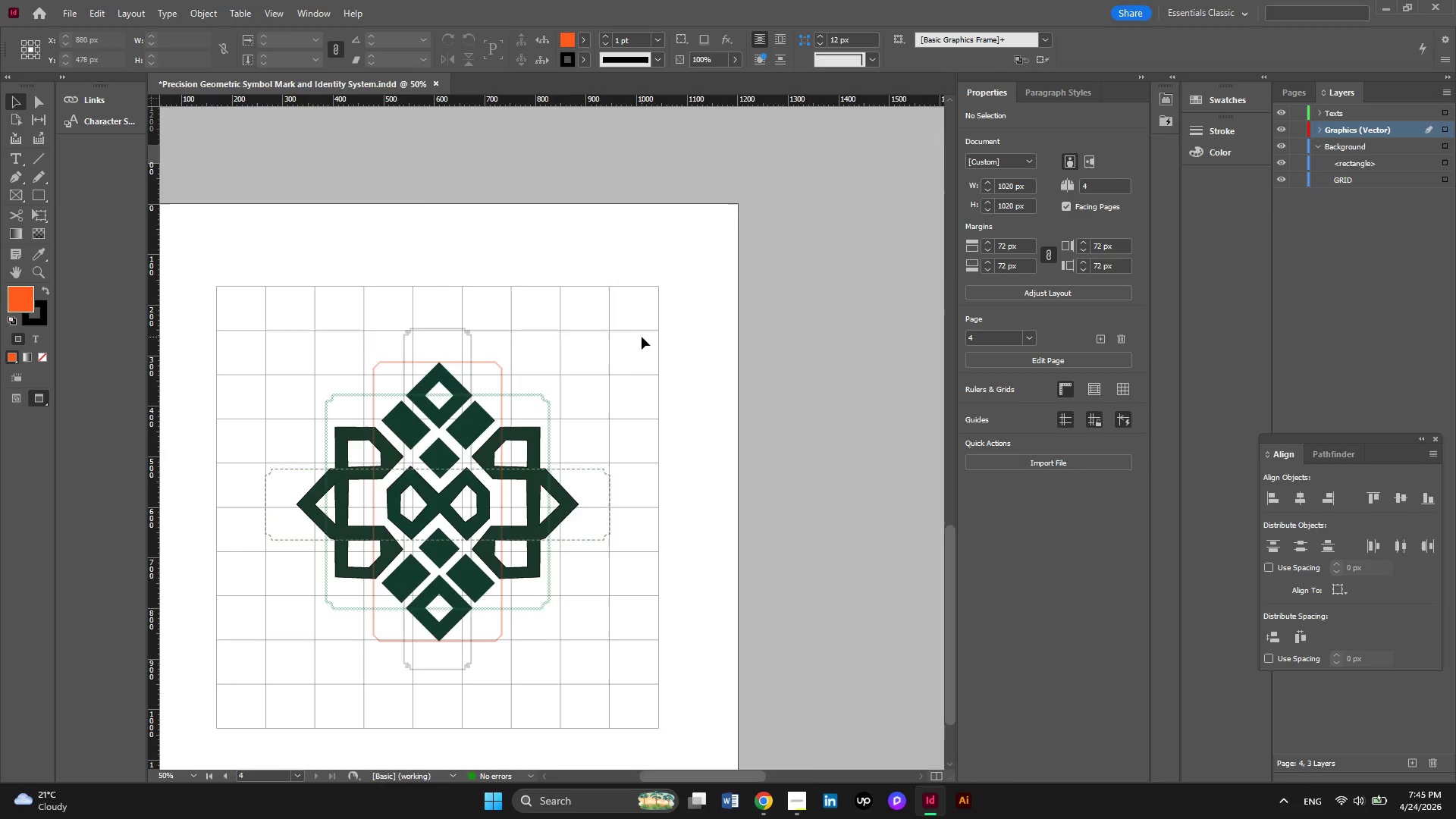 
hold_key(key=AltLeft, duration=0.34)
scroll: coordinate [642, 337], scroll_direction: down, amount: 2.0
 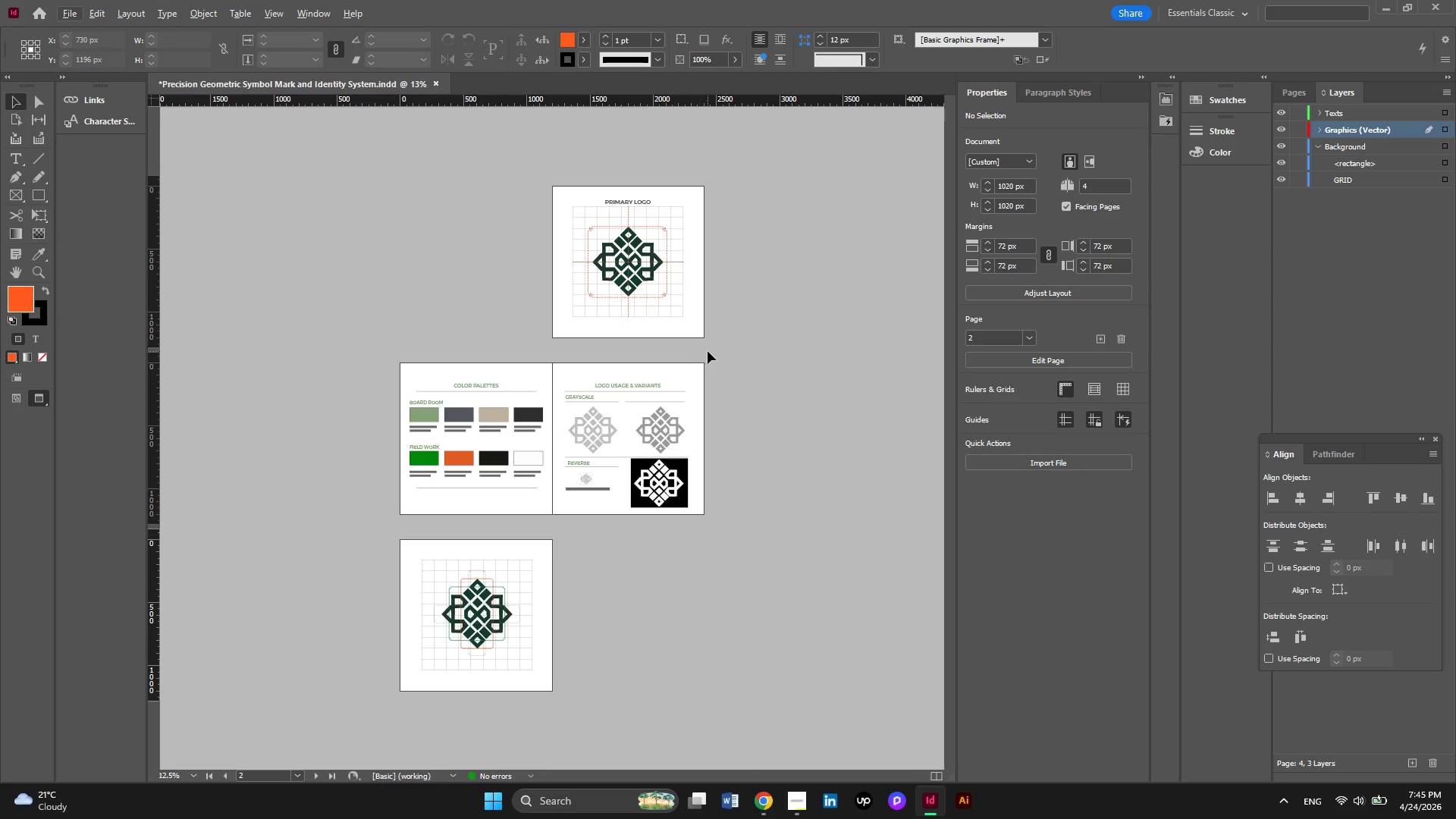 
hold_key(key=AltLeft, duration=0.55)
scroll: coordinate [632, 372], scroll_direction: none, amount: 0.0
 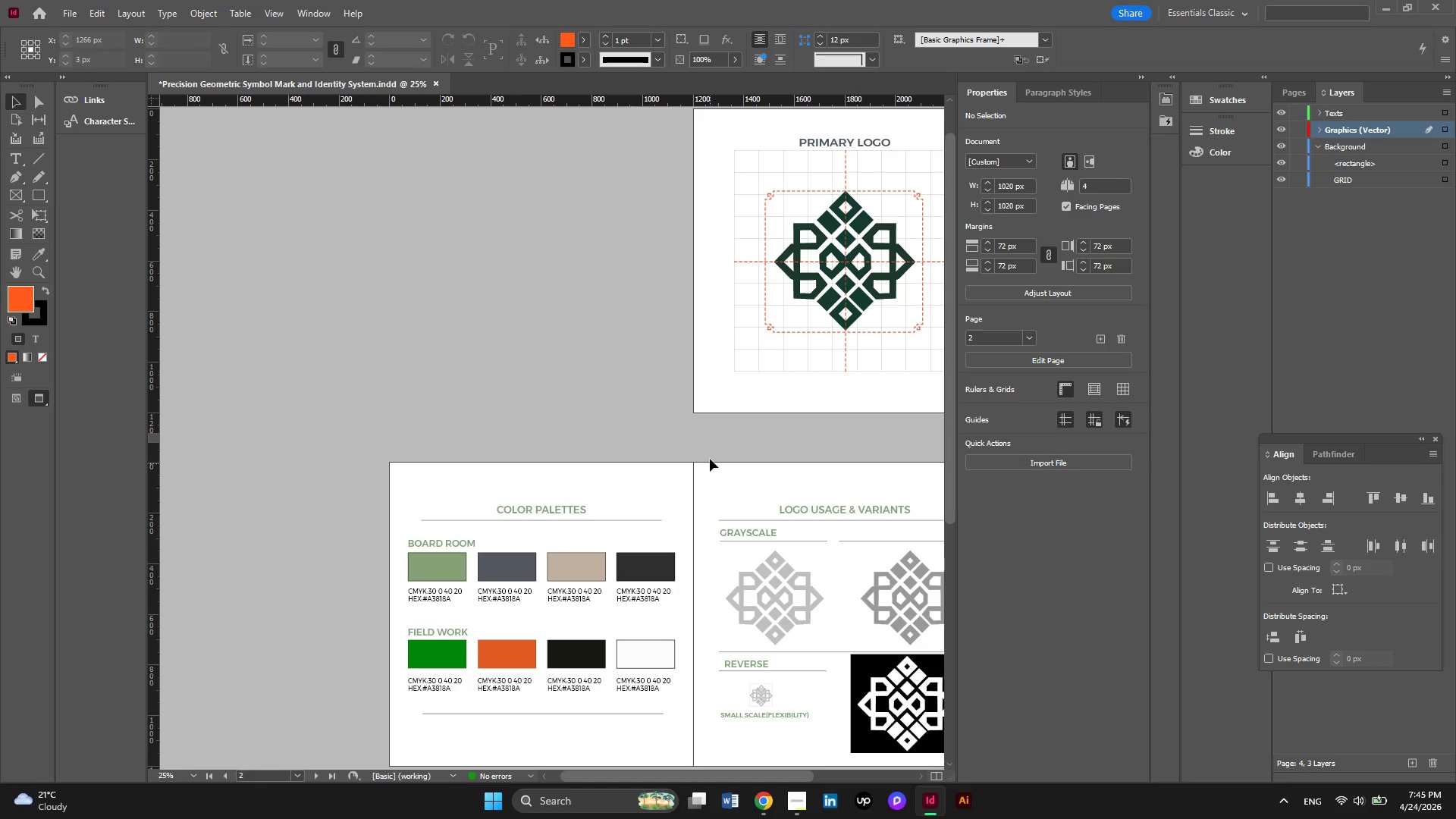 
scroll: coordinate [710, 458], scroll_direction: down, amount: 2.0
 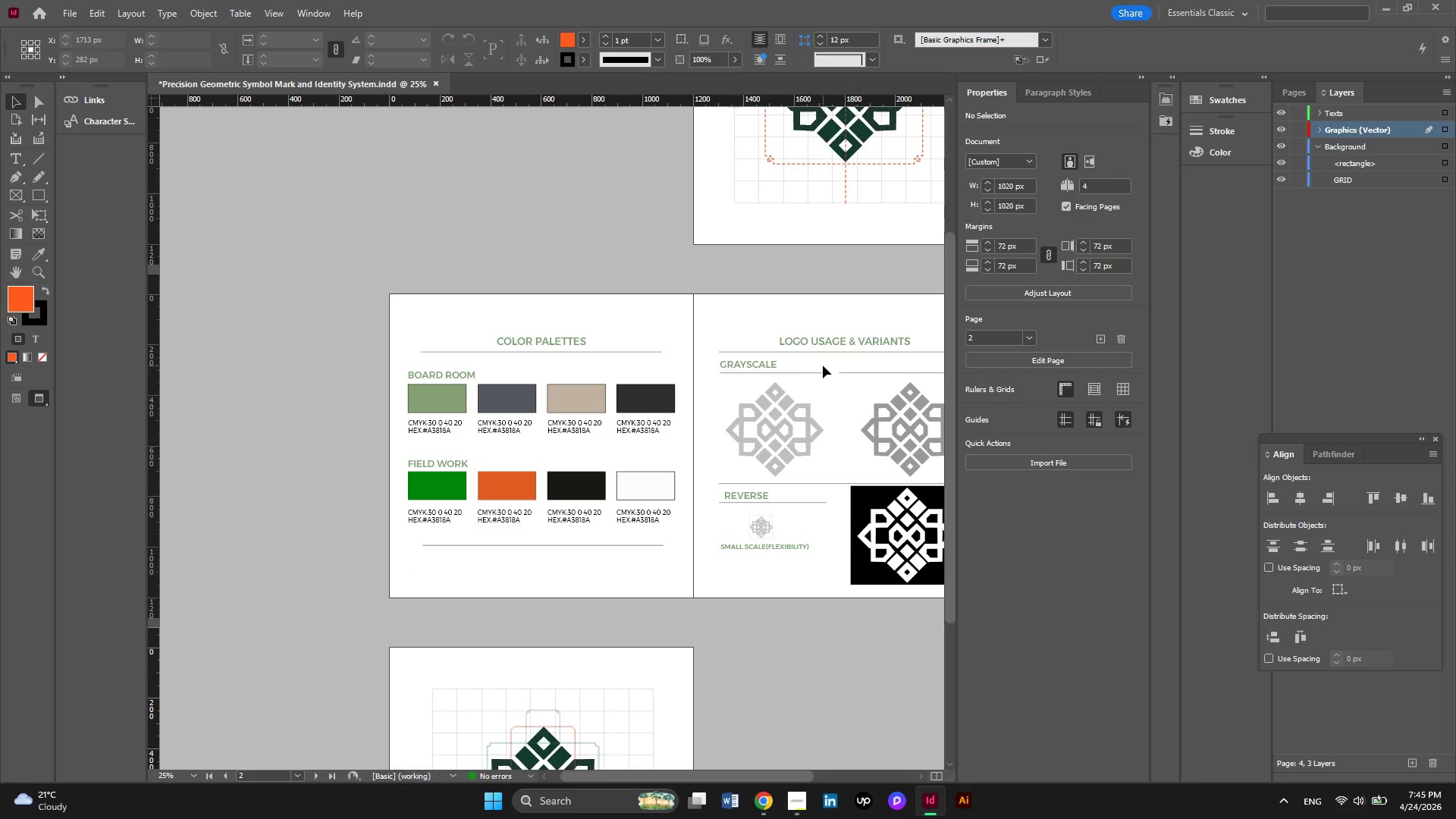 
left_click_drag(start_coordinate=[823, 366], to_coordinate=[806, 333])
 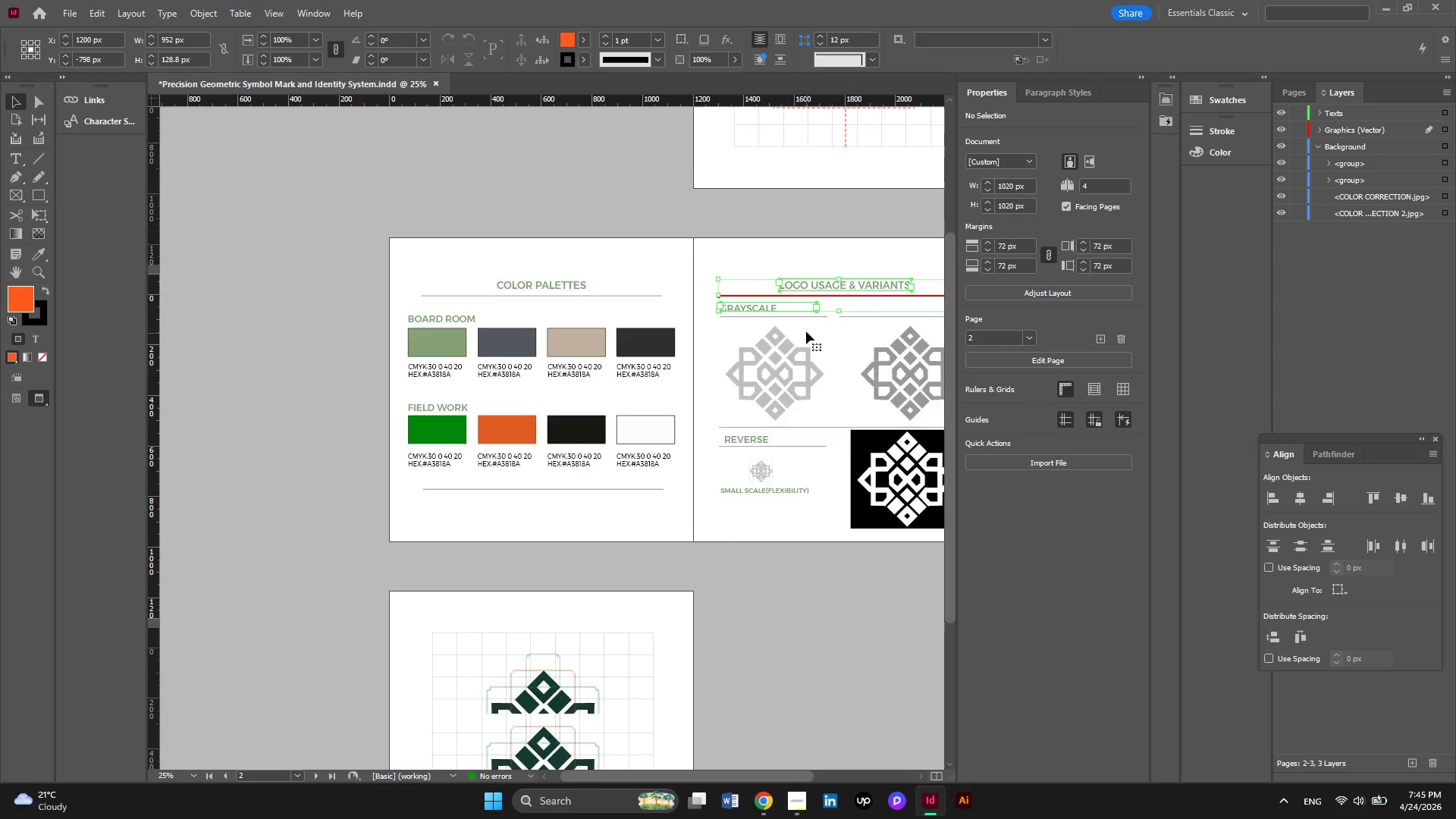 
scroll: coordinate [806, 331], scroll_direction: down, amount: 3.0
 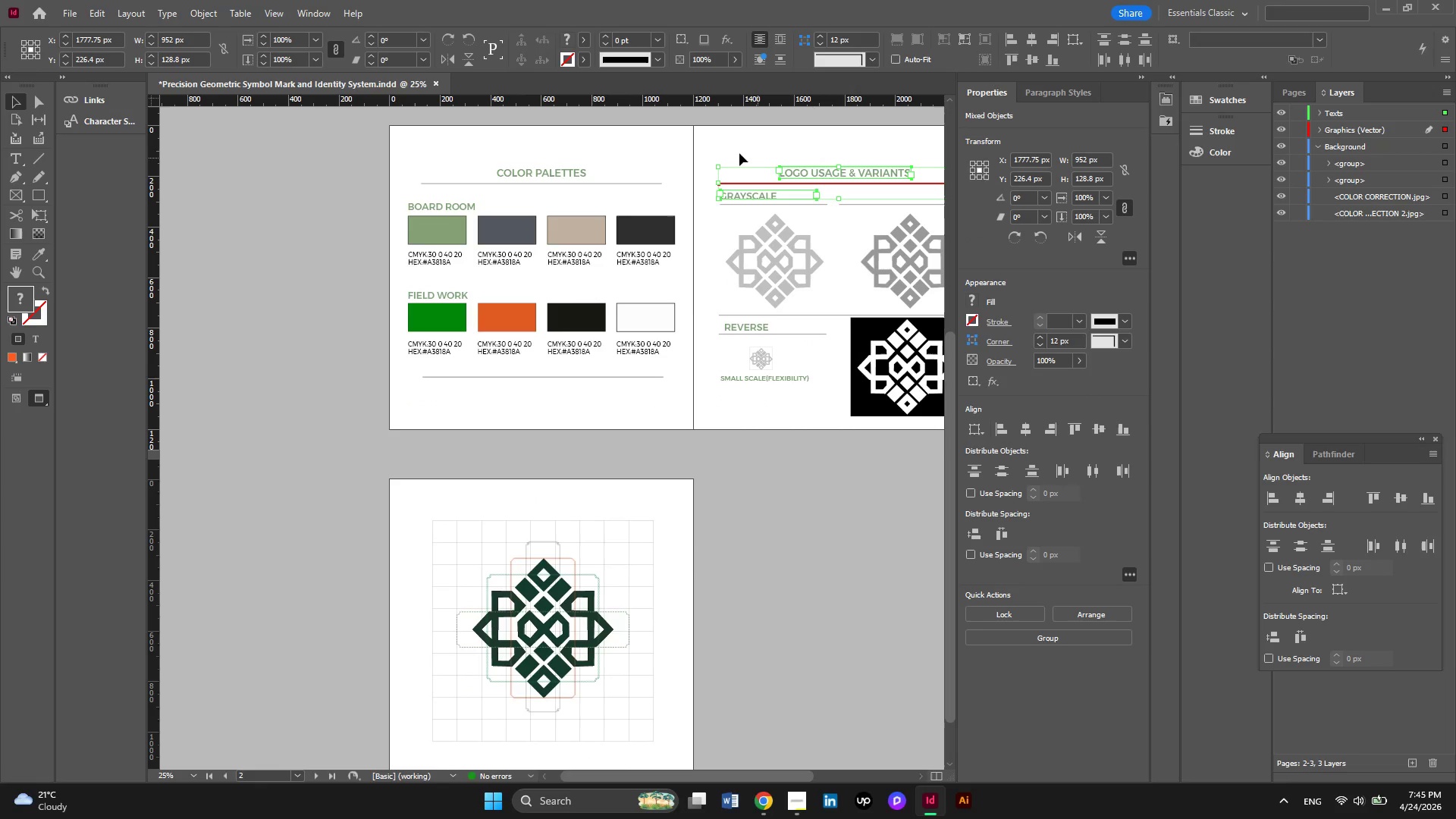 
left_click([737, 151])
 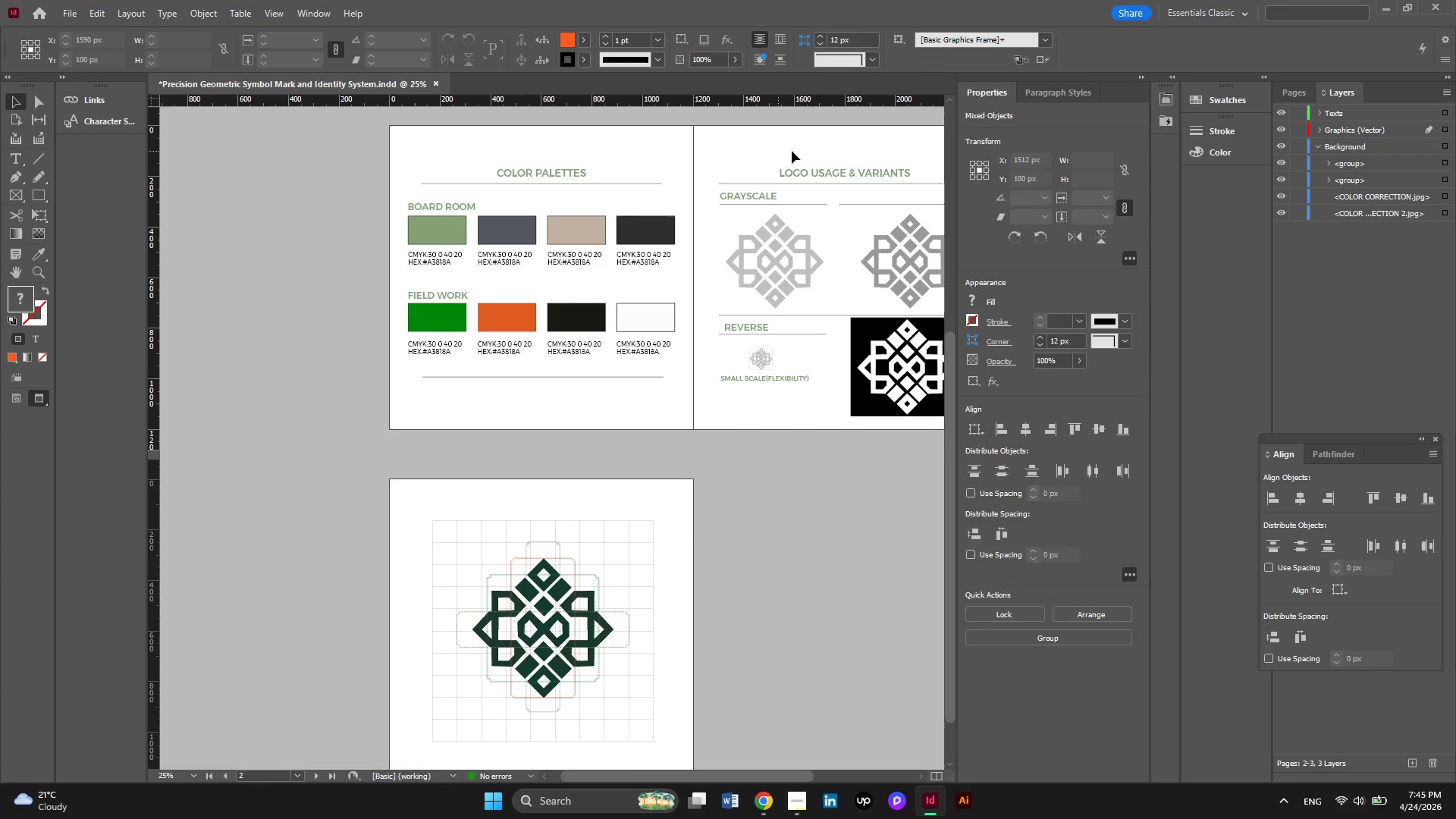 
left_click_drag(start_coordinate=[792, 151], to_coordinate=[873, 187])
 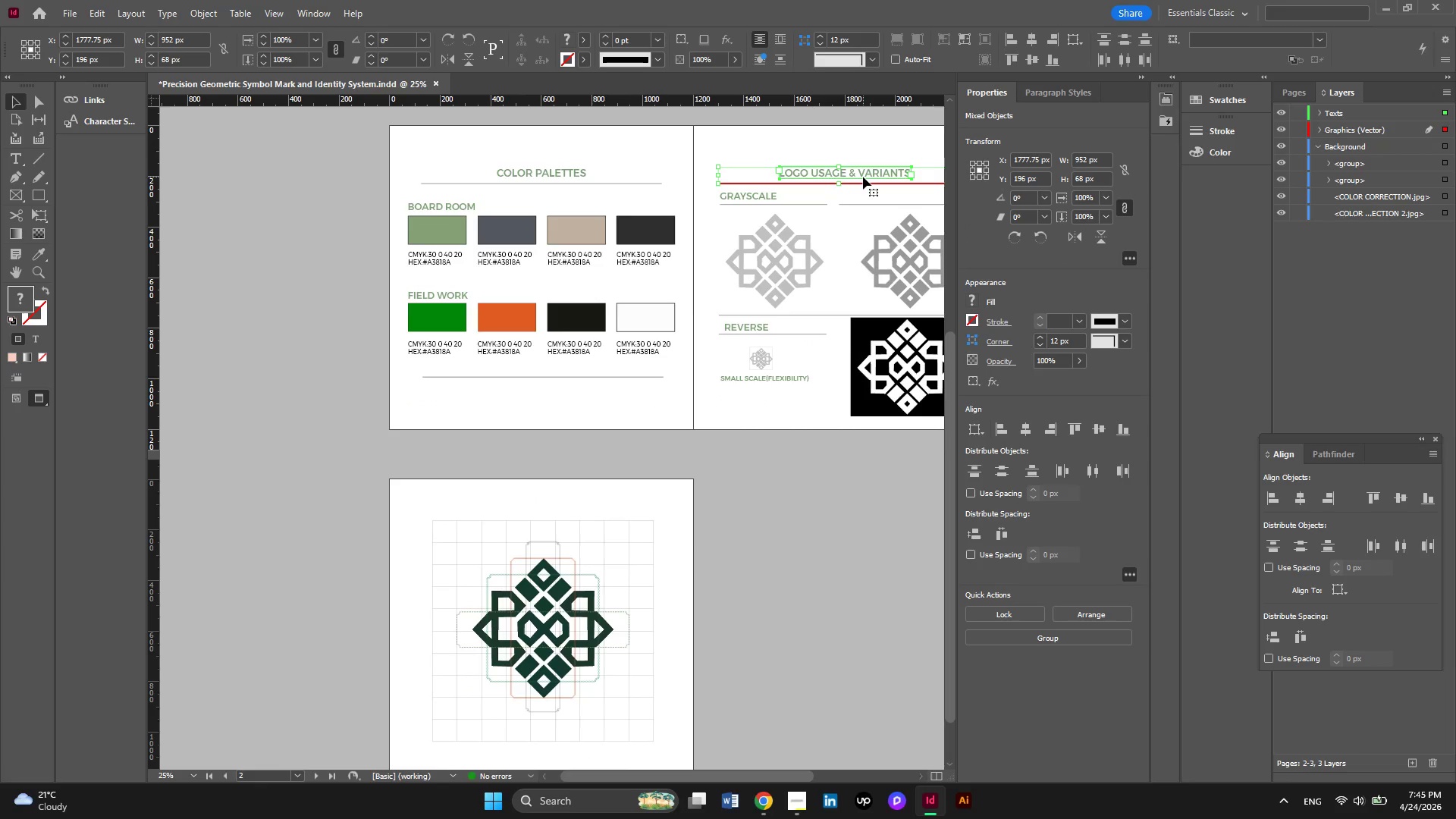 
left_click_drag(start_coordinate=[863, 177], to_coordinate=[564, 507])
 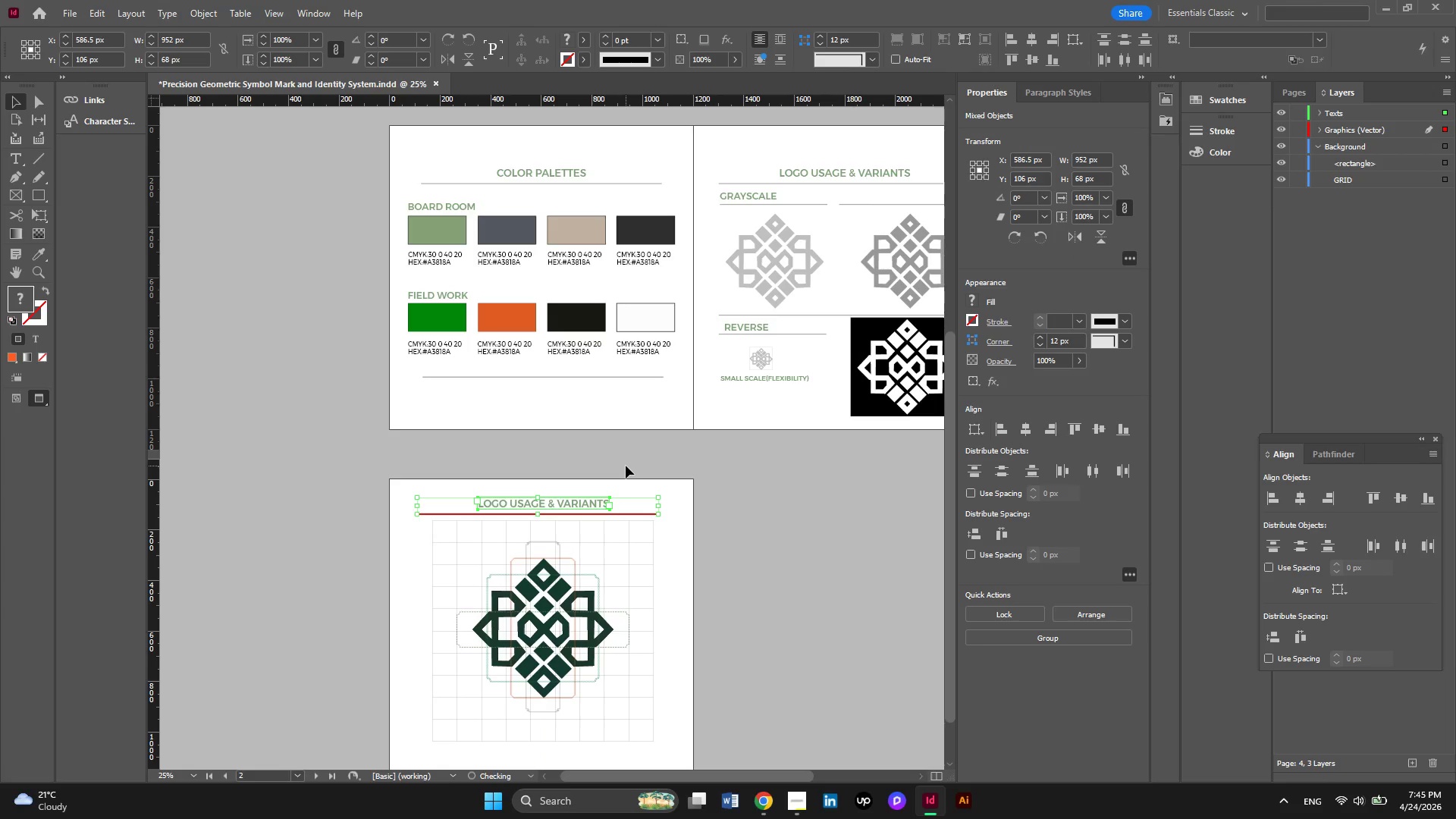 
hold_key(key=AltLeft, duration=4.59)
 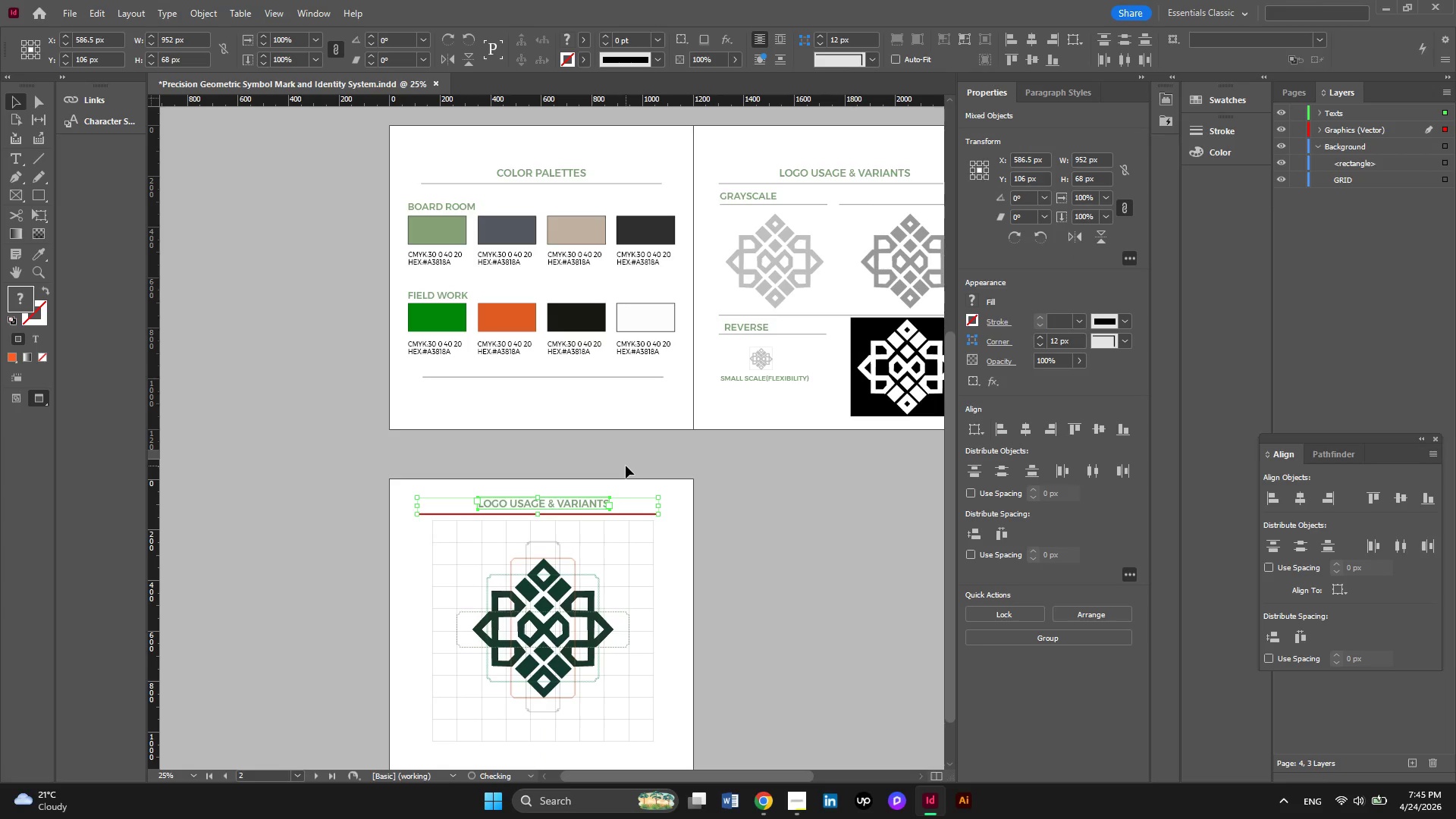 
left_click([626, 466])
 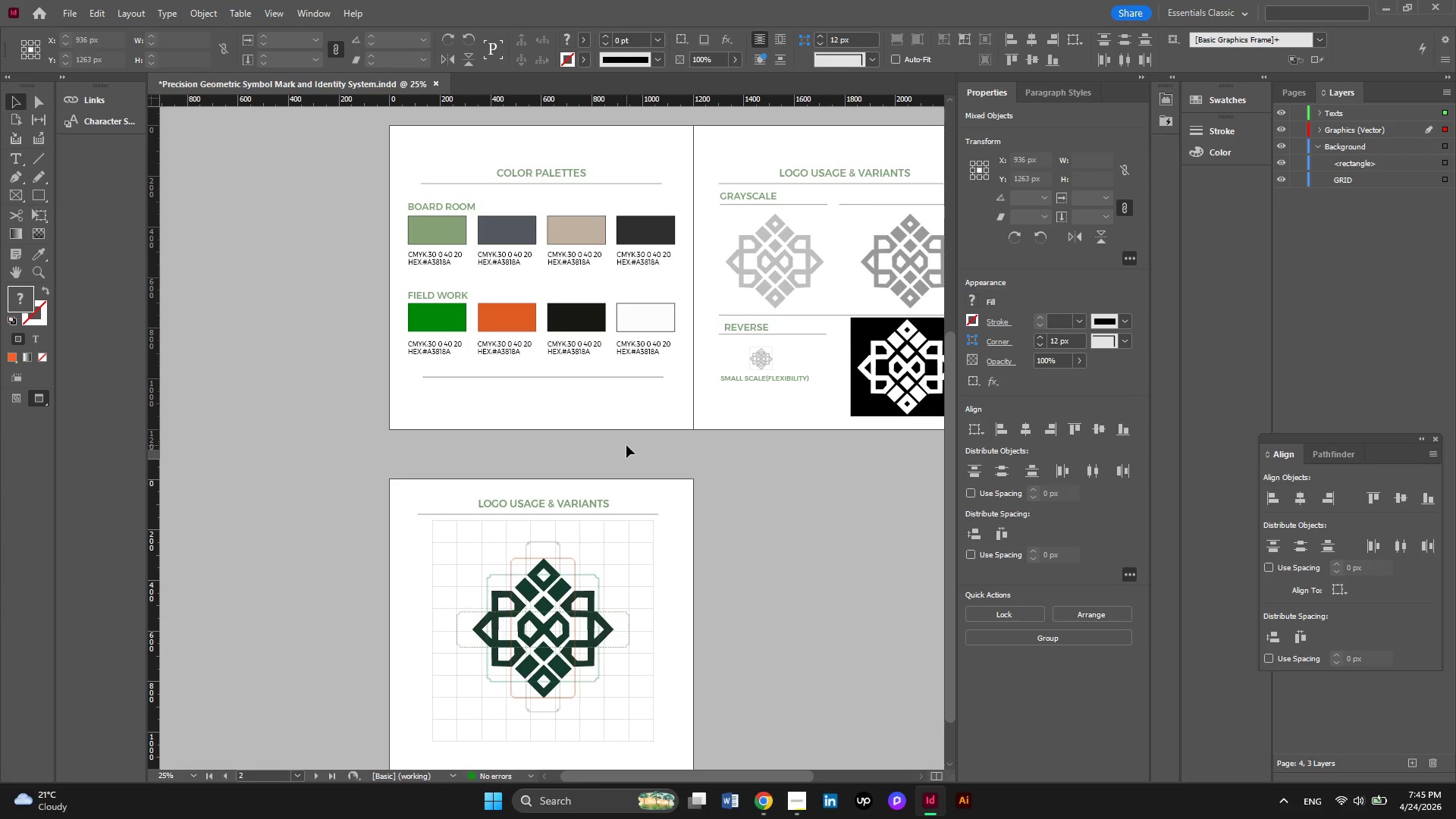 
scroll: coordinate [626, 445], scroll_direction: down, amount: 4.0
 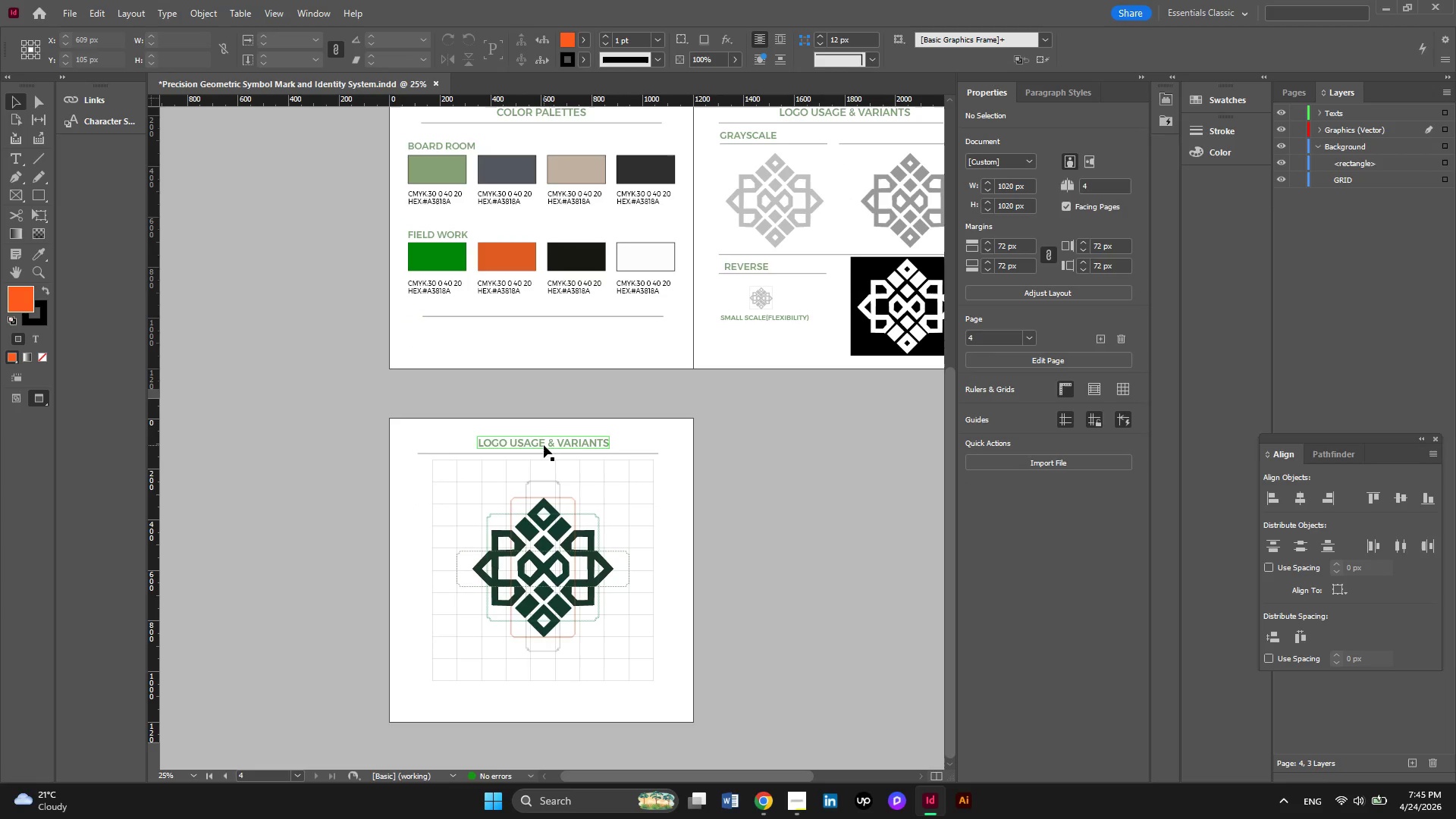 
left_click([544, 445])
 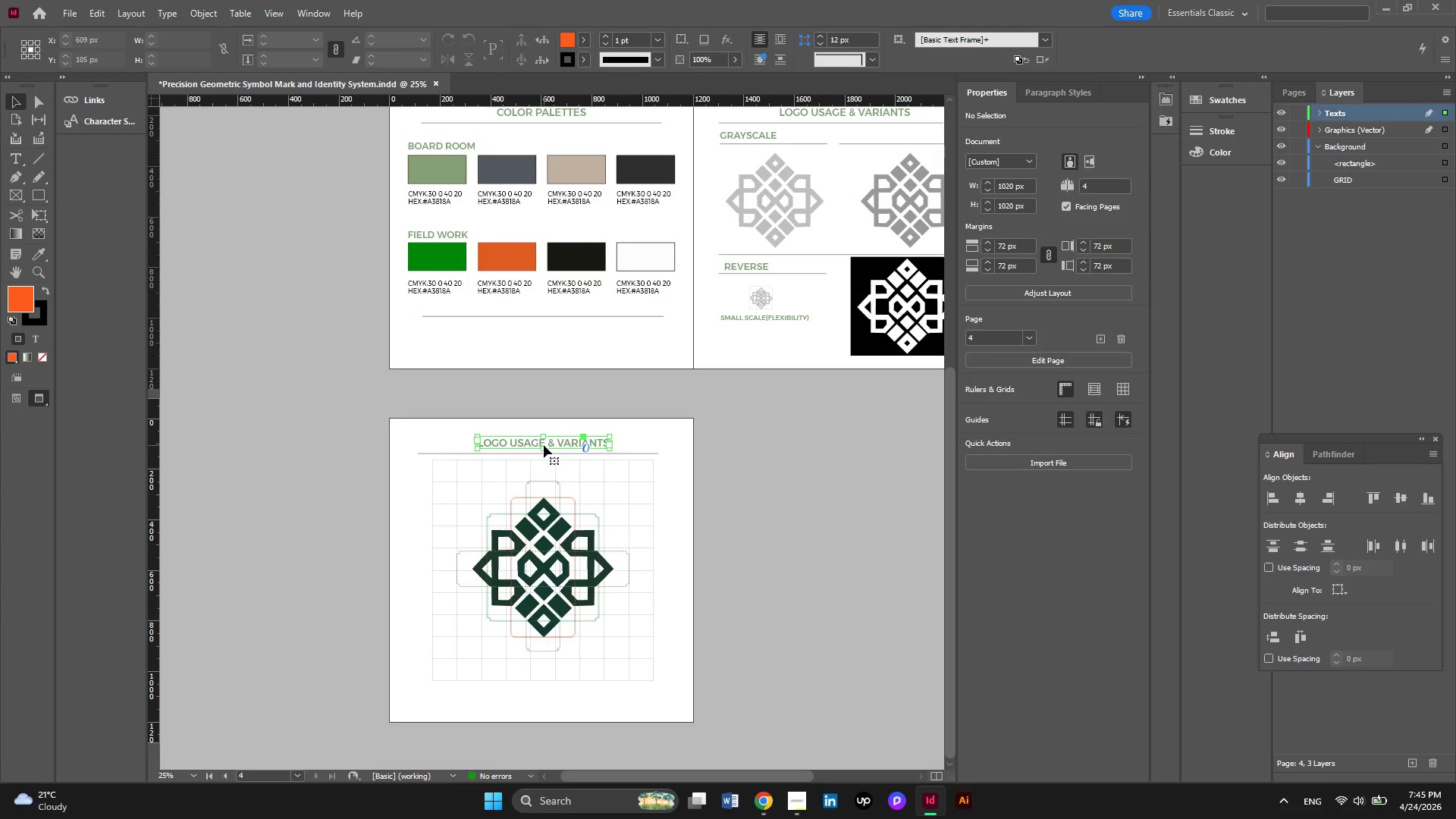 
key(ArrowDown)
 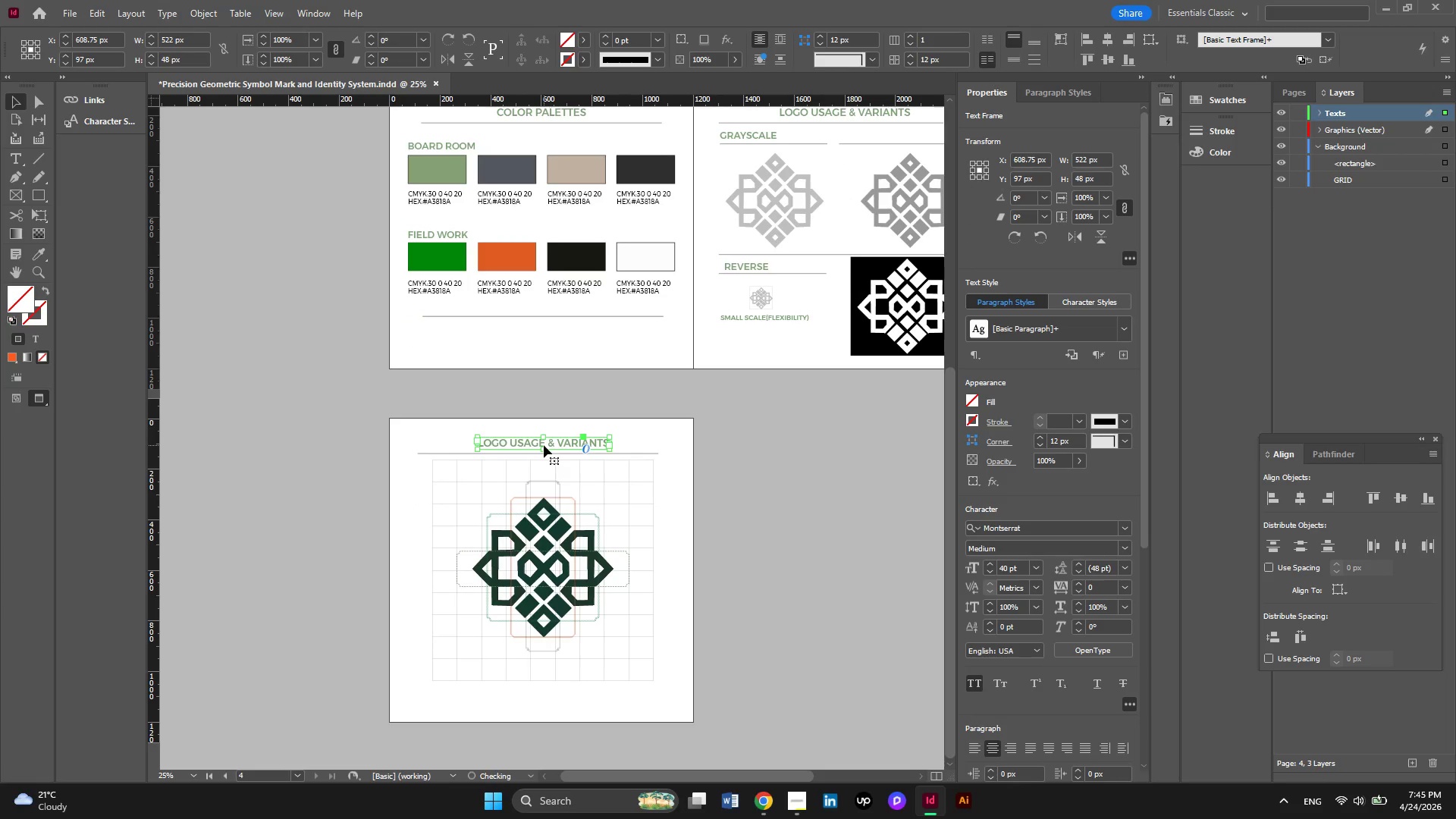 
key(ArrowDown)
 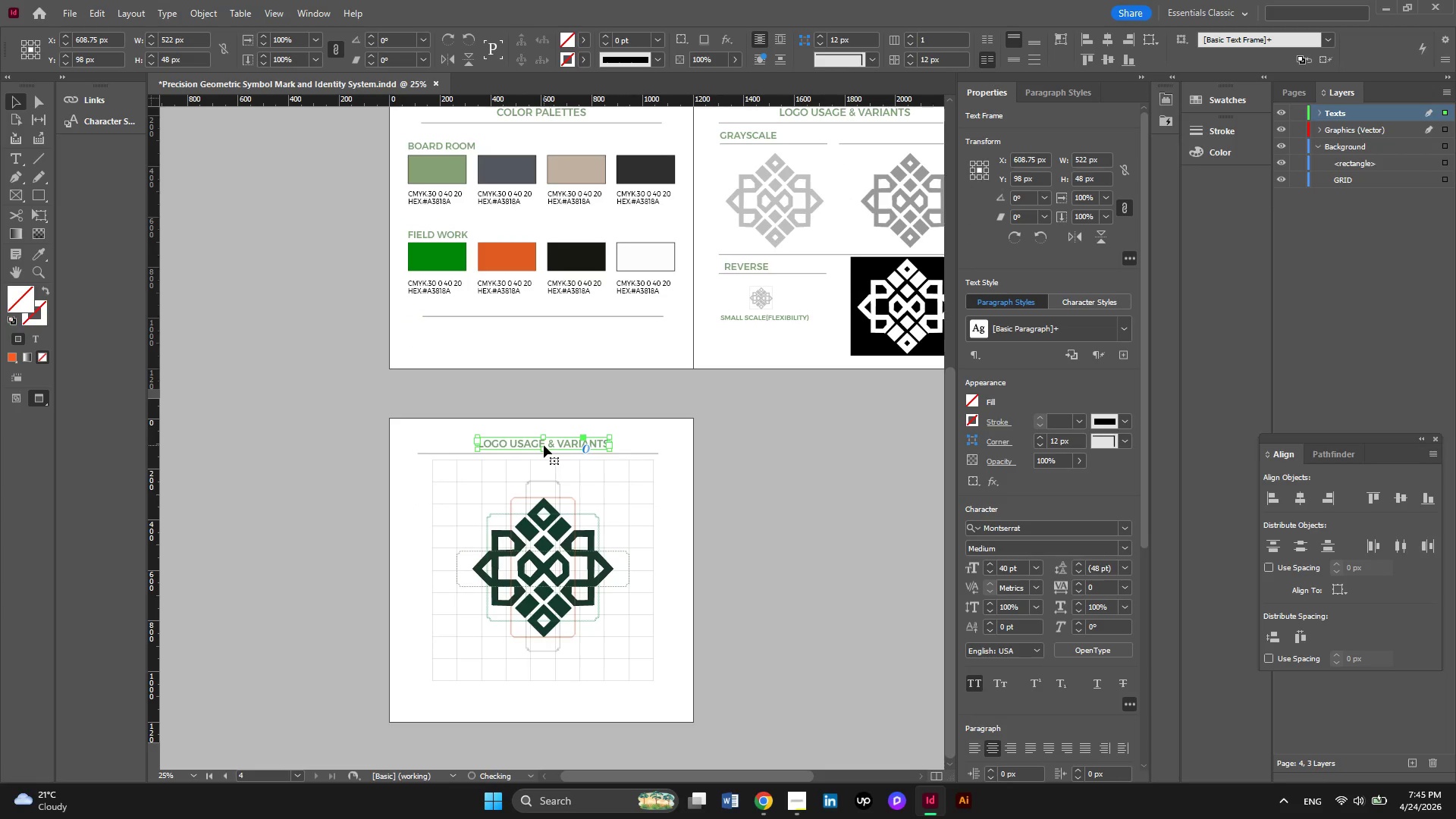 
key(ArrowDown)
 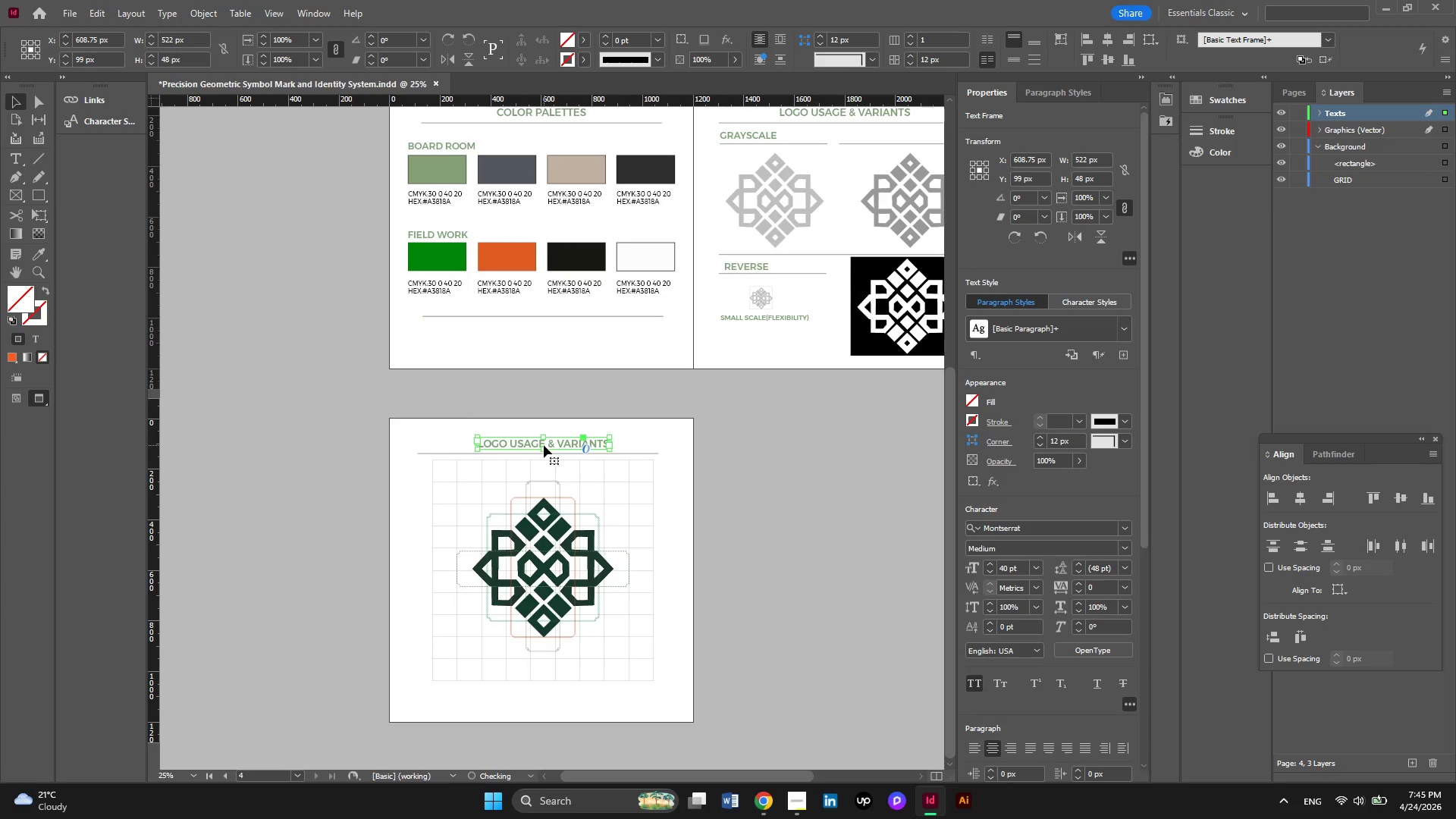 
key(ArrowDown)
 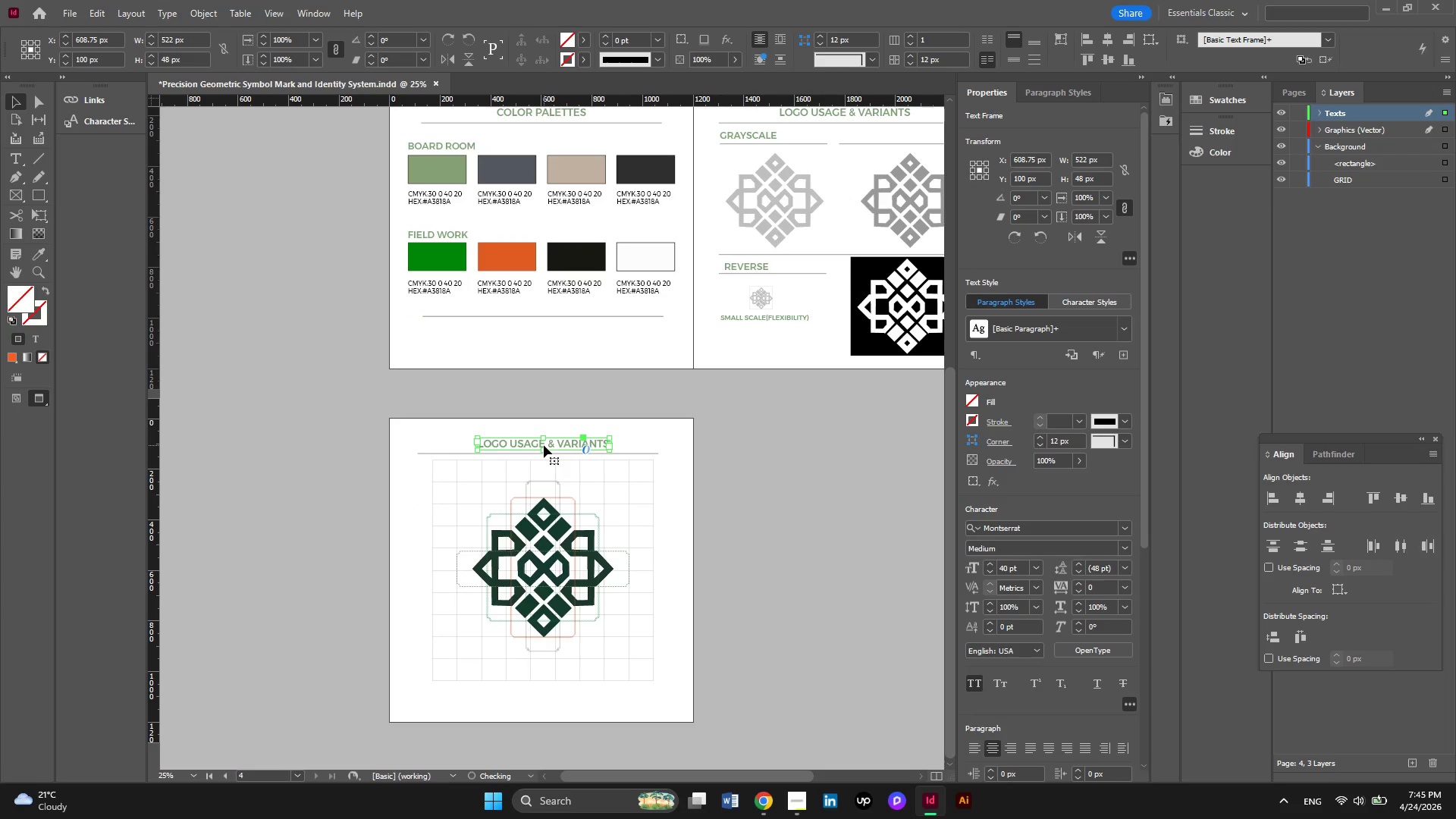 
key(ArrowDown)
 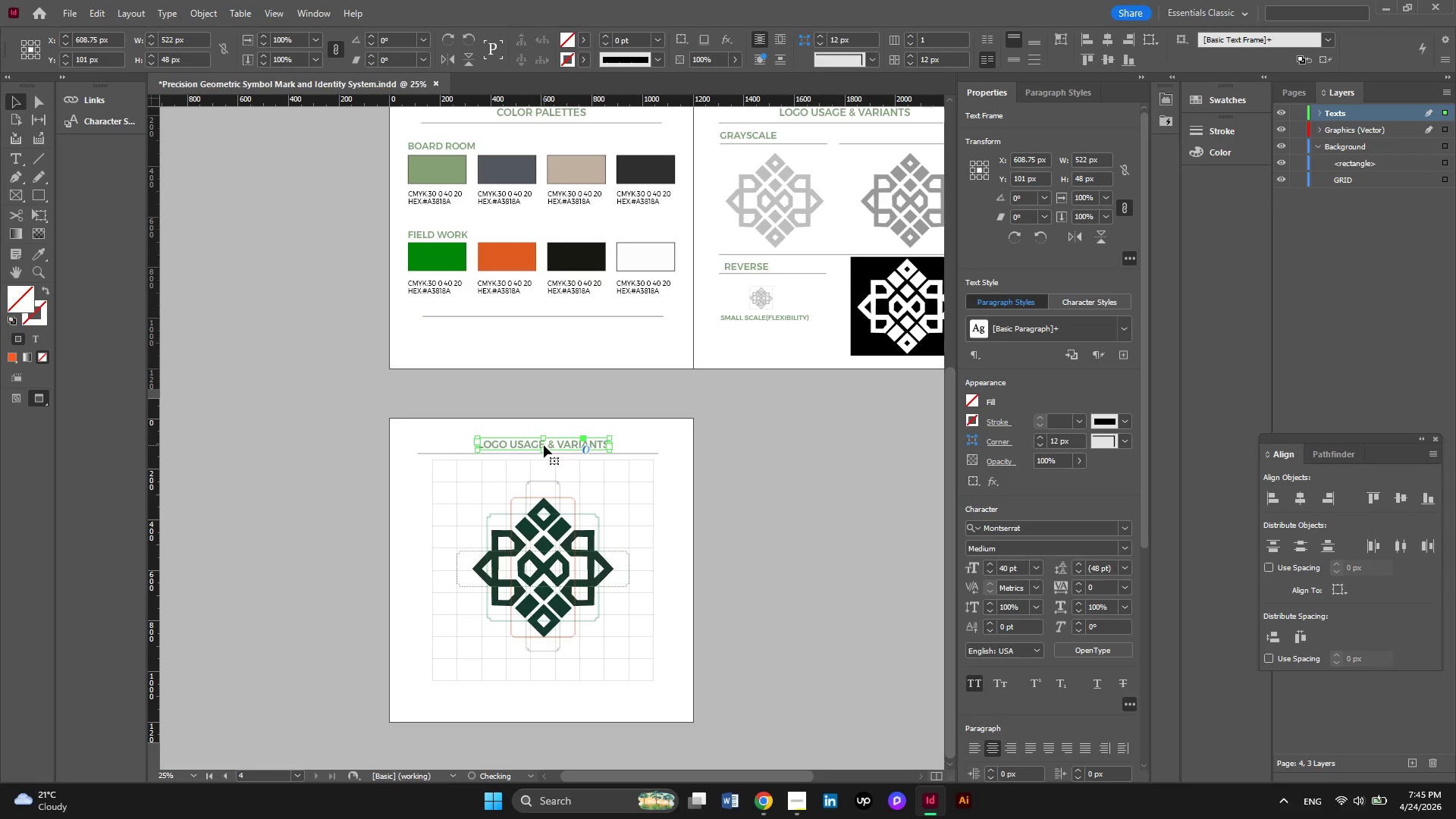 
key(ArrowDown)
 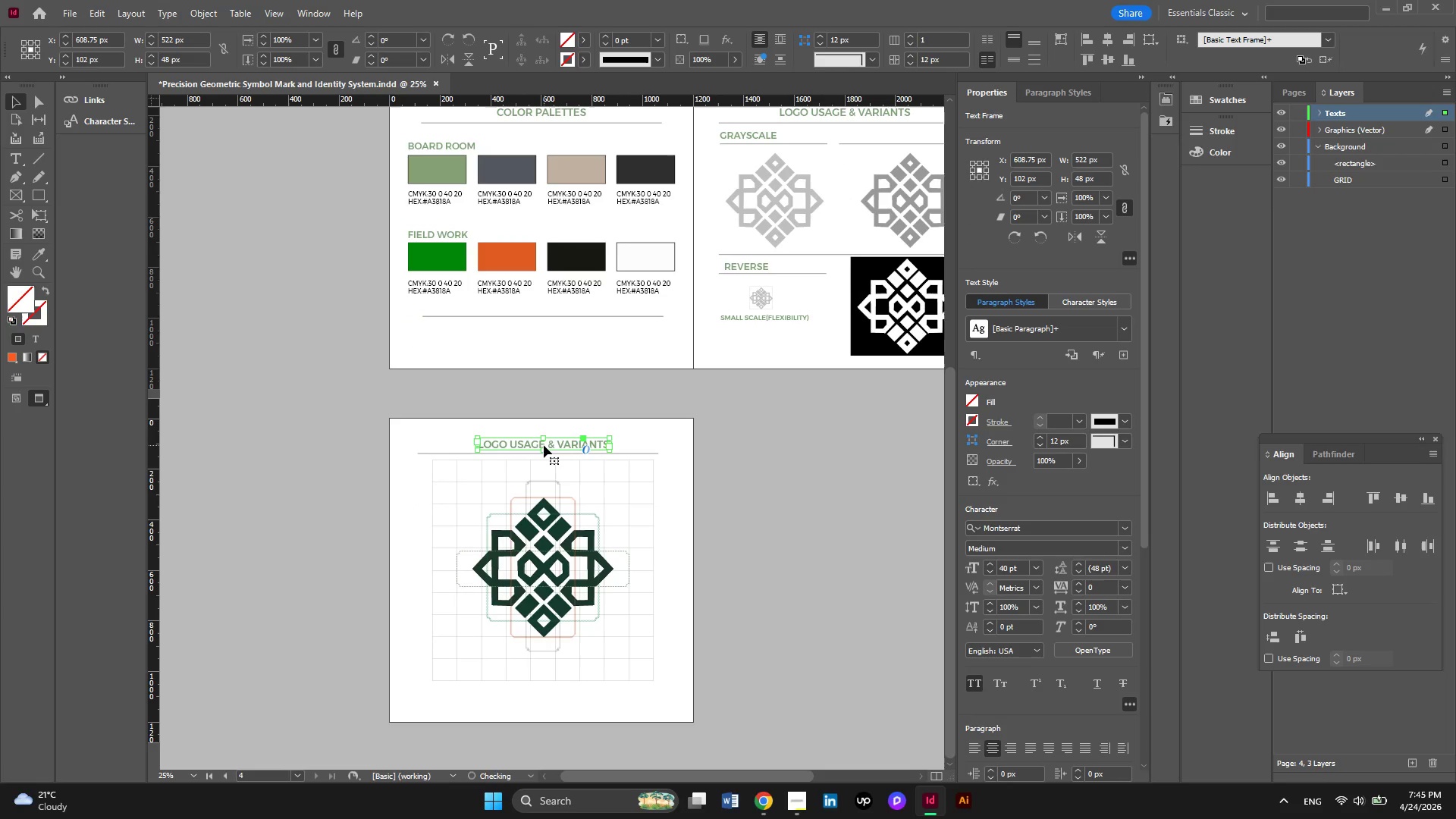 
key(ArrowDown)
 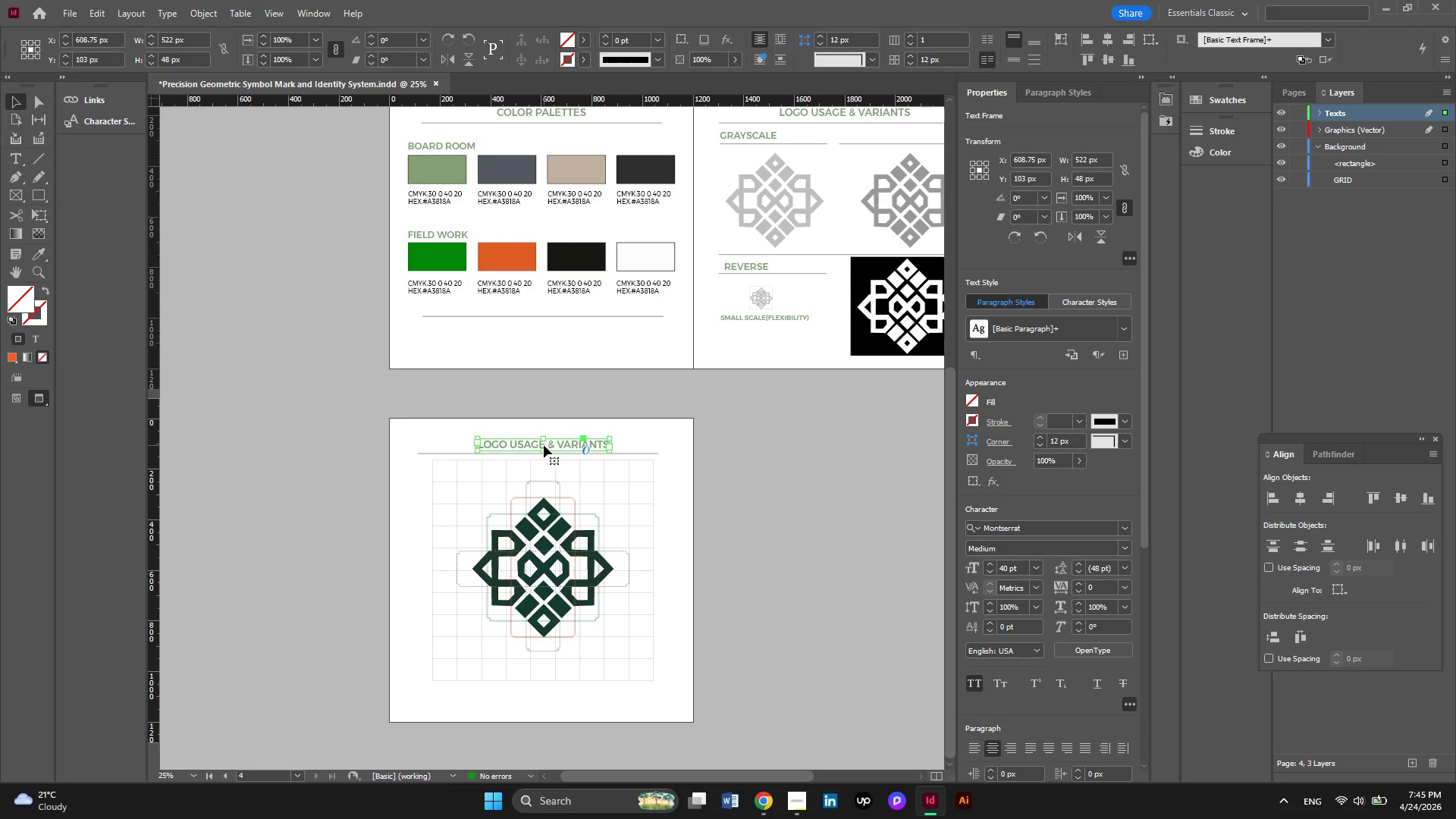 
double_click([544, 445])
 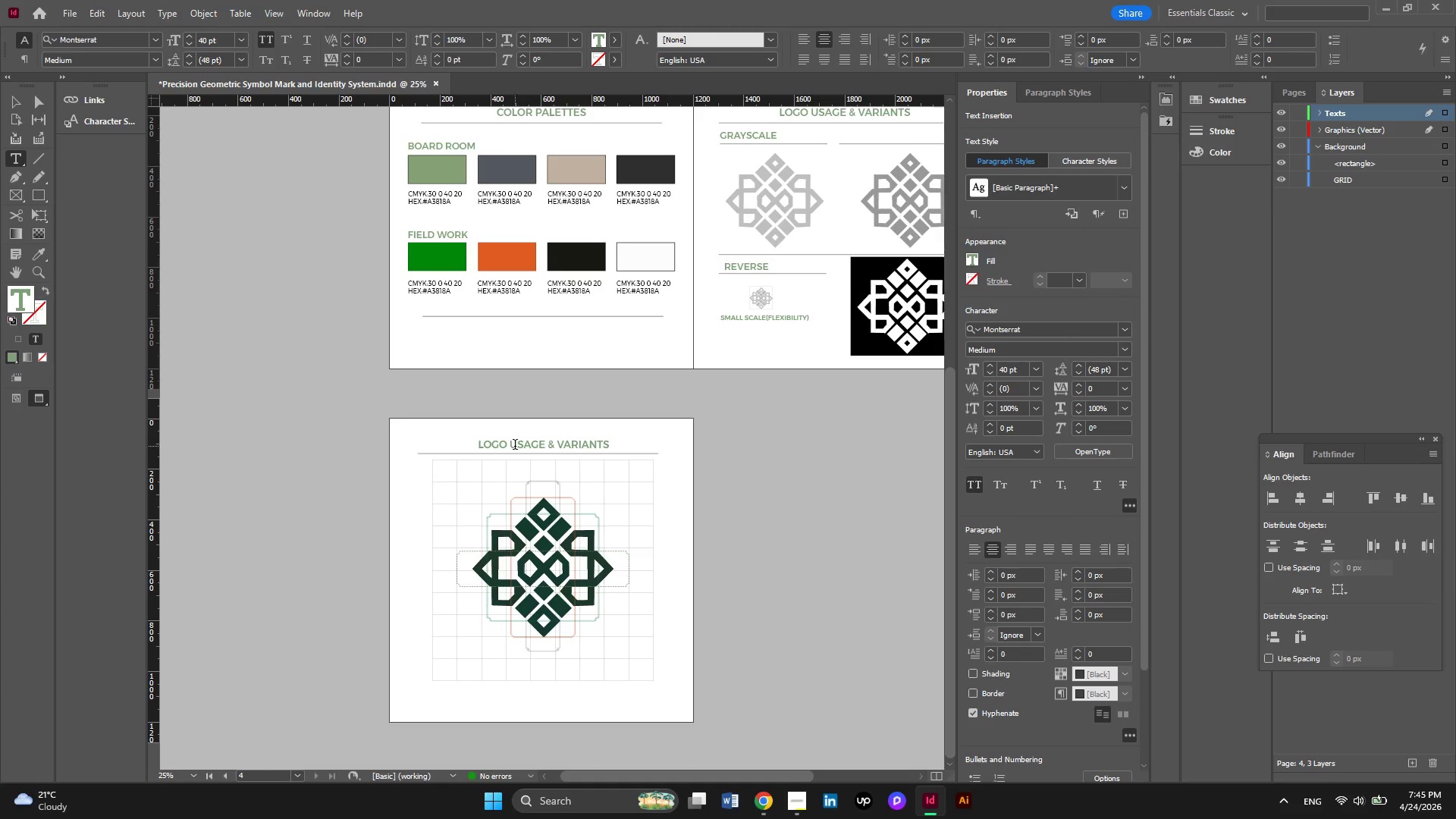 
left_click_drag(start_coordinate=[513, 447], to_coordinate=[583, 458])
 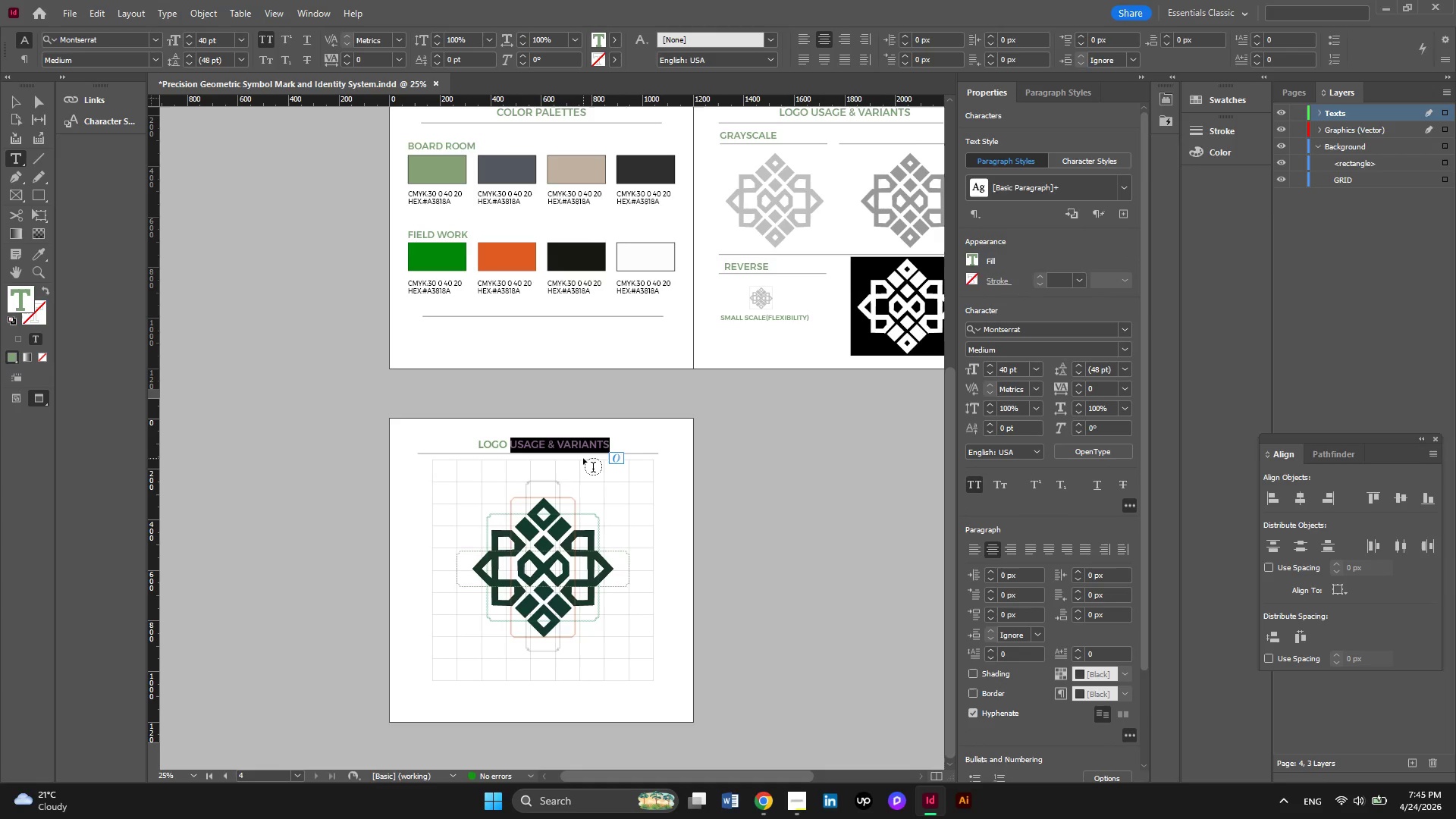 
type(construction)
 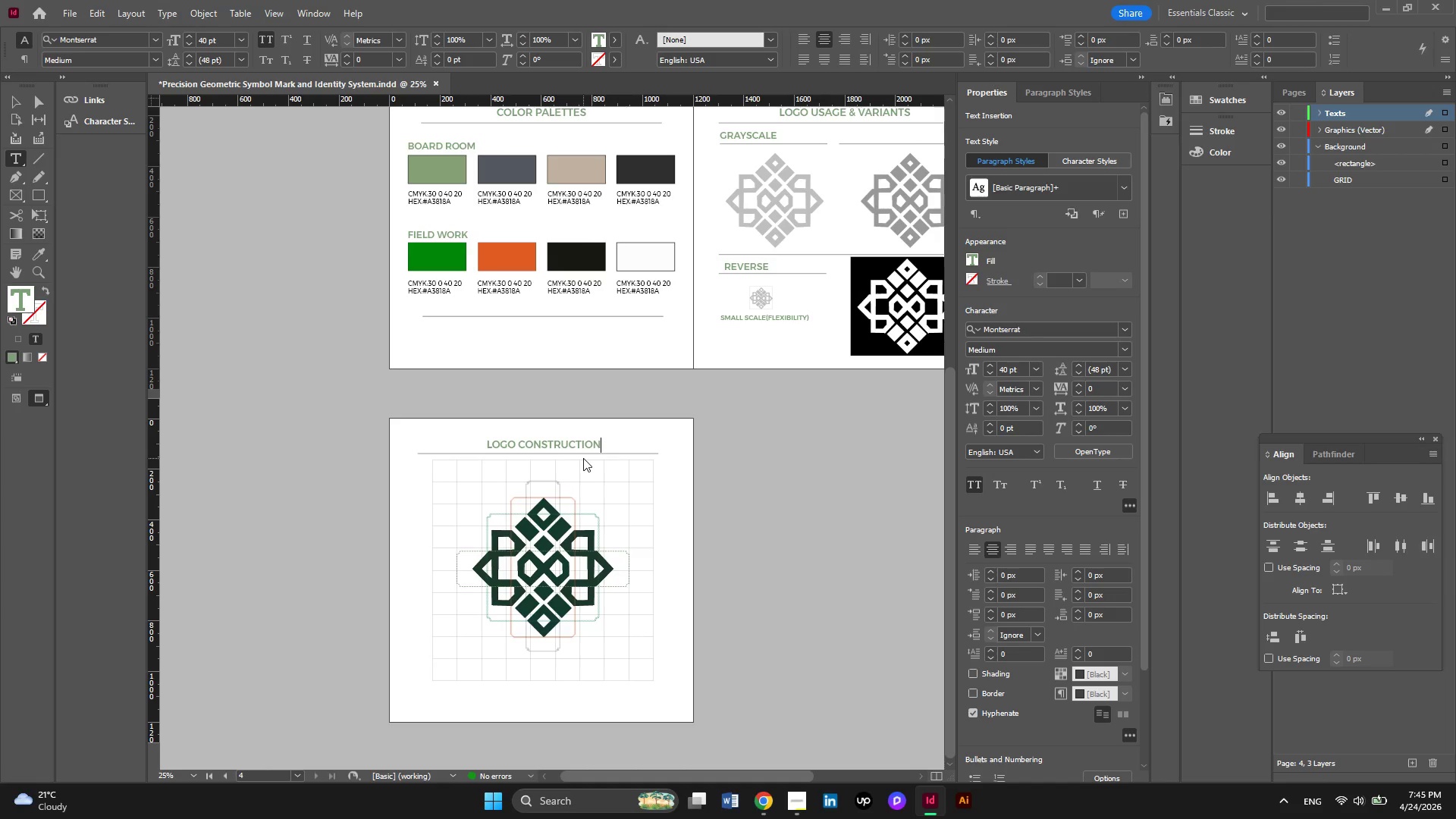 
scroll: coordinate [583, 458], scroll_direction: down, amount: 2.0
 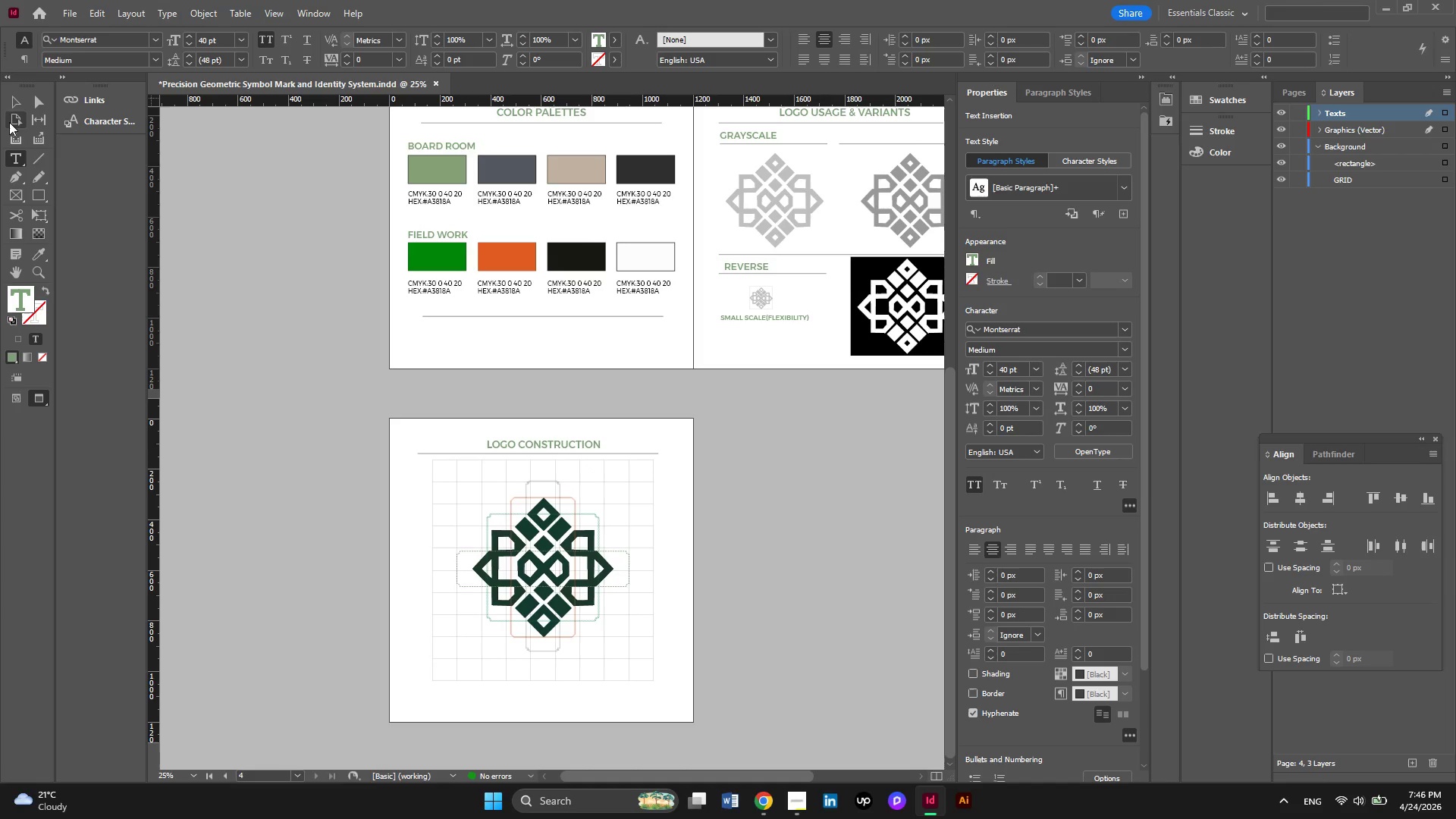 
left_click([9, 105])
 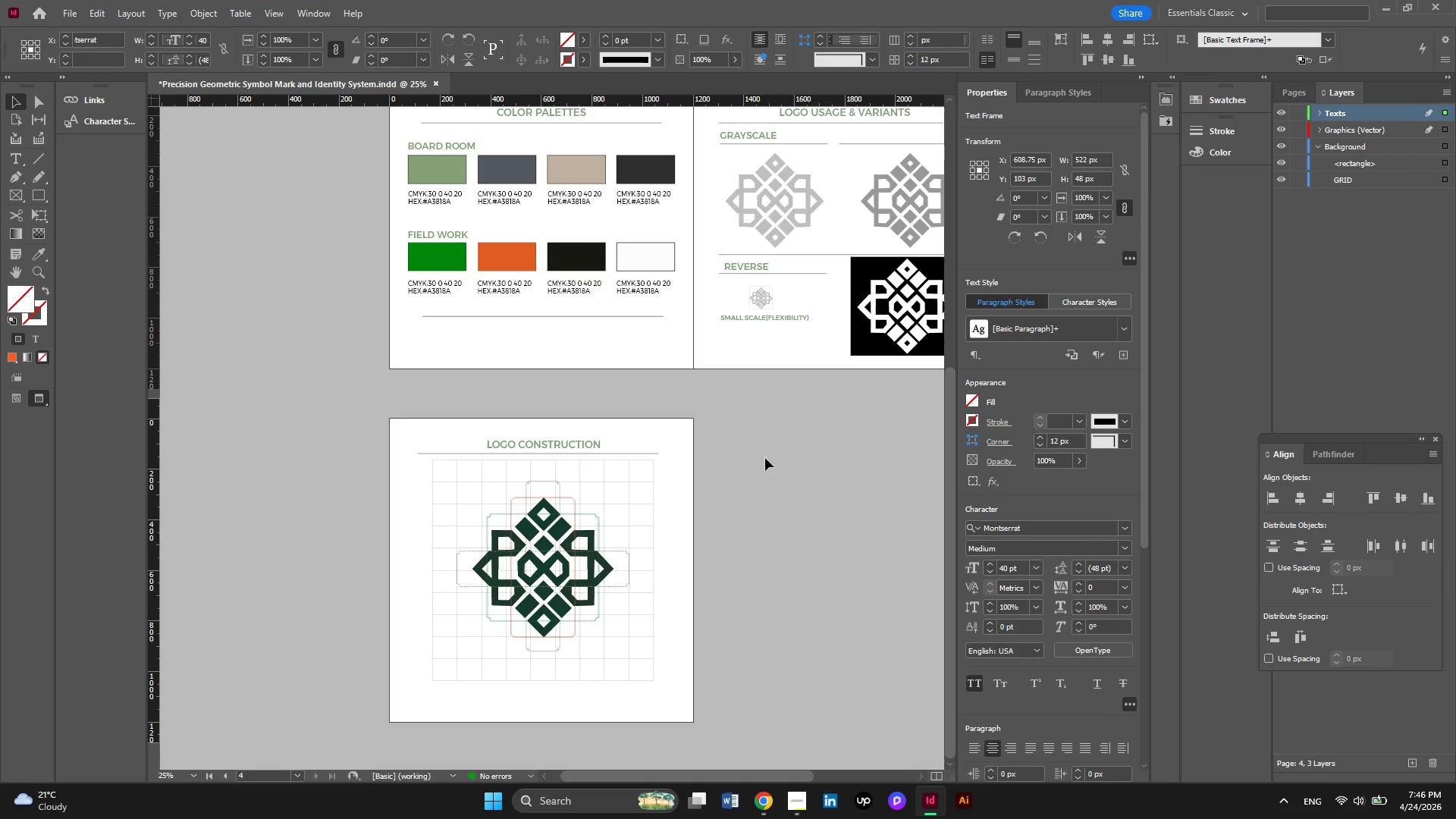 
scroll: coordinate [754, 439], scroll_direction: down, amount: 2.0
 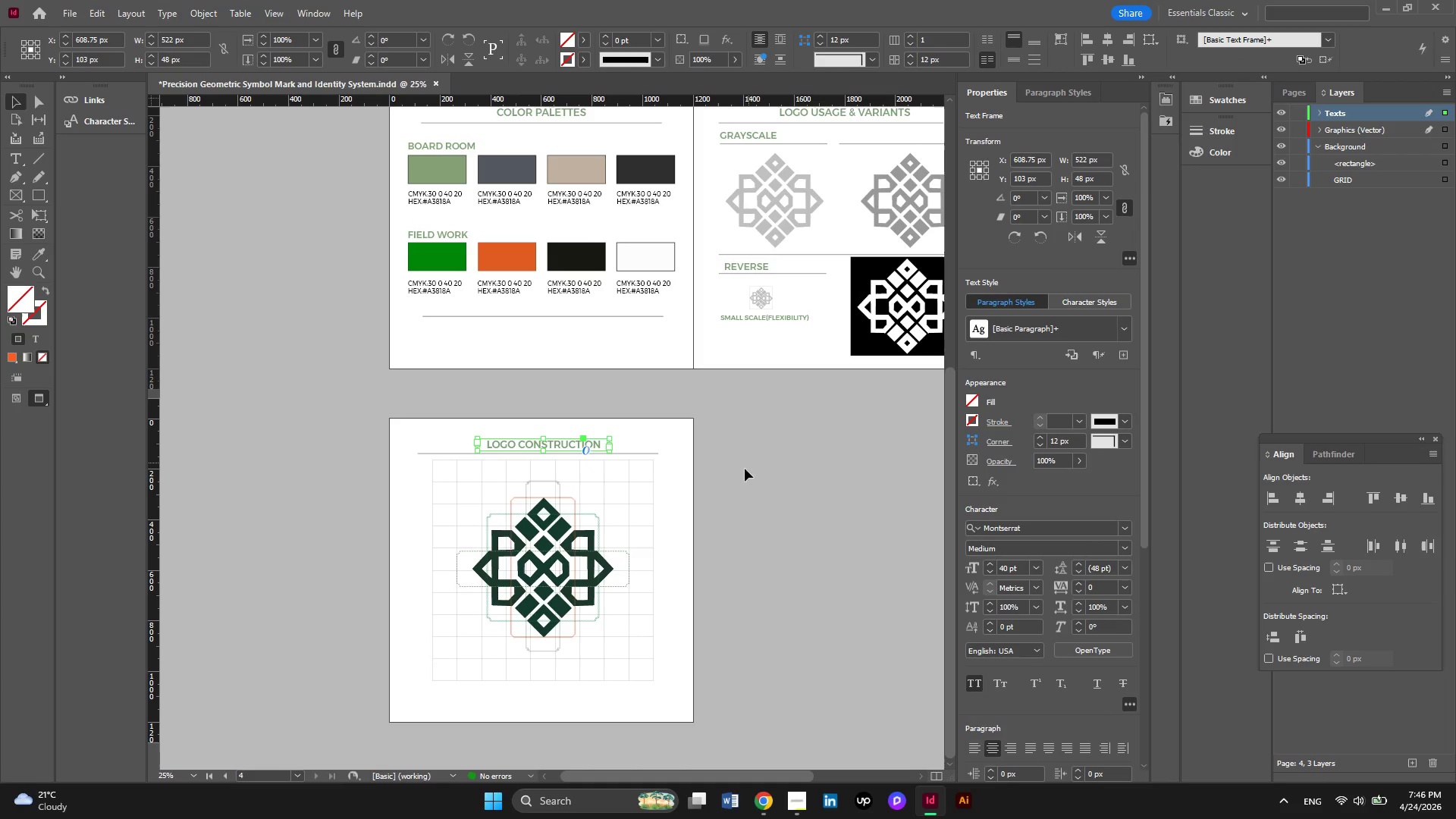 
hold_key(key=AltLeft, duration=0.38)
scroll: coordinate [726, 492], scroll_direction: up, amount: 1.0
 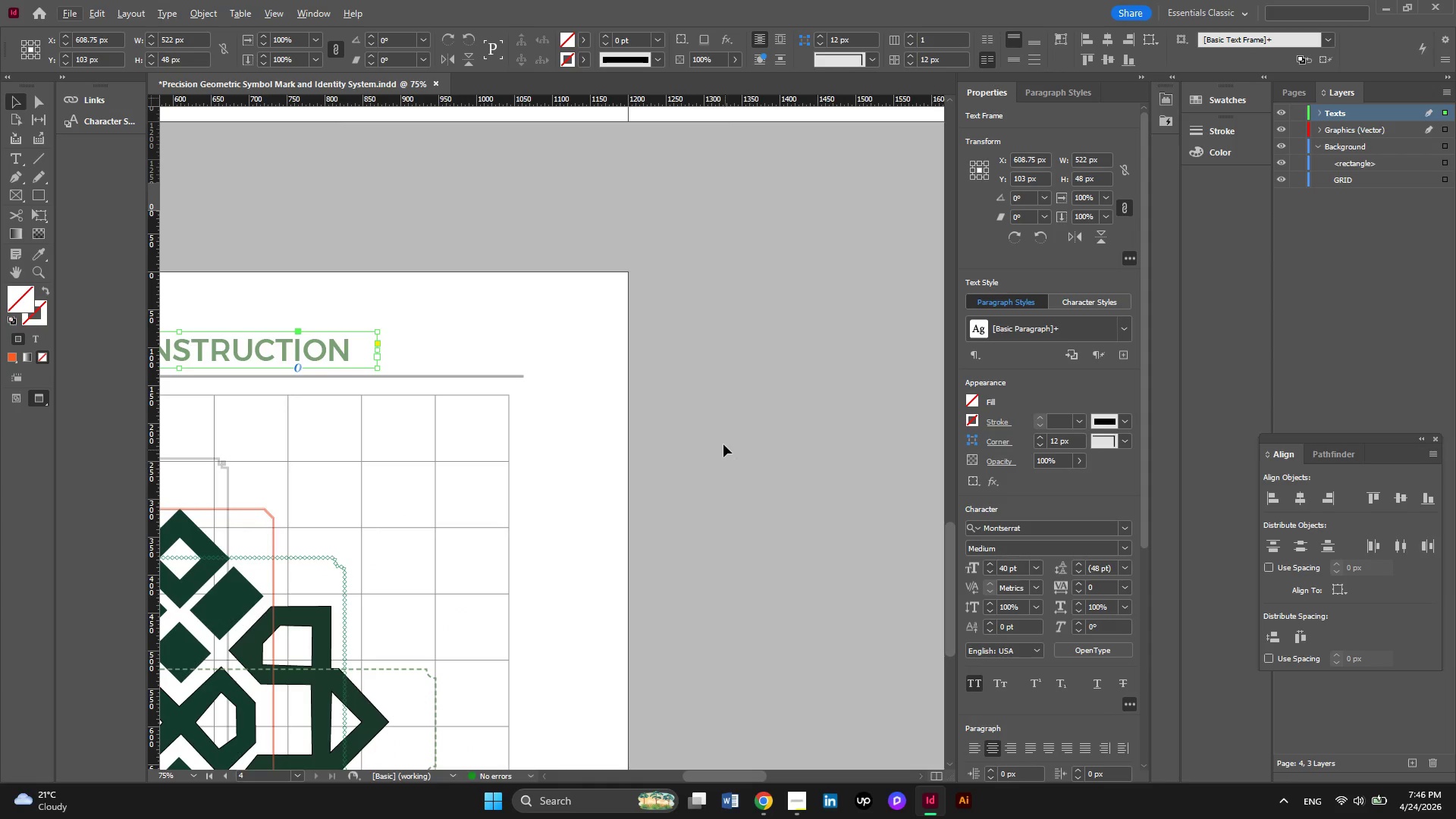 
hold_key(key=AltLeft, duration=0.33)
scroll: coordinate [723, 444], scroll_direction: down, amount: 5.0
 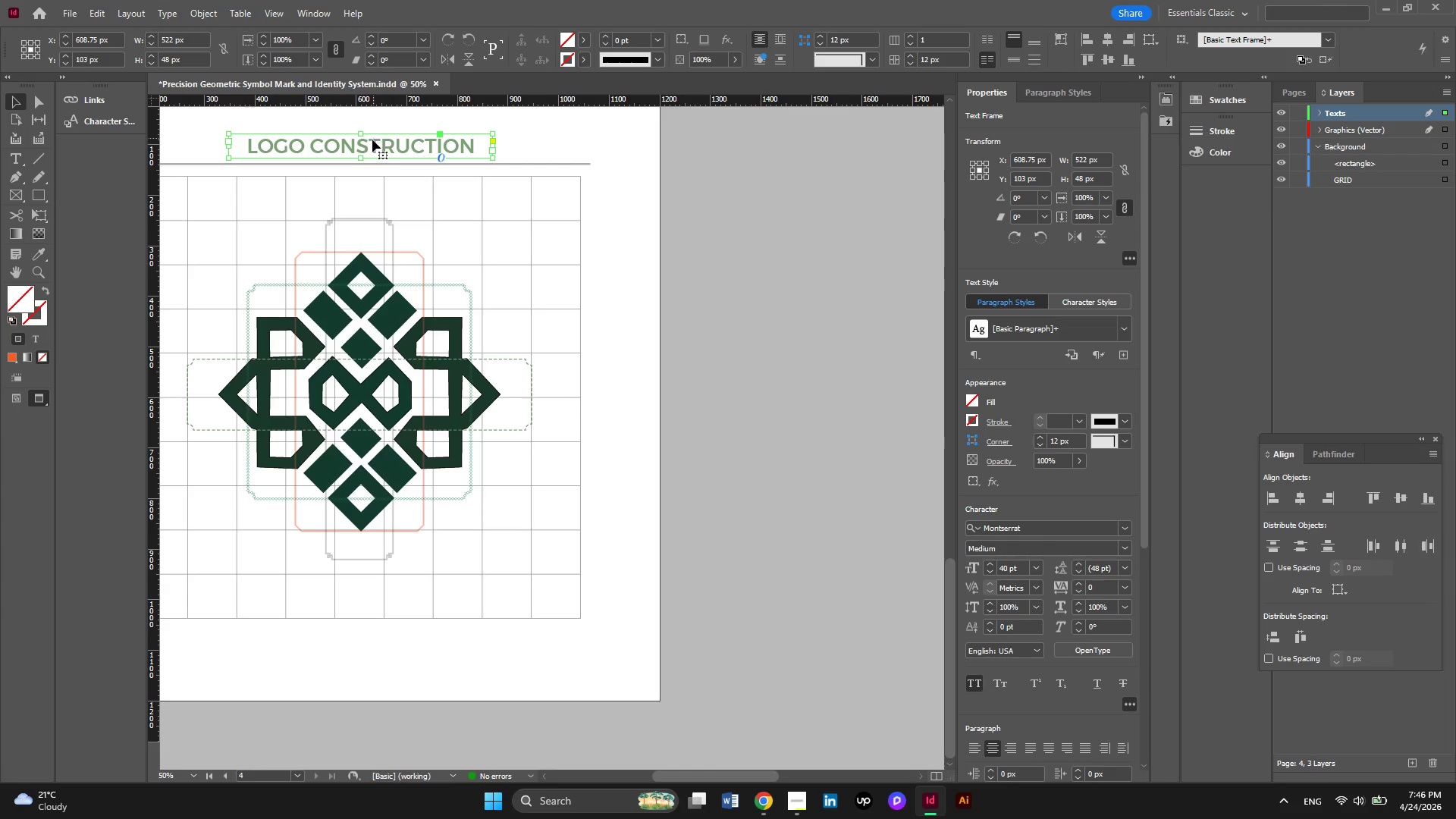 
hold_key(key=AltLeft, duration=6.12)
left_click_drag(start_coordinate=[371, 142], to_coordinate=[369, 639])
 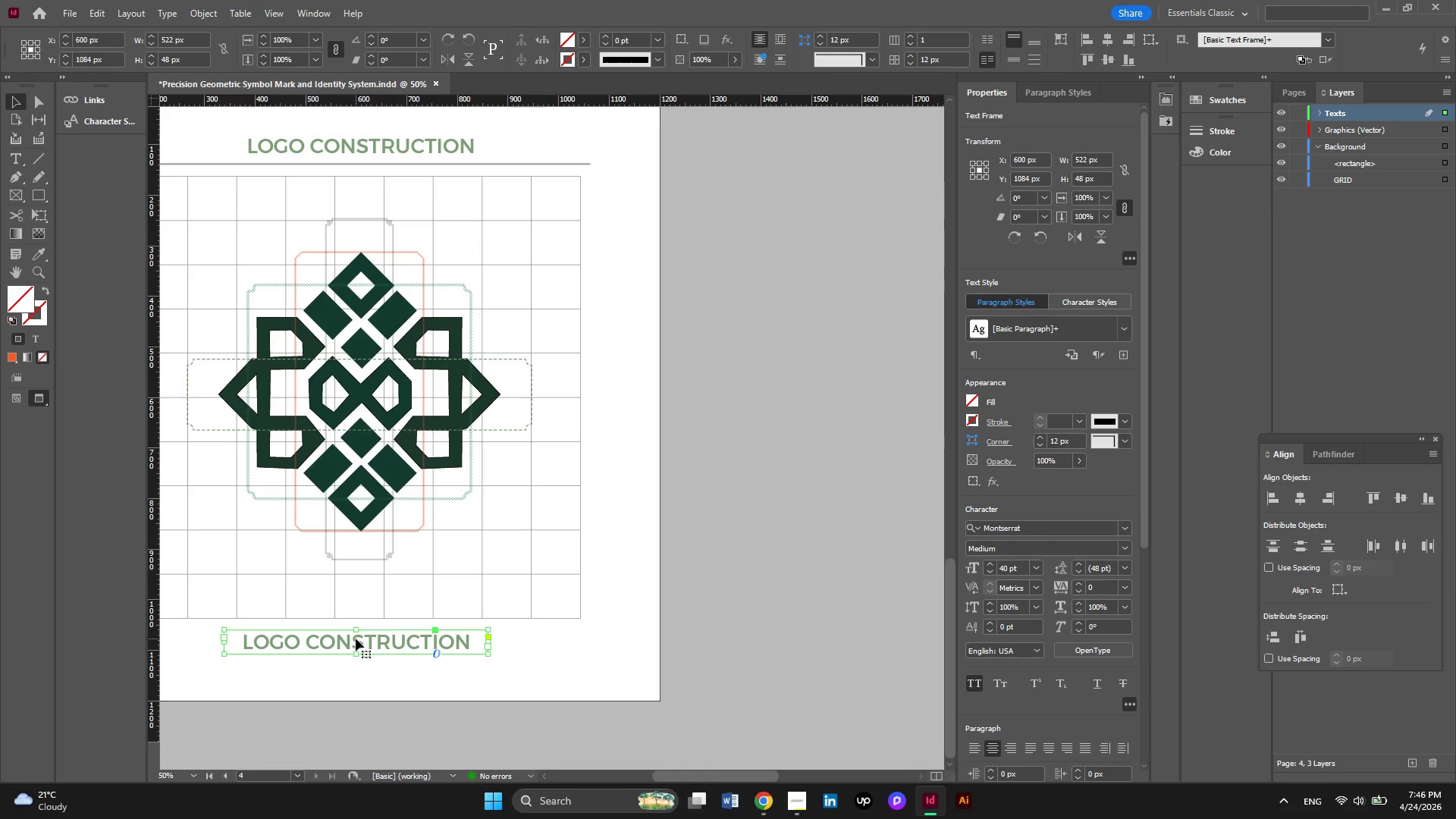 
double_click([356, 639])
 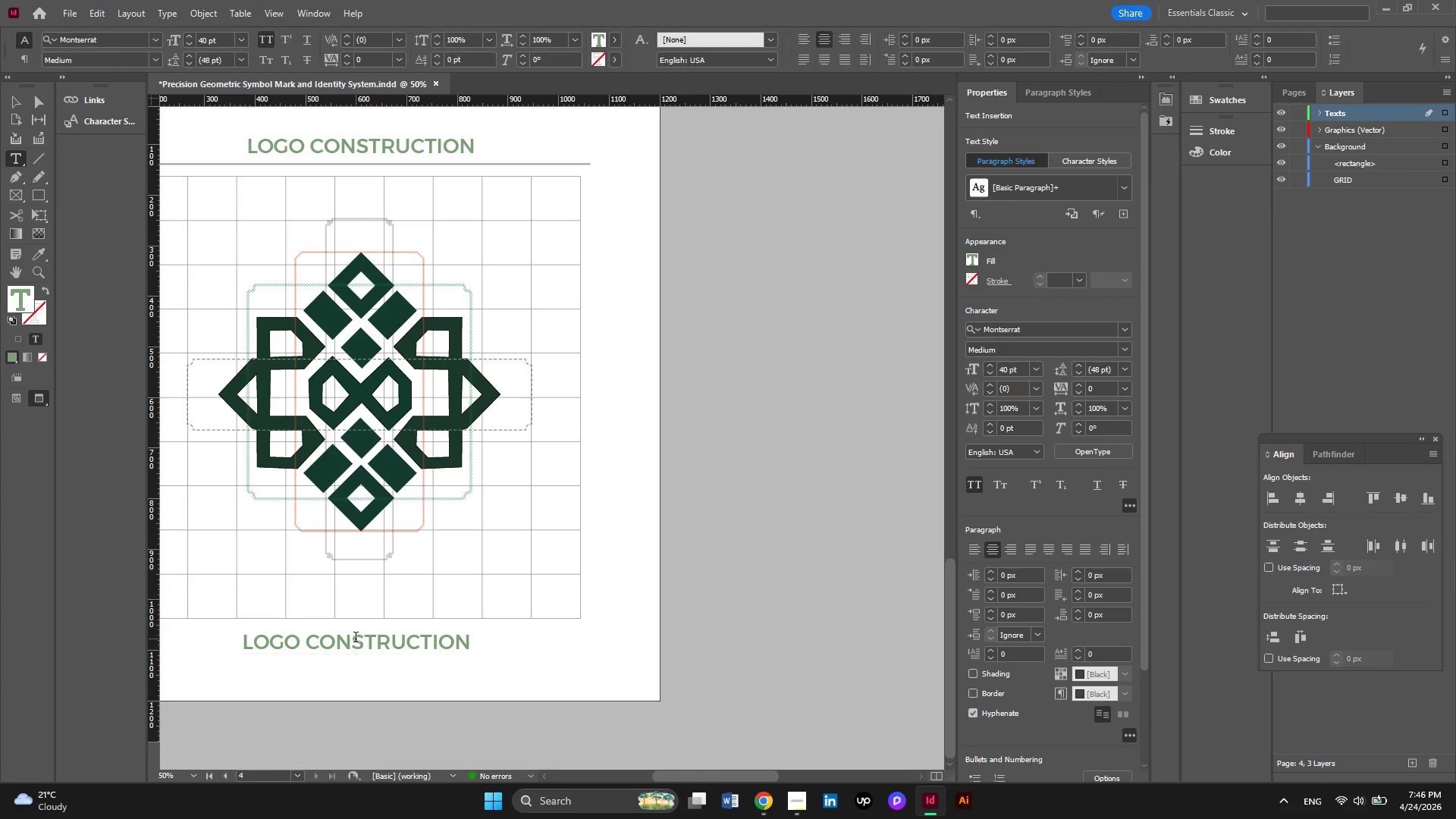 
key(Control+A)
 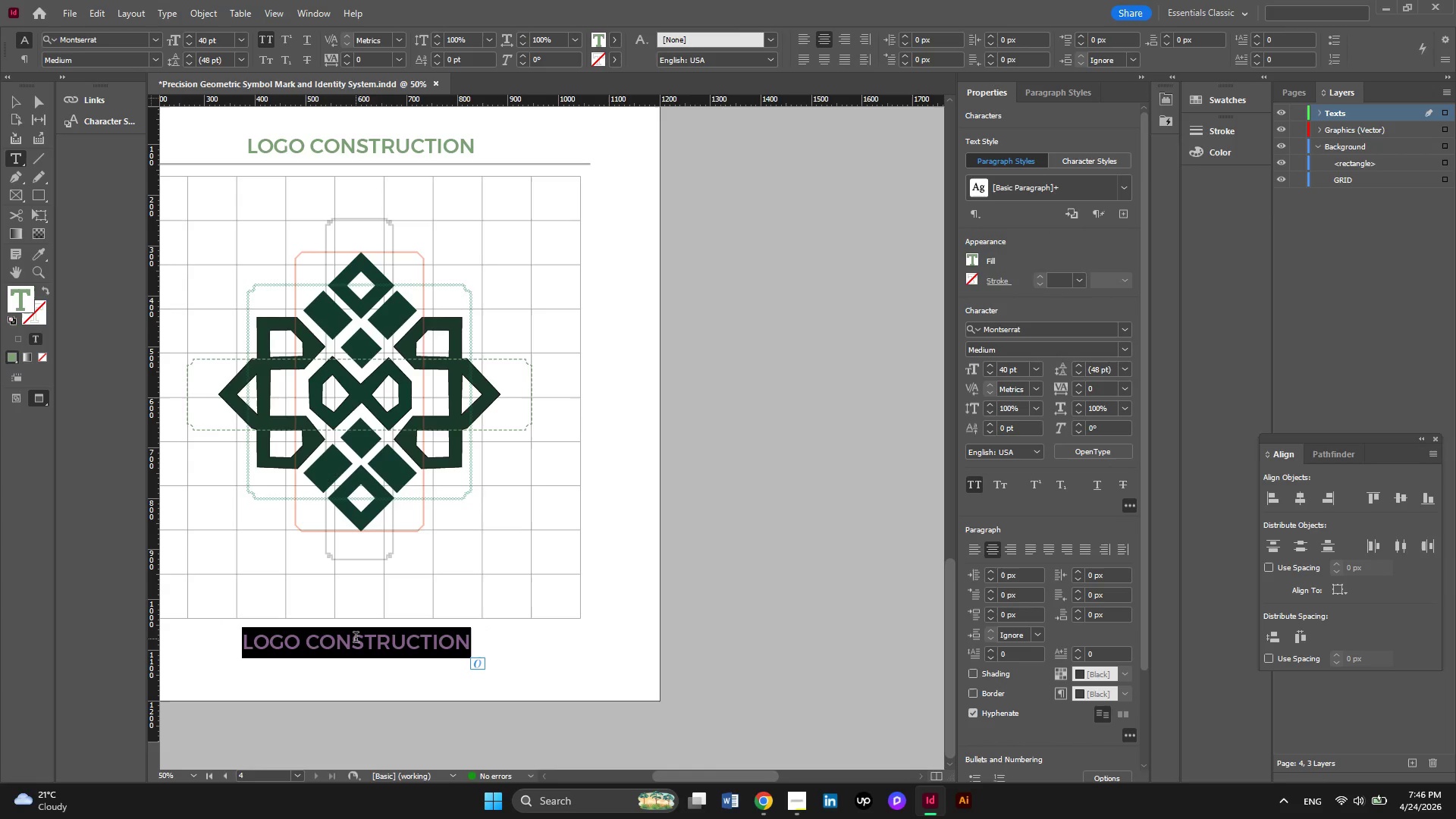 
type(grid system)
 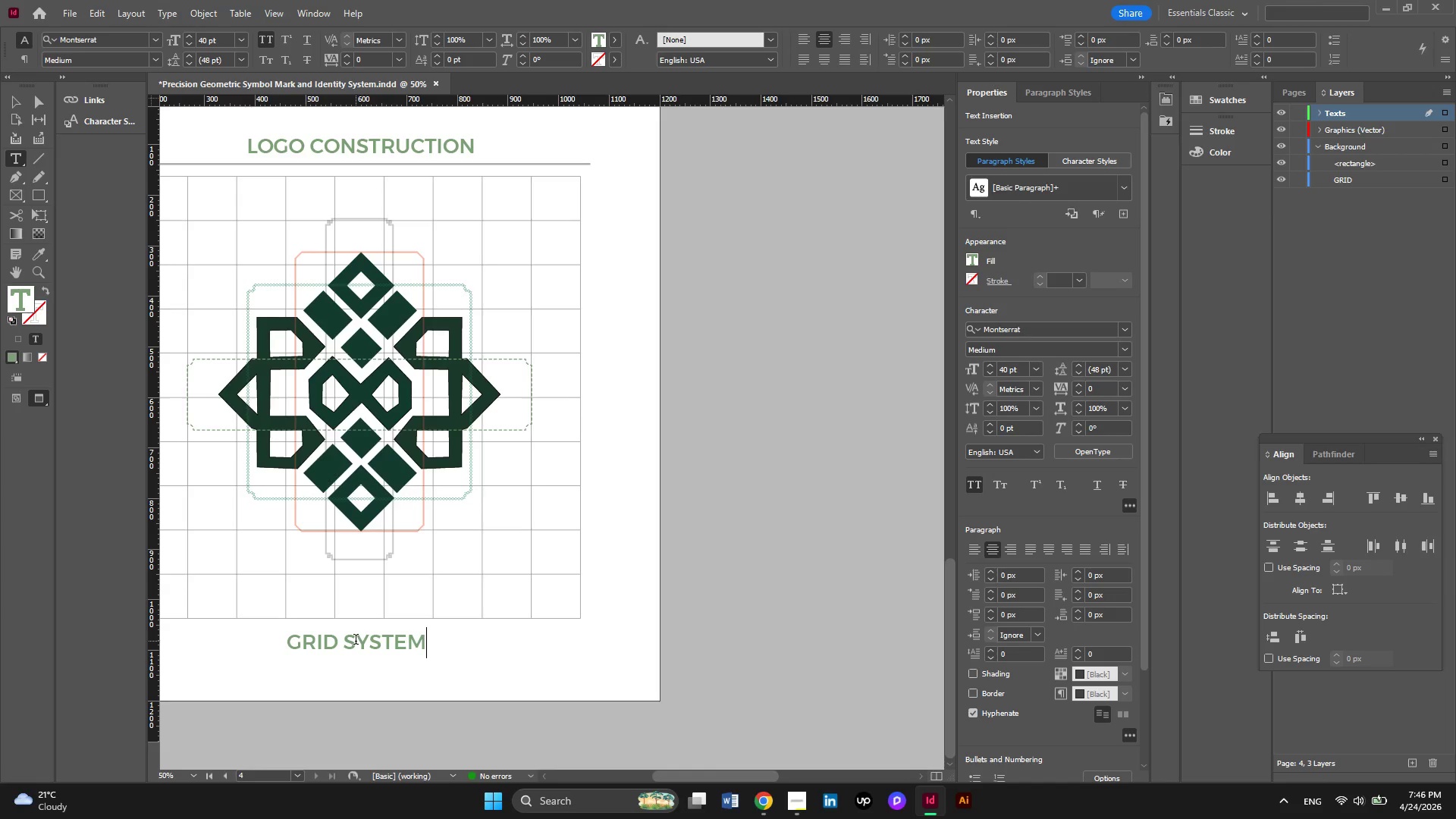 
wait(8.45)
 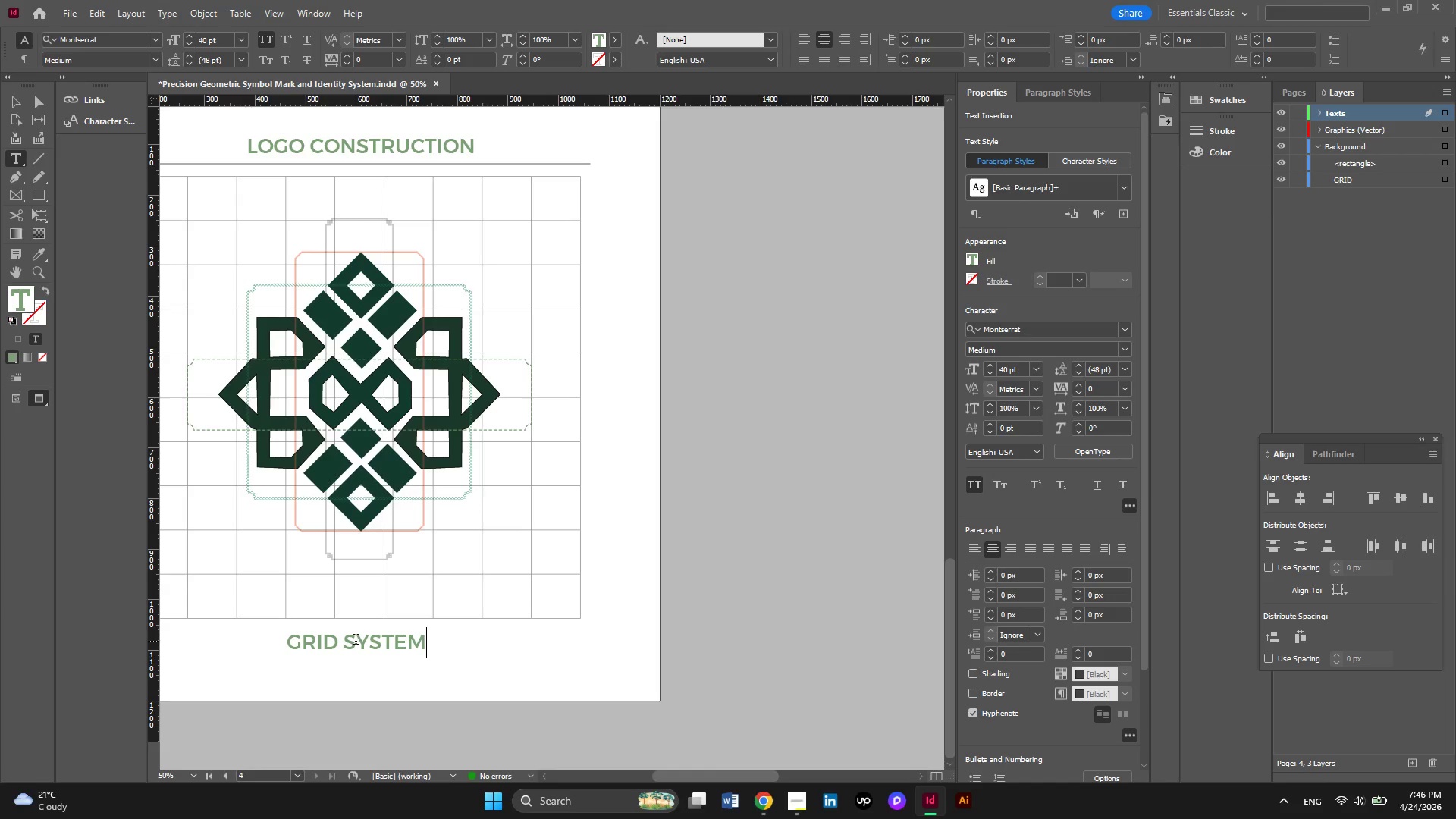 
scroll: coordinate [570, 467], scroll_direction: down, amount: 1.0
 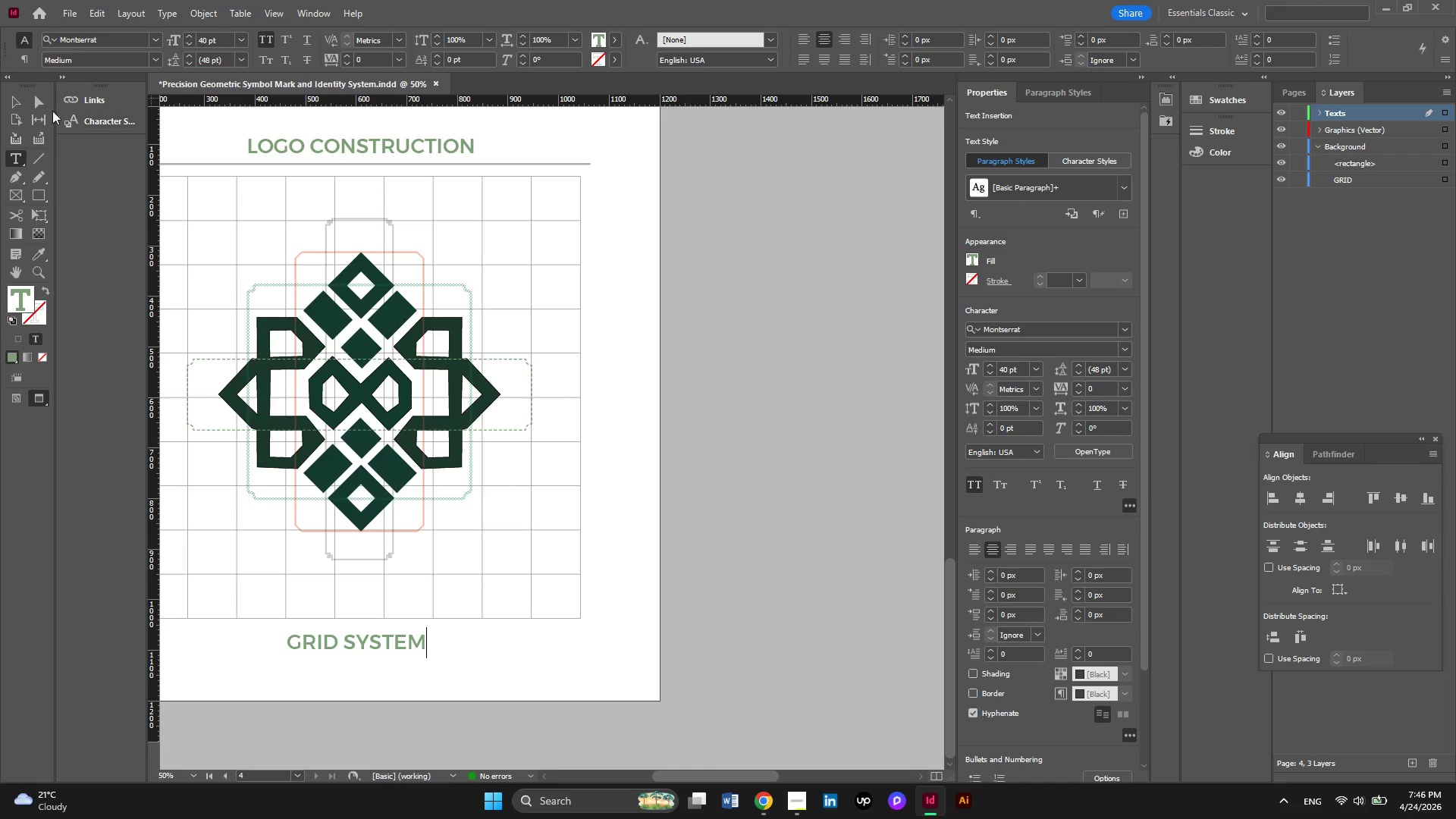 
left_click([25, 107])
 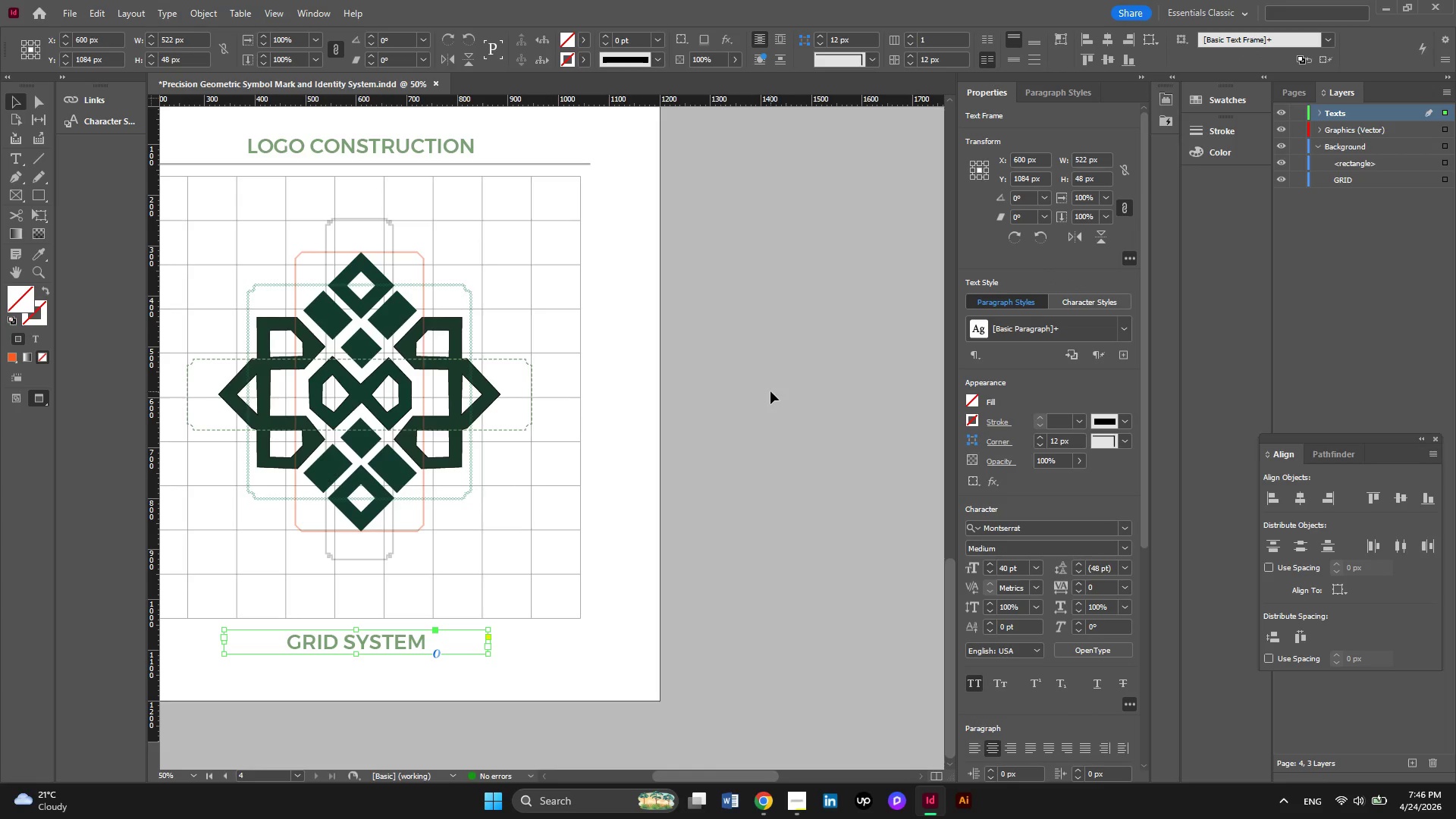 
hold_key(key=ControlLeft, duration=0.8)
scroll: coordinate [770, 391], scroll_direction: up, amount: 3.0
 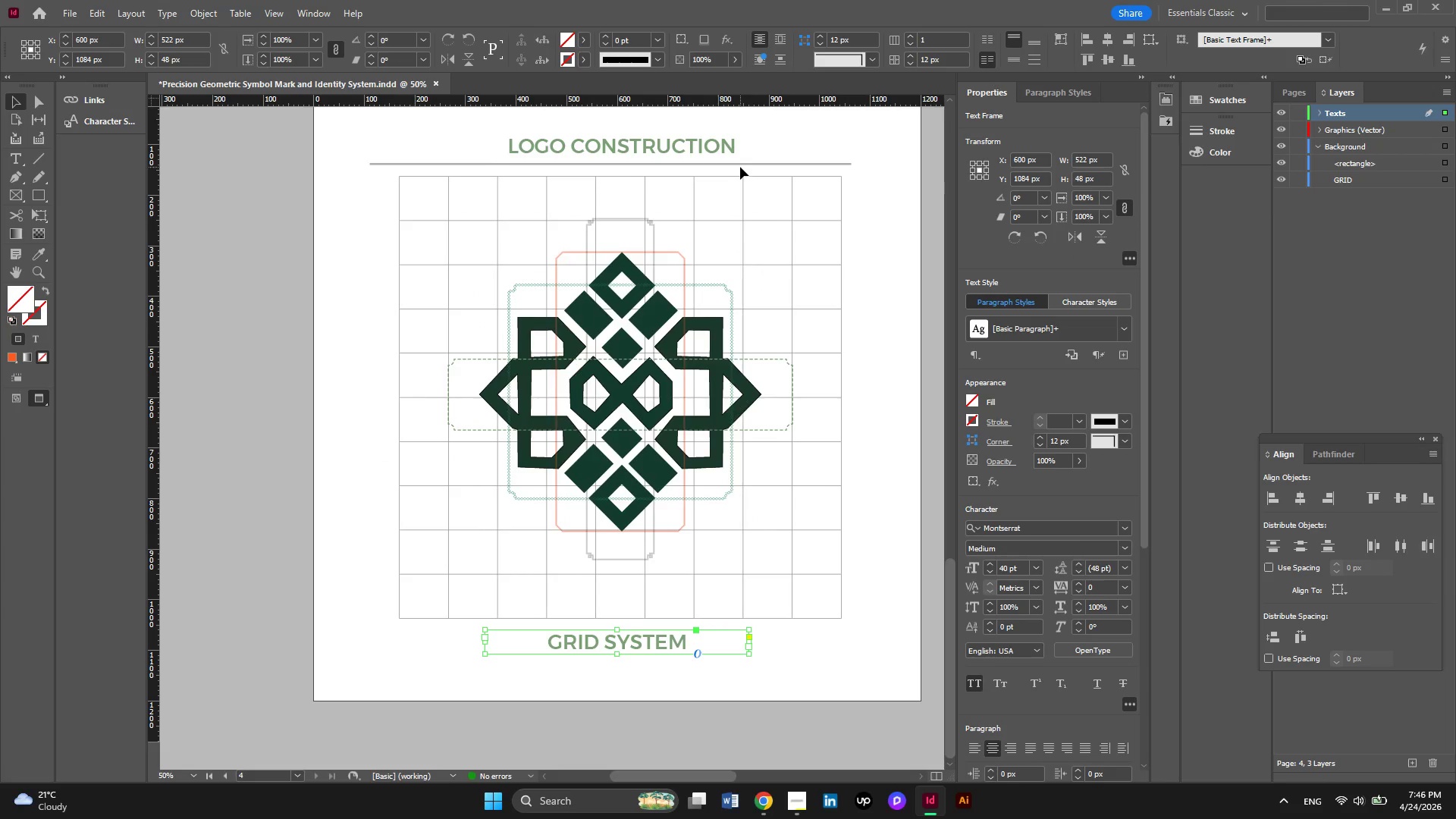 
wait(5.51)
 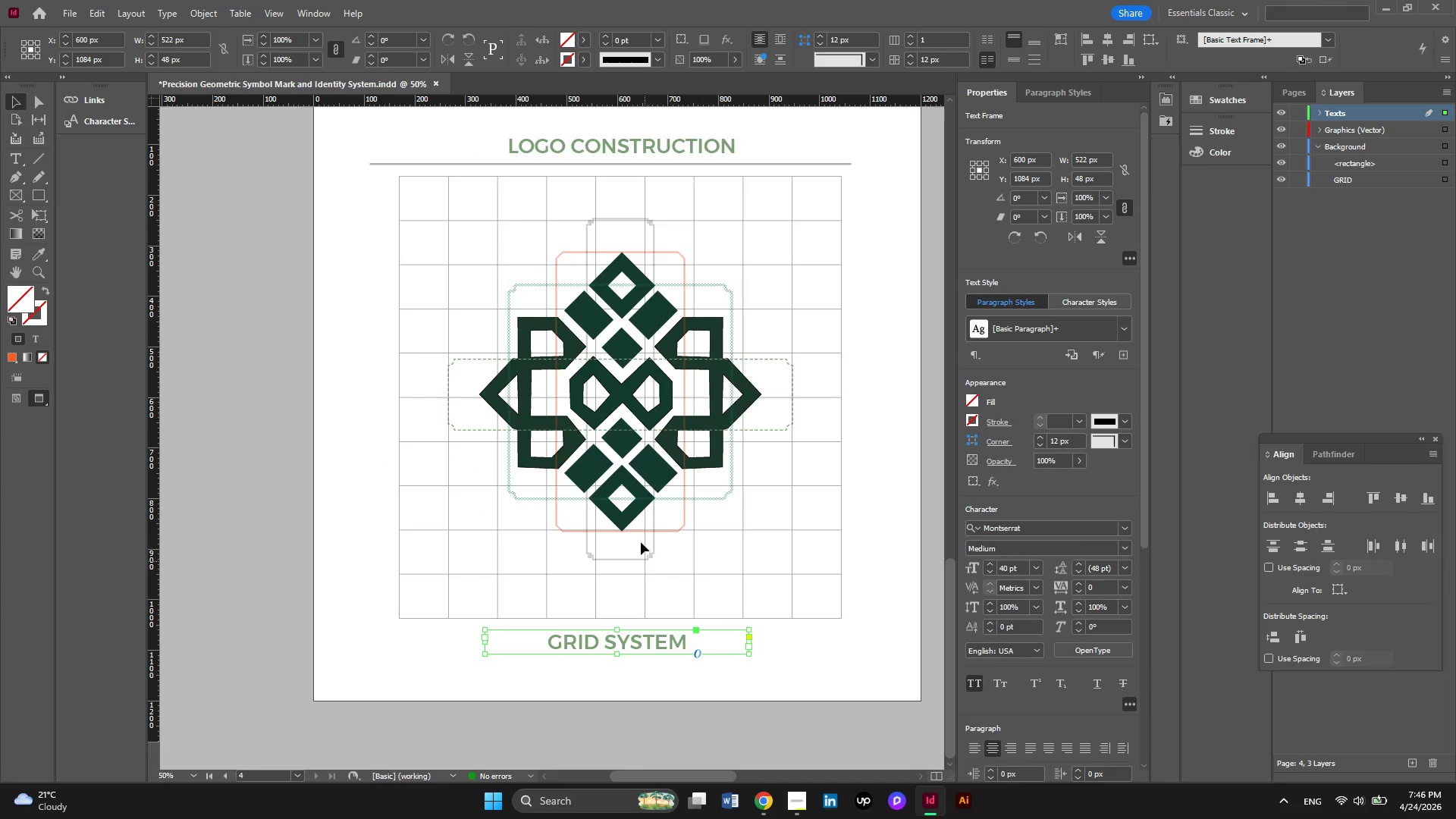 
hold_key(key=AltLeft, duration=8.31)
left_click_drag(start_coordinate=[742, 165], to_coordinate=[742, 674])
 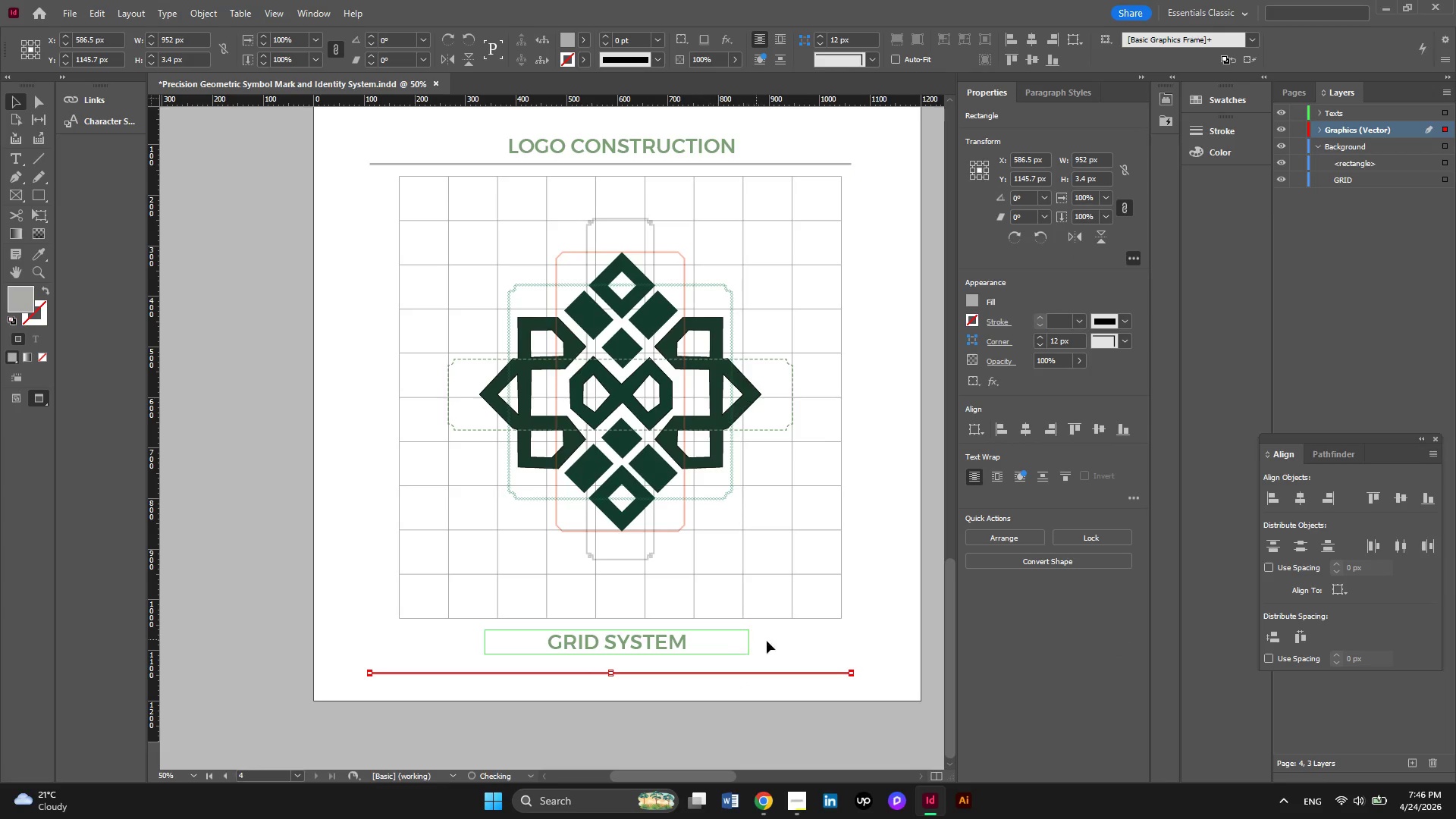 
left_click([805, 641])
 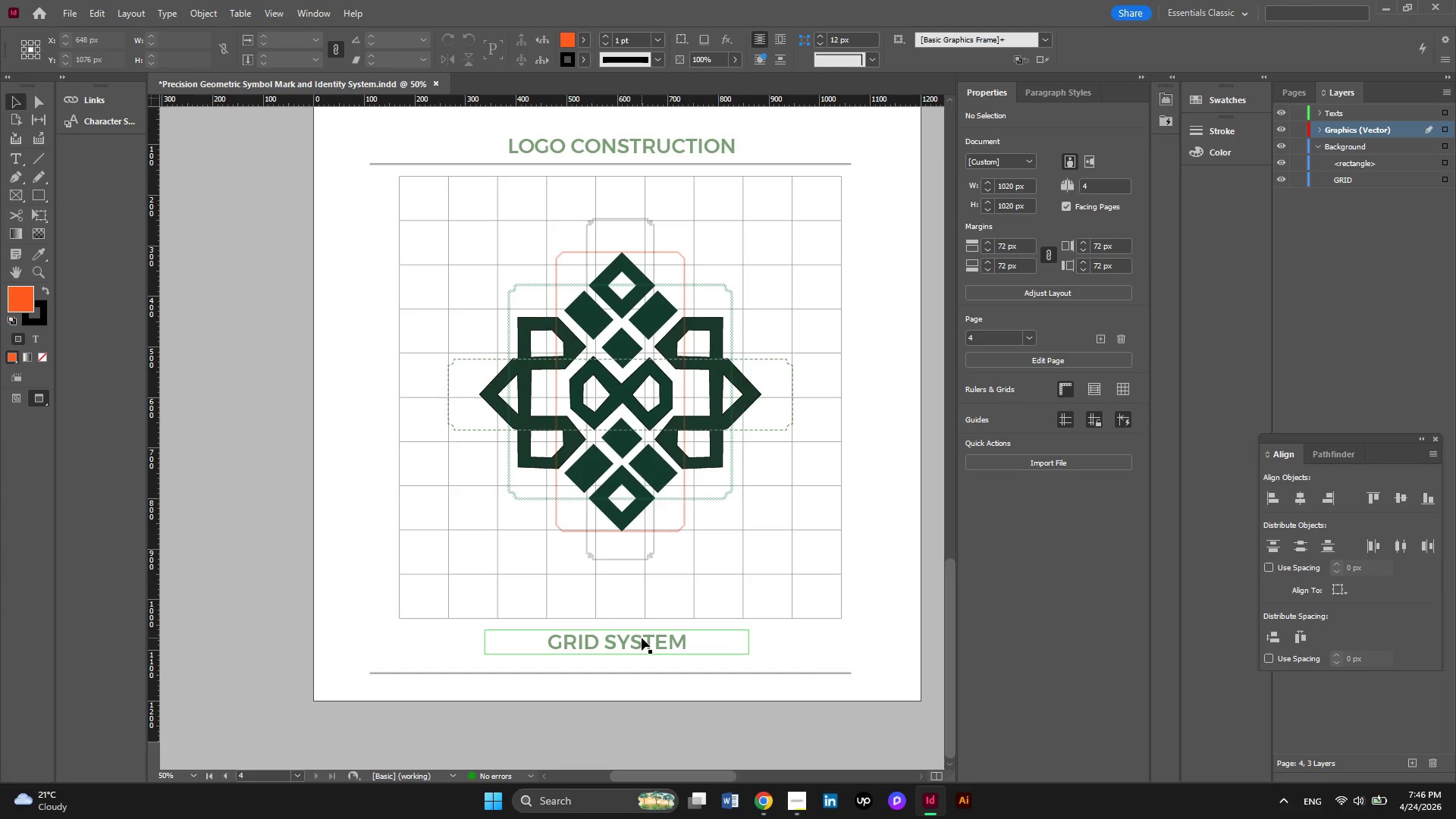 
left_click([642, 638])
 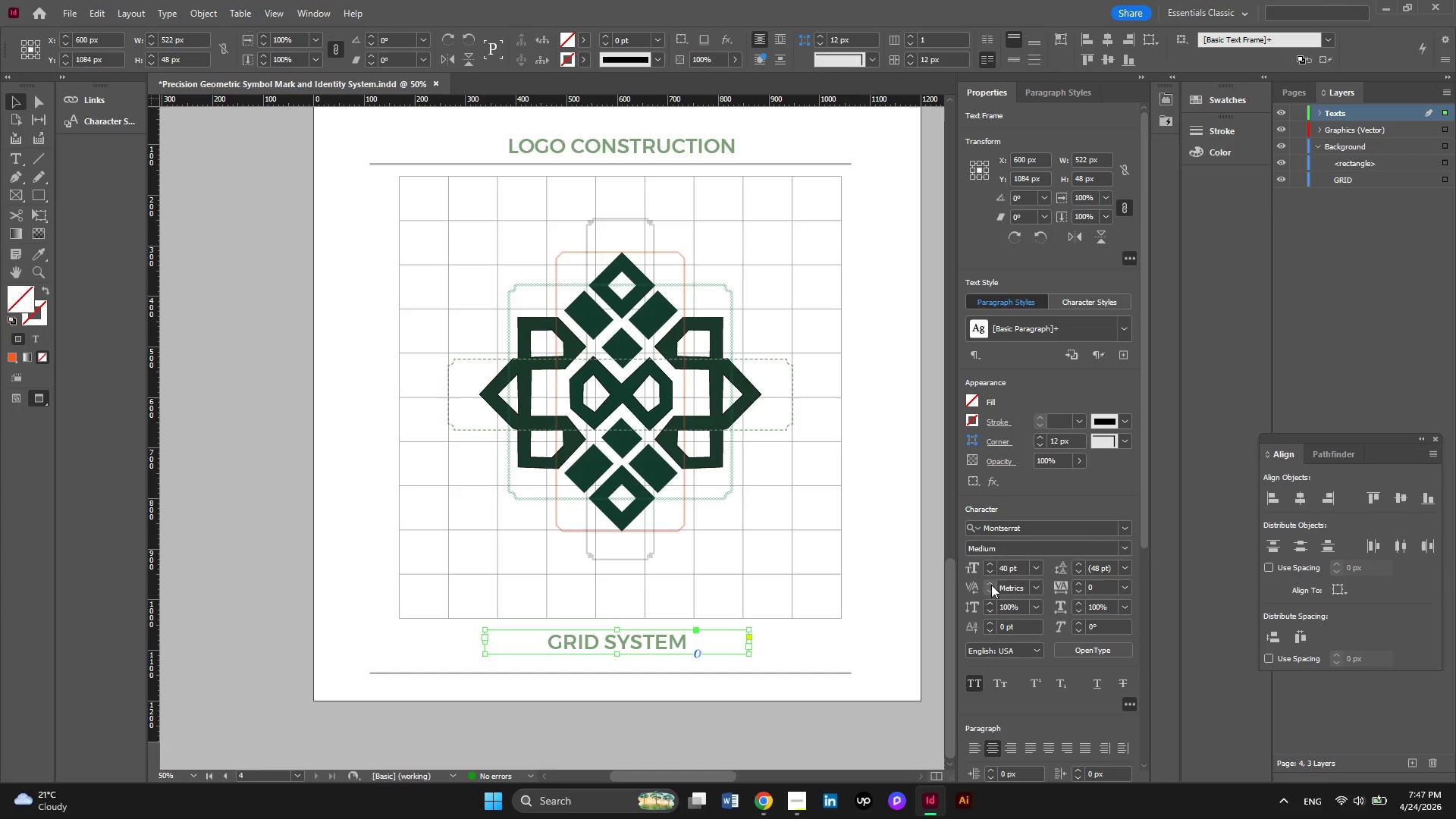 
left_click([987, 569])
 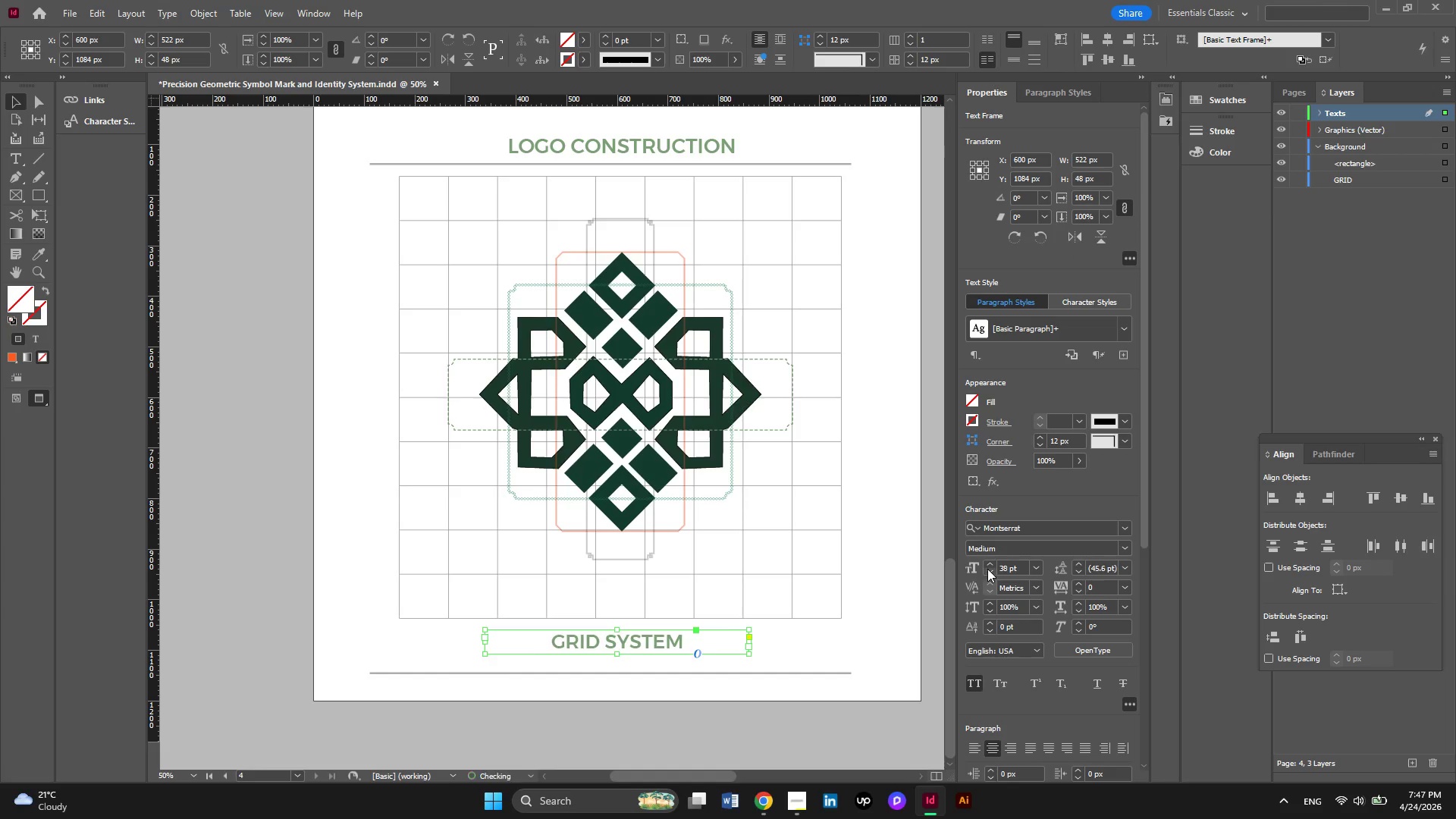 
double_click([987, 569])
 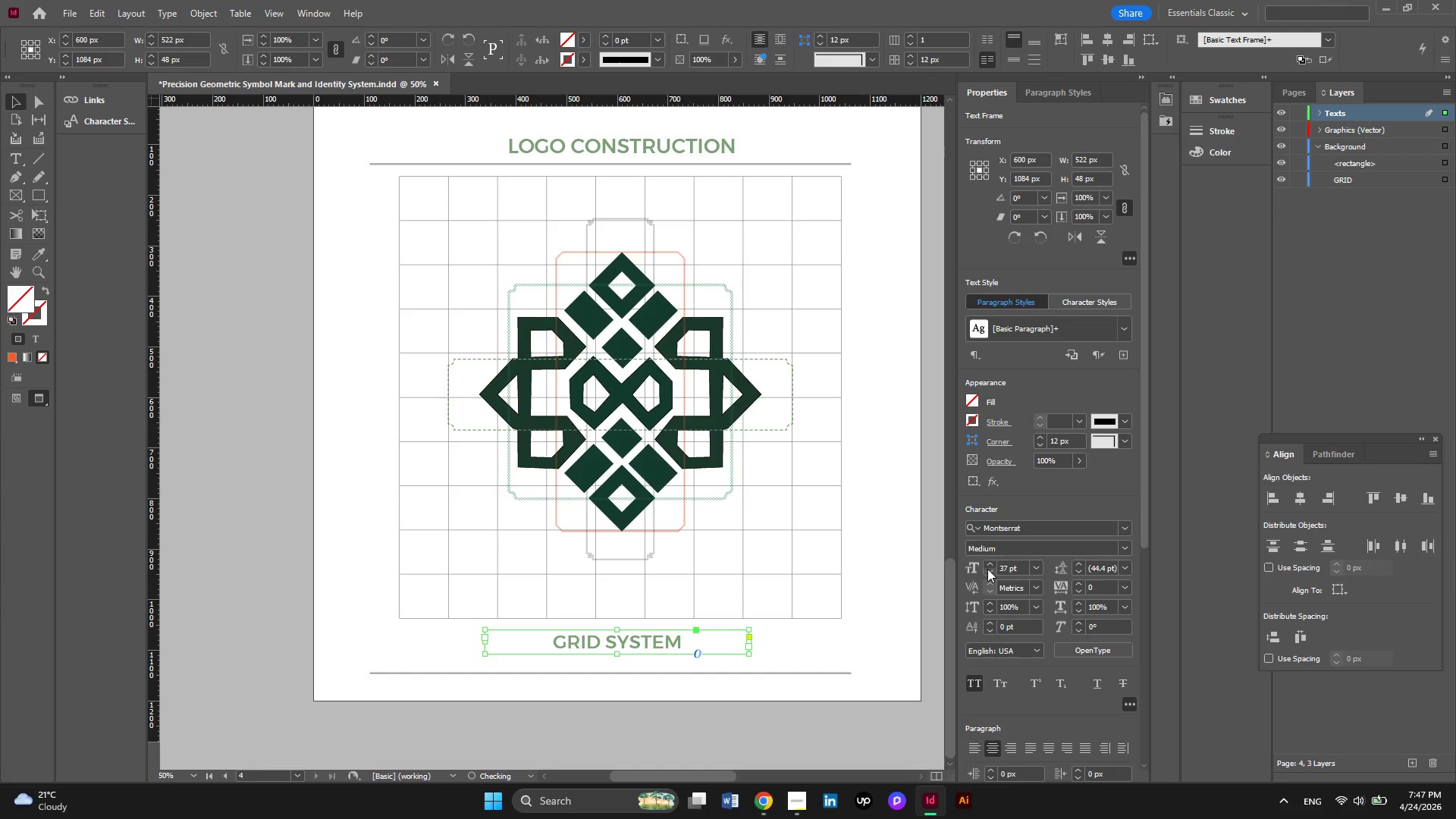 
triple_click([987, 569])
 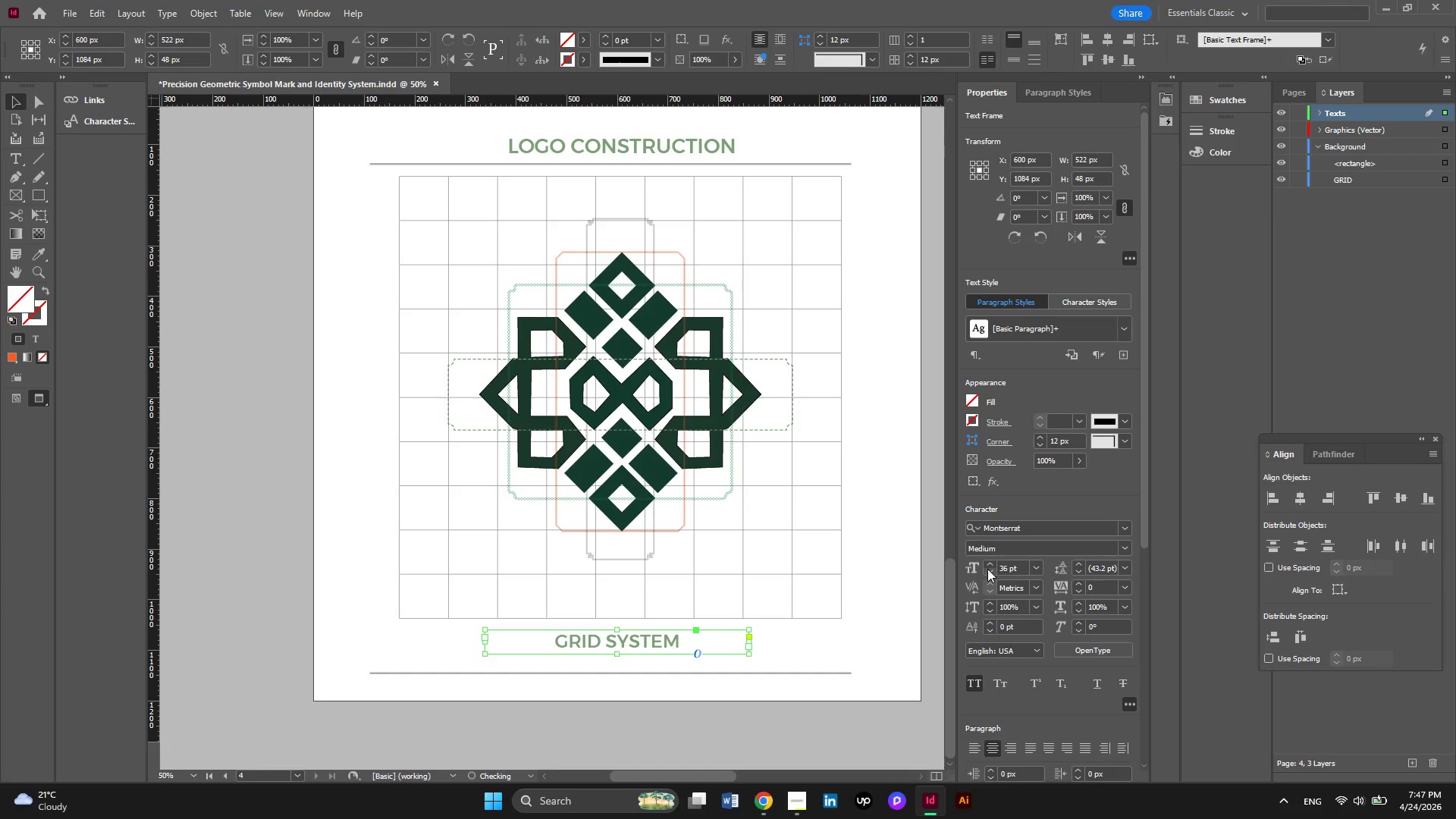 
triple_click([987, 569])
 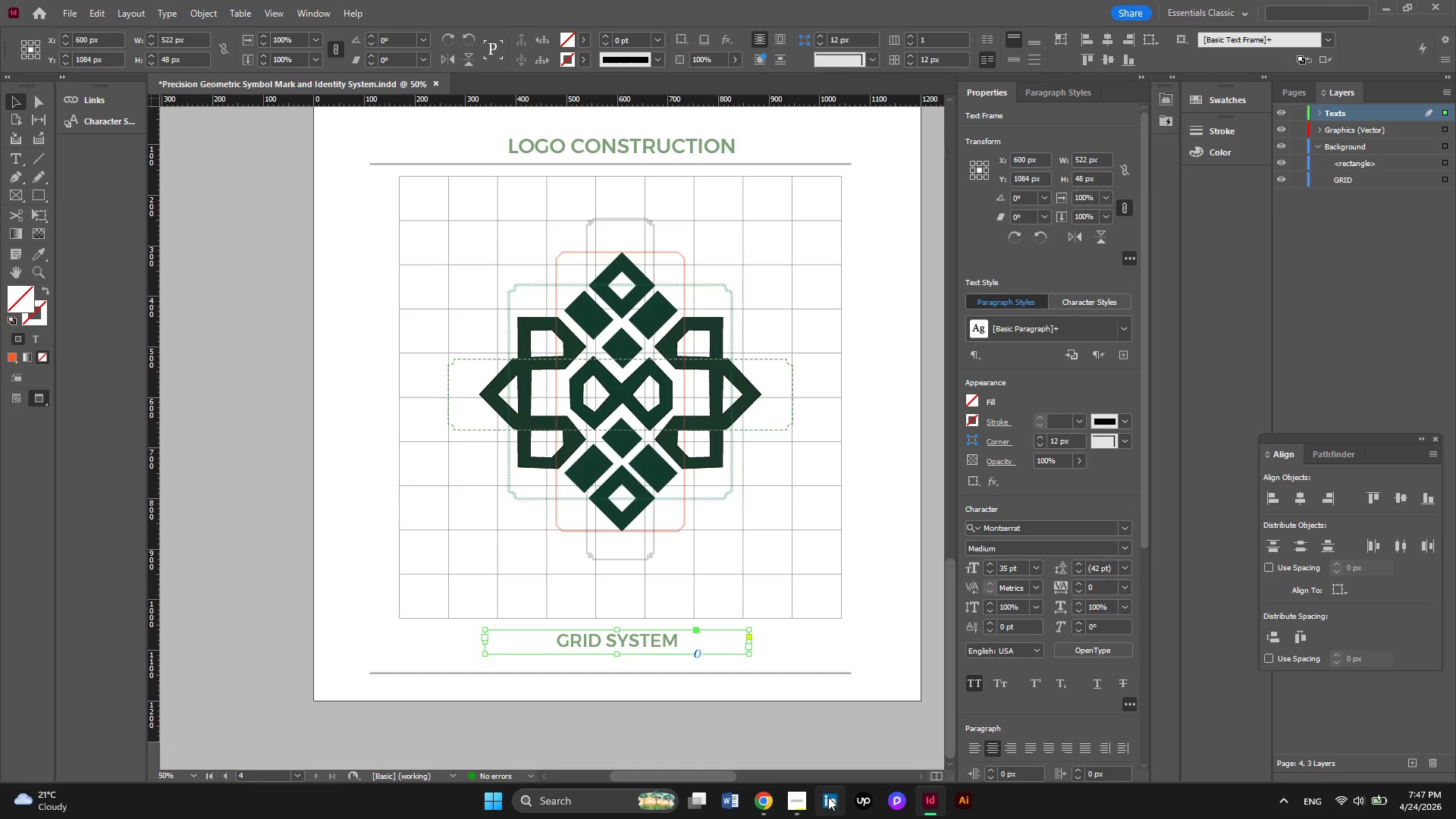 
left_click([802, 799])
 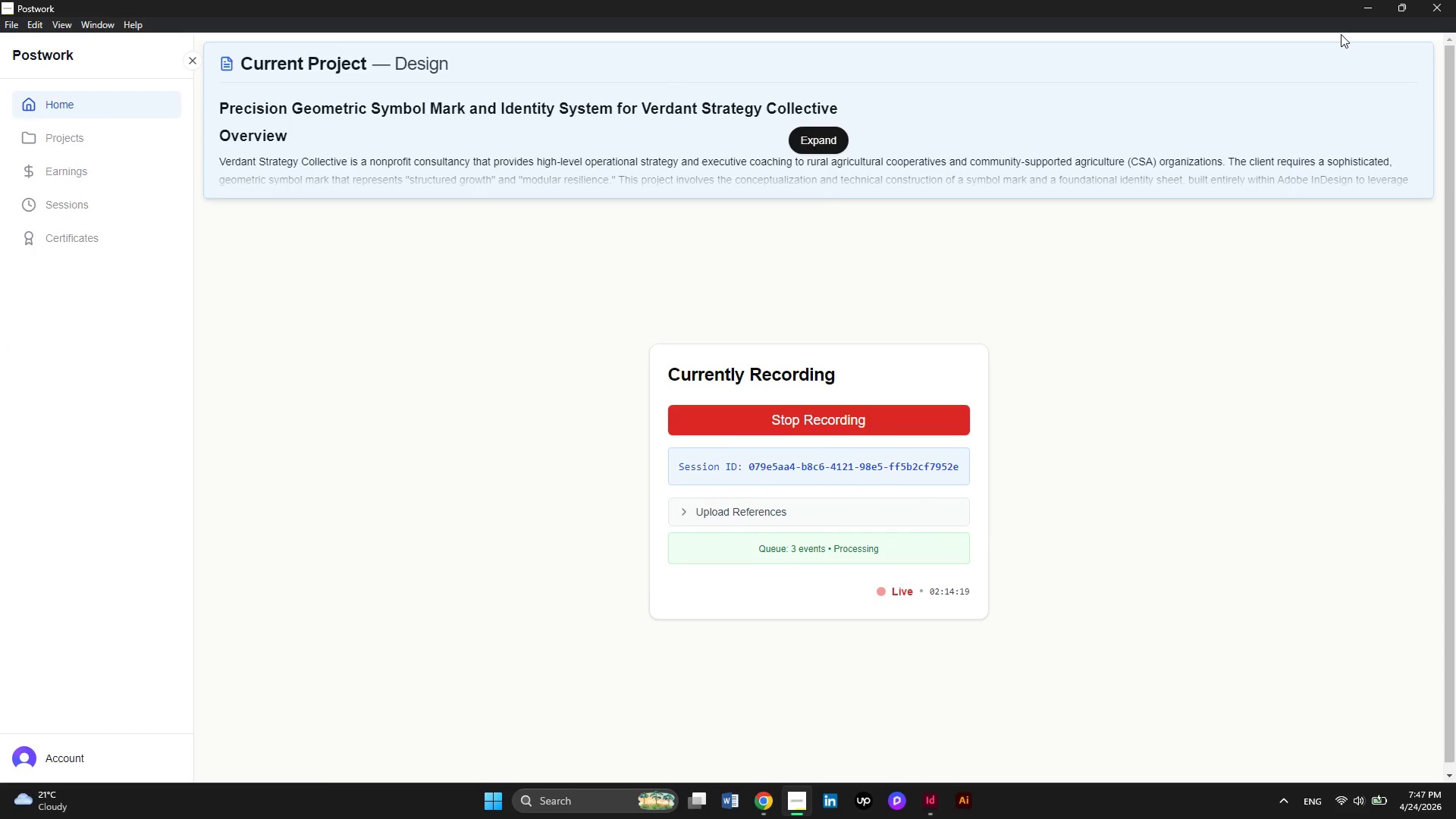 
left_click([1367, 8])
 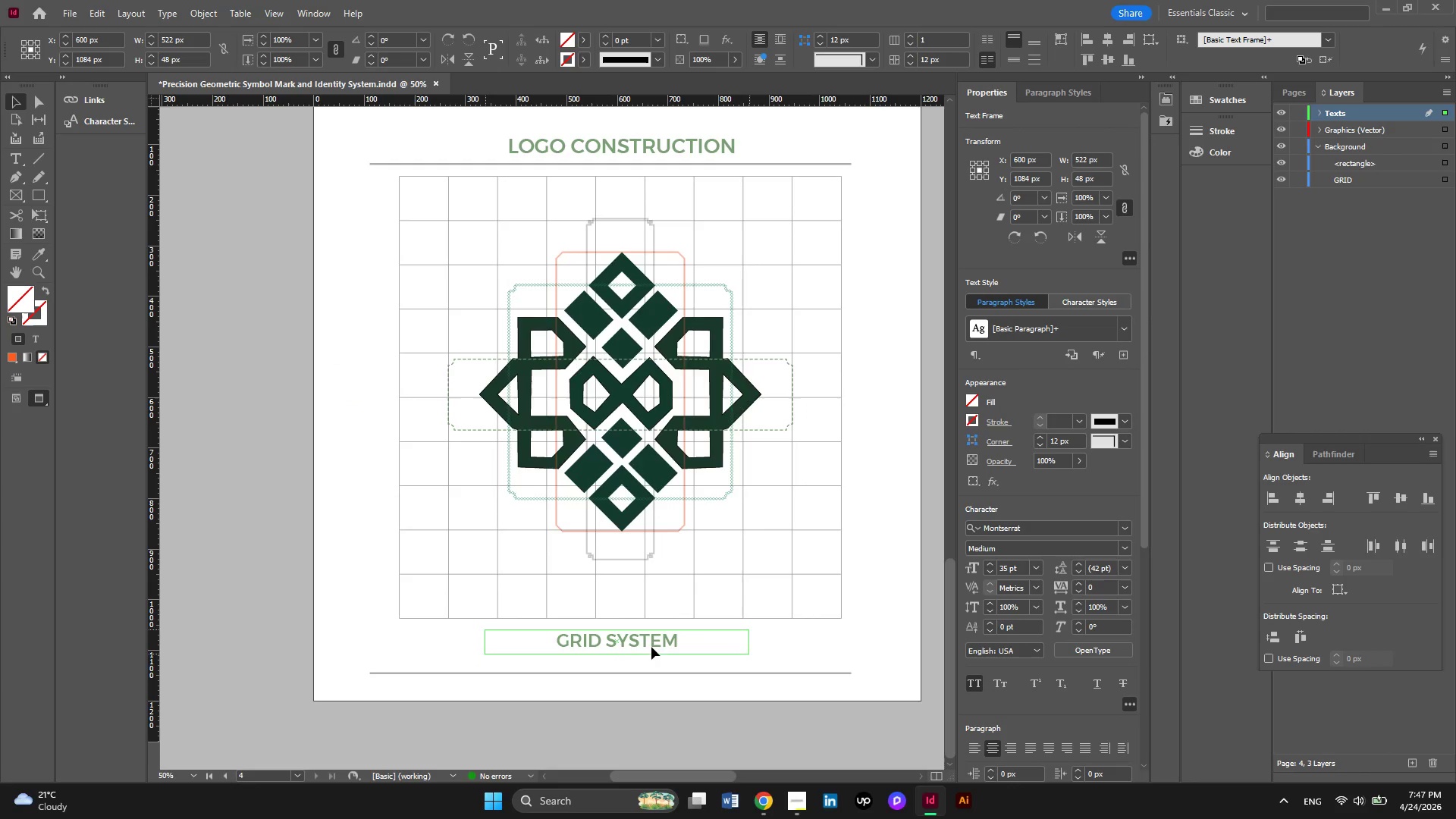 
left_click([801, 635])
 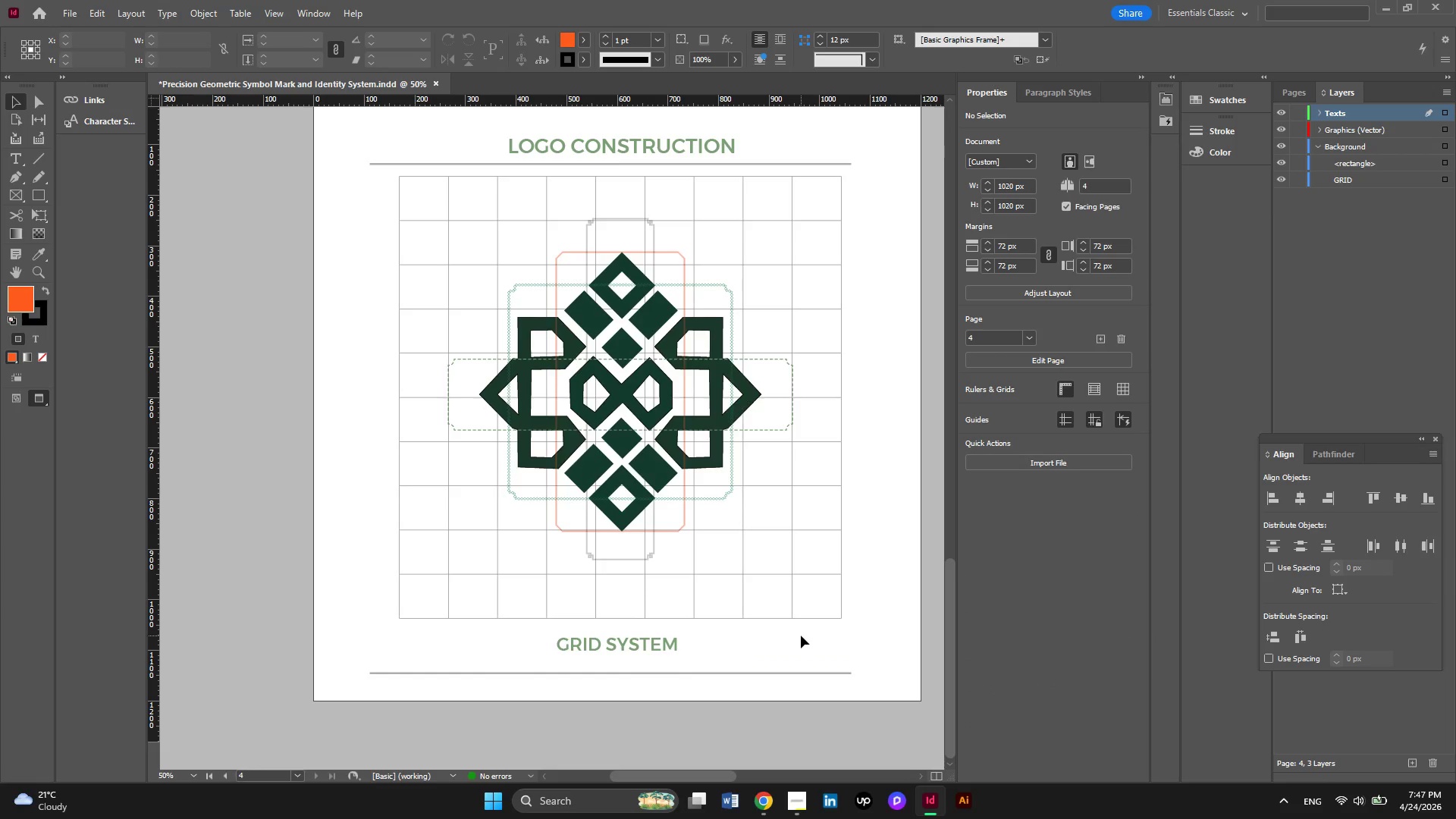 
key(W)
 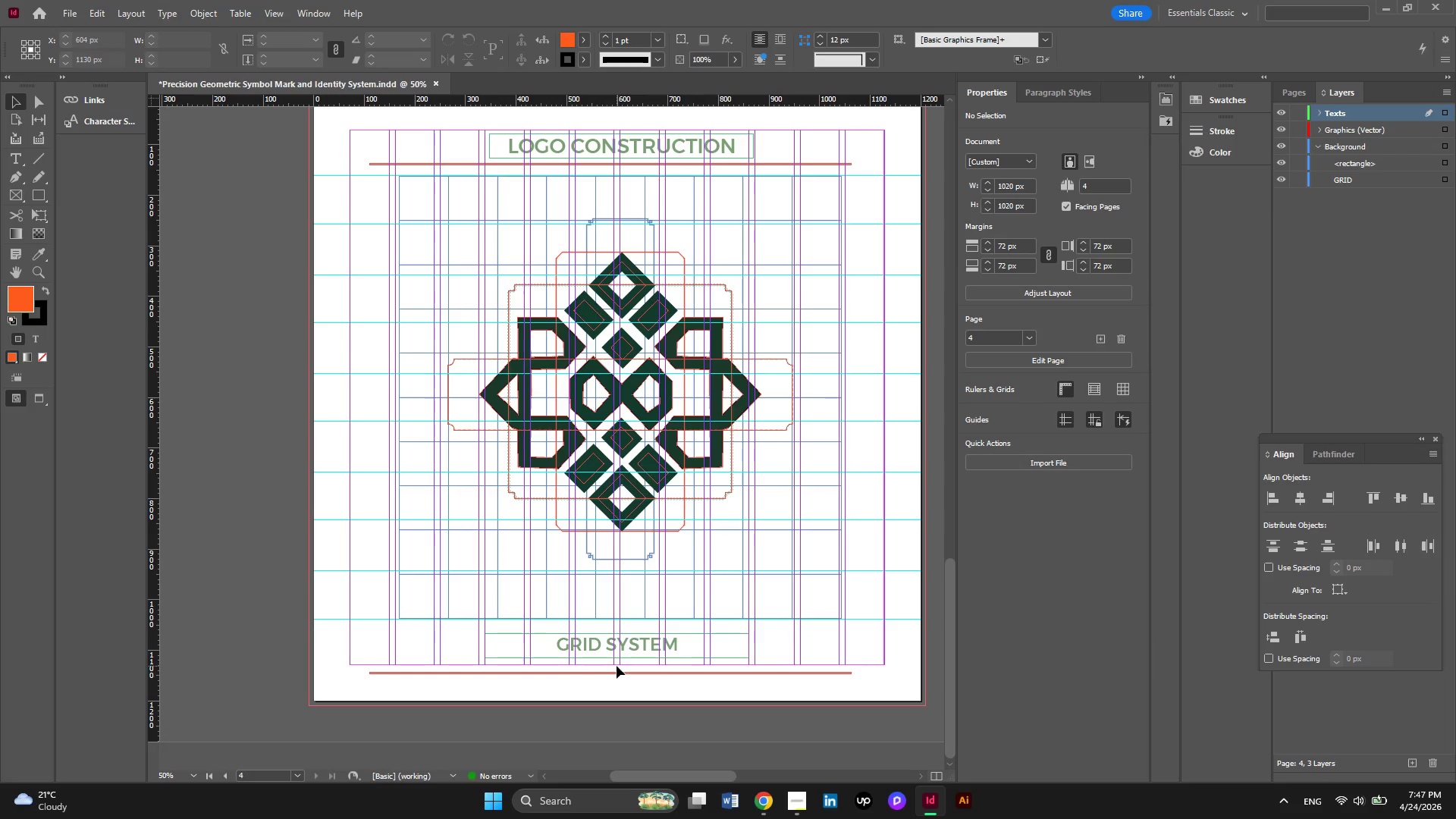 
left_click([604, 671])
 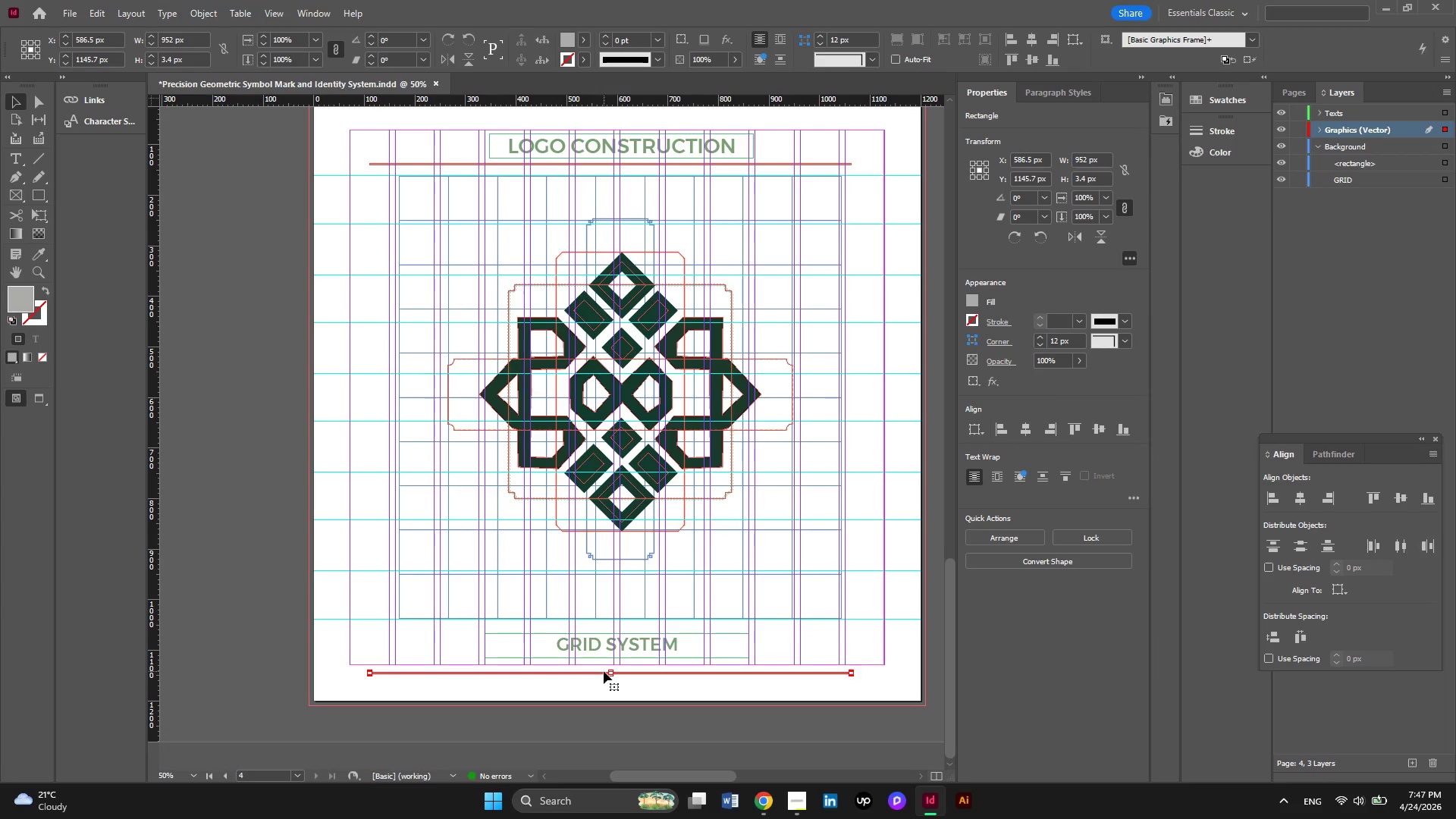 
left_click_drag(start_coordinate=[604, 671], to_coordinate=[603, 642])
 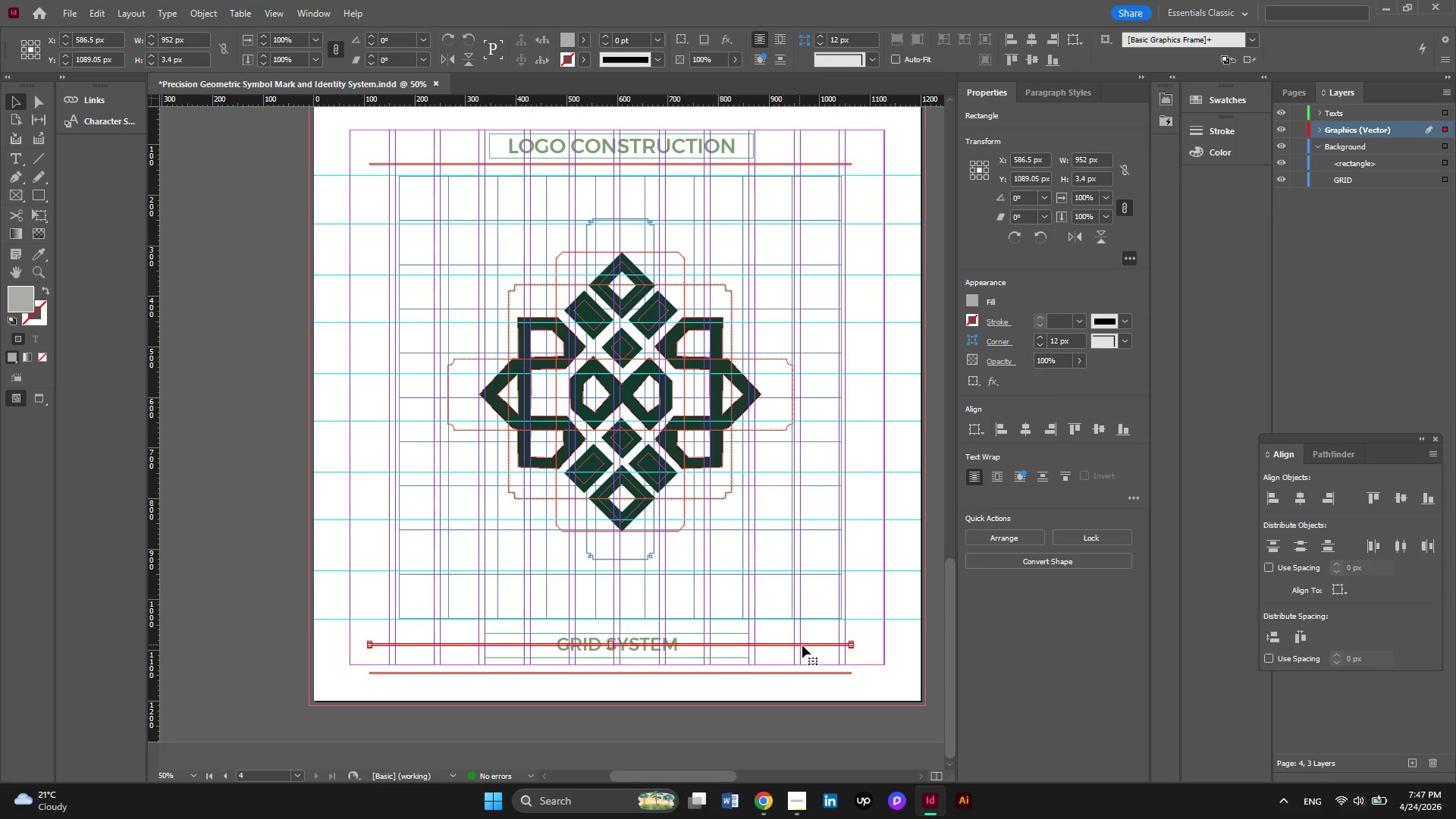 
hold_key(key=AltLeft, duration=1.81)
 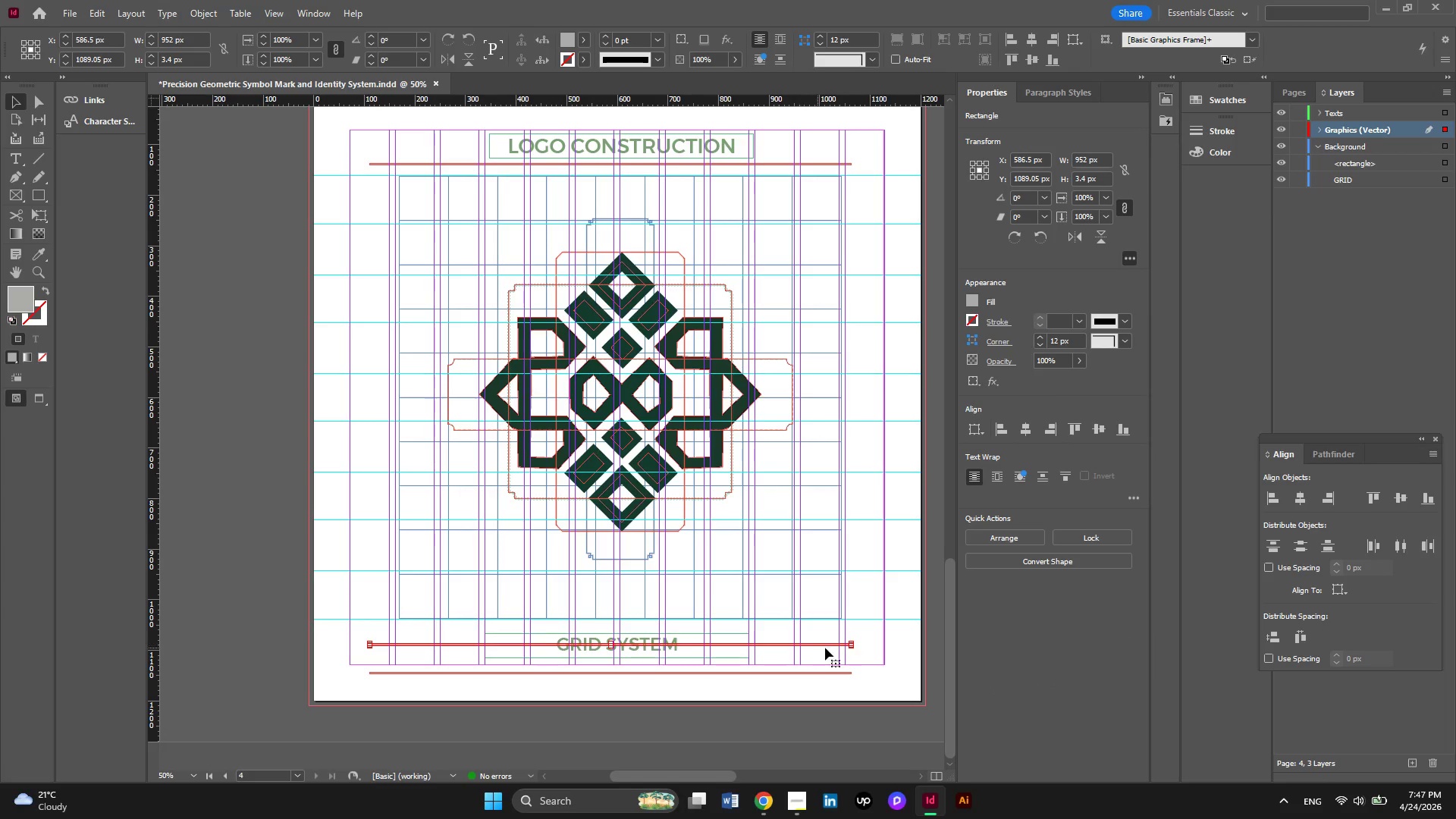 
hold_key(key=AltLeft, duration=0.48)
scroll: coordinate [835, 646], scroll_direction: up, amount: 3.0
 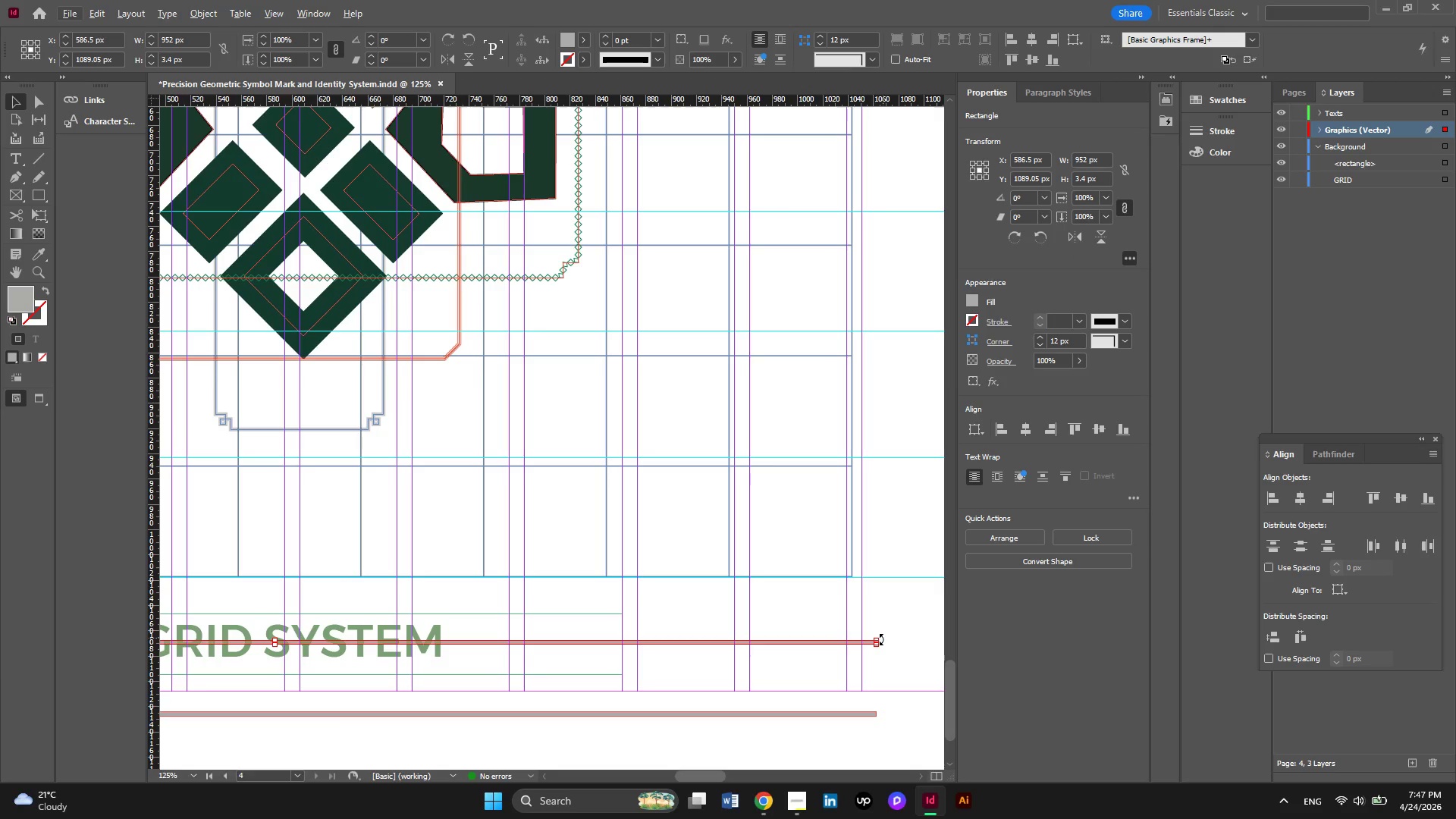 
hold_key(key=AltLeft, duration=0.5)
scroll: coordinate [881, 641], scroll_direction: up, amount: 3.0
 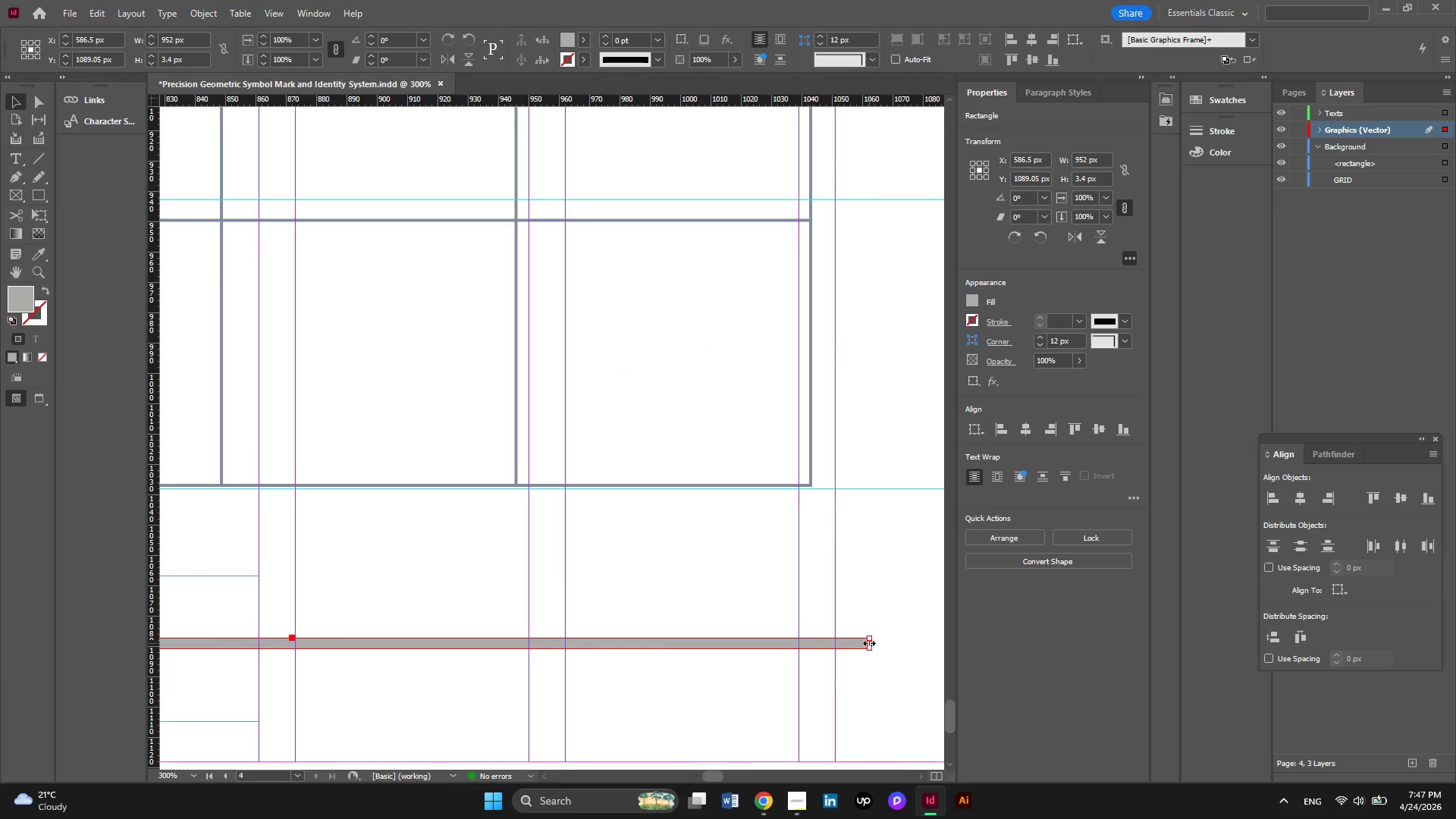 
left_click_drag(start_coordinate=[869, 643], to_coordinate=[650, 661])
 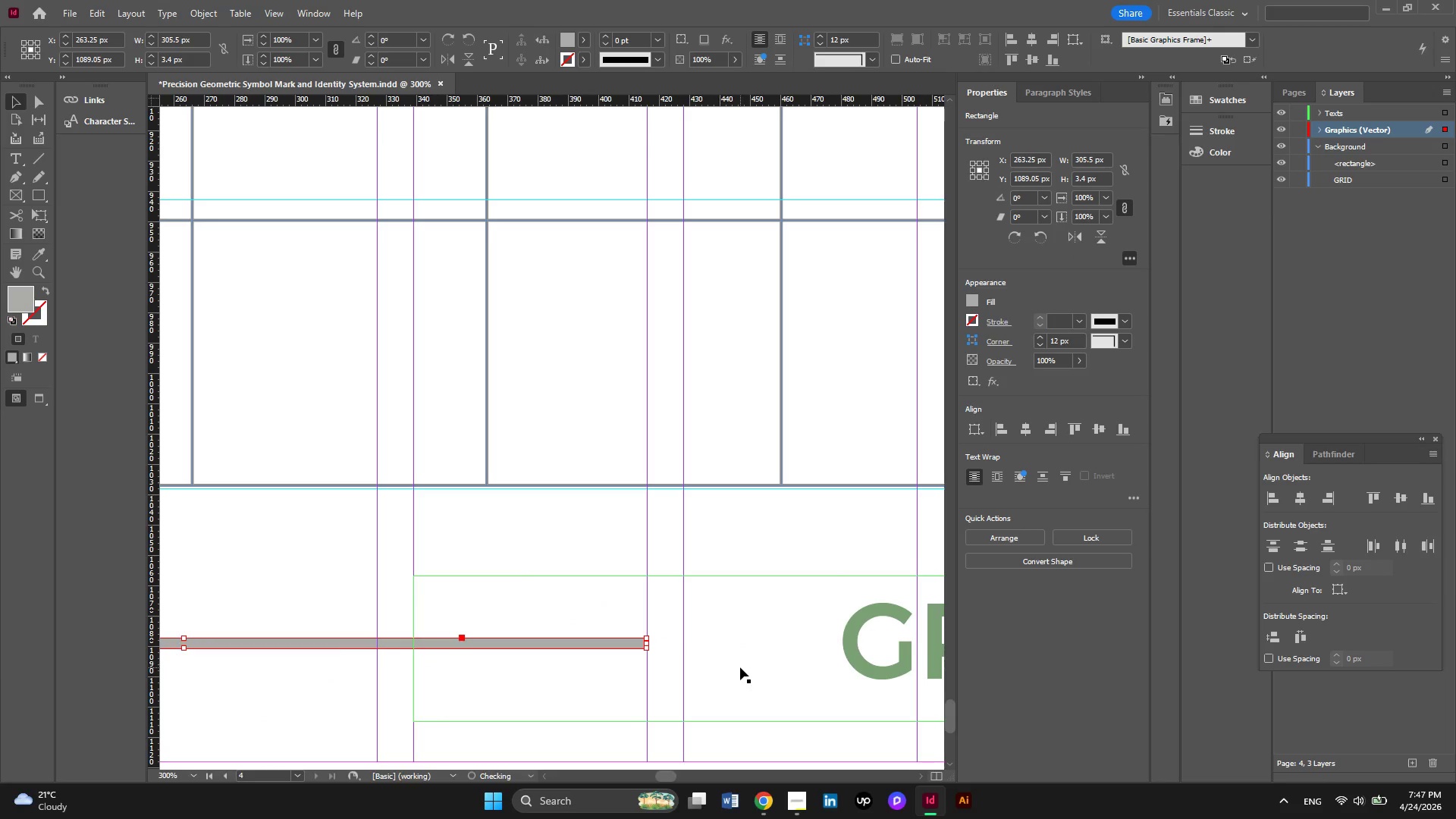 
left_click([740, 667])
 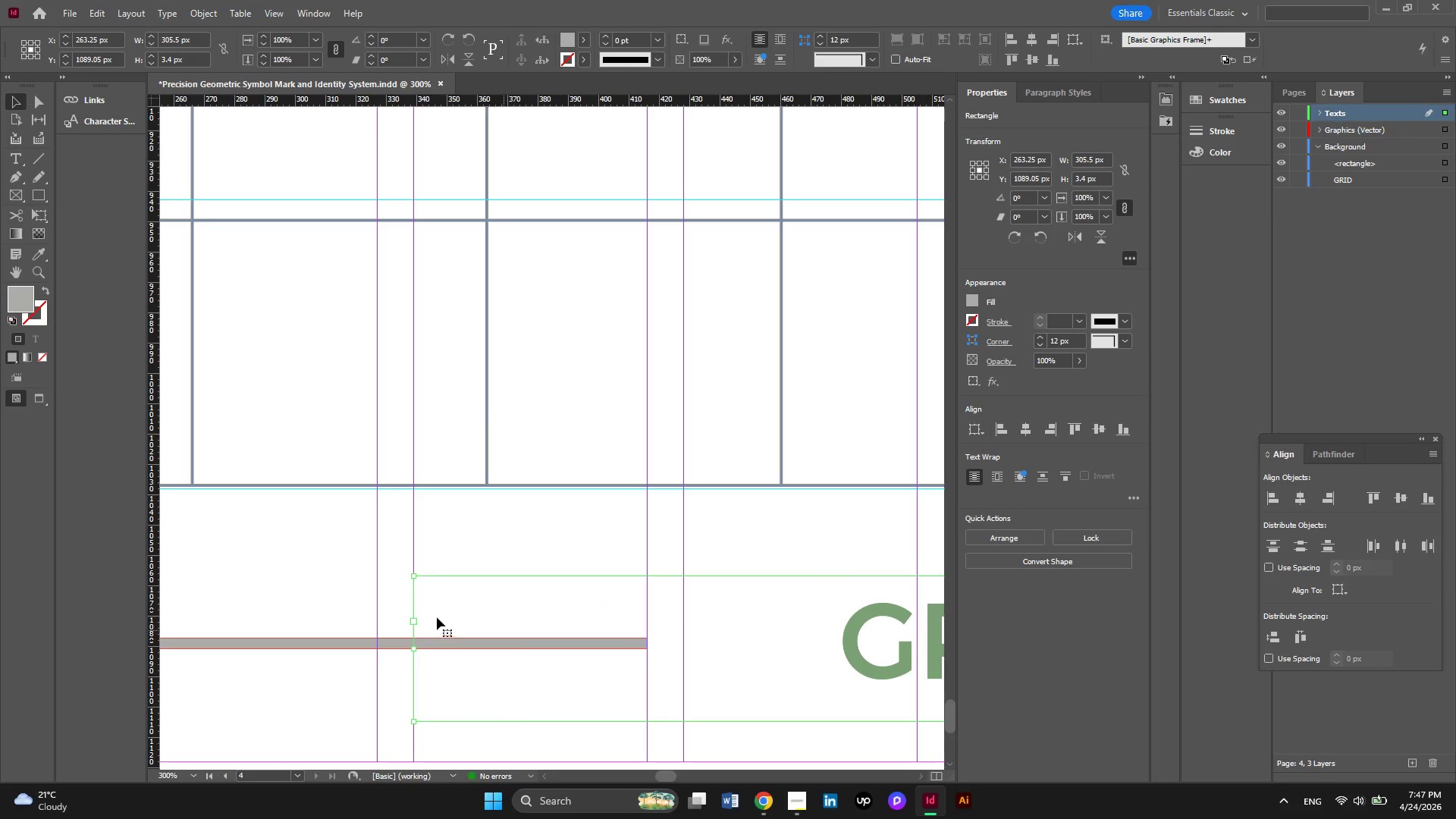 
key(Alt+AltLeft)
 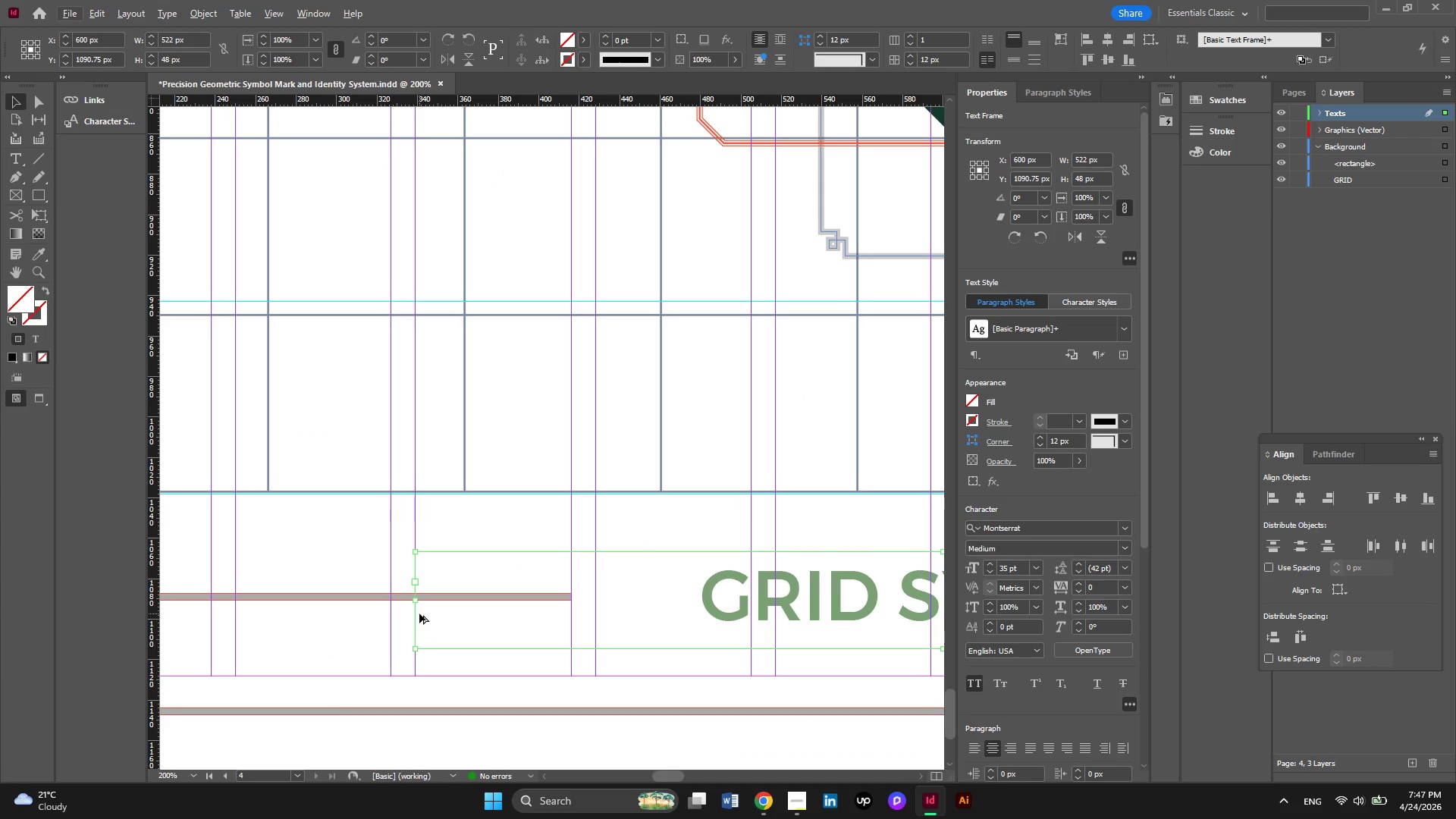 
scroll: coordinate [419, 613], scroll_direction: down, amount: 4.0
 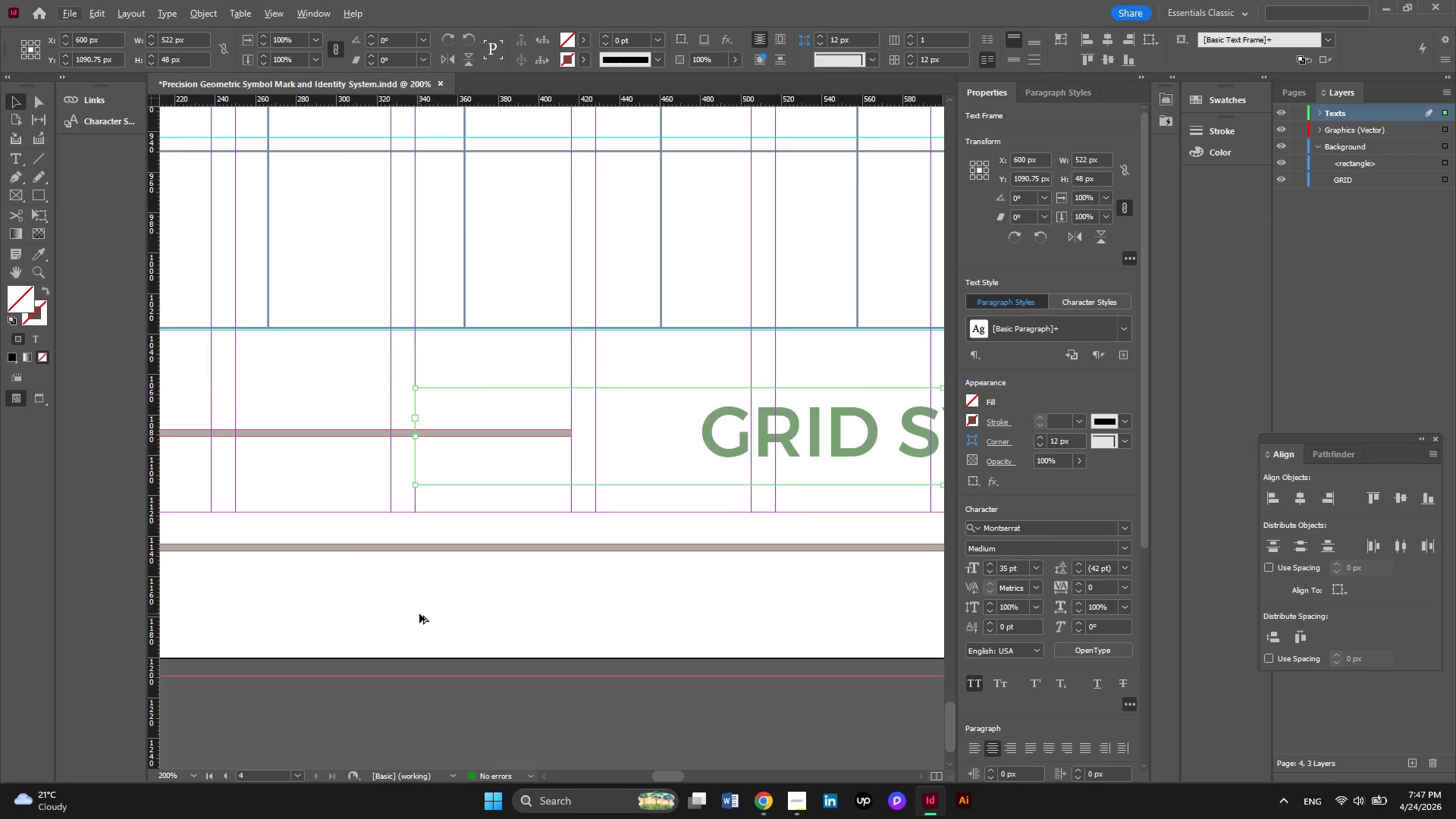 
hold_key(key=ControlLeft, duration=0.55)
 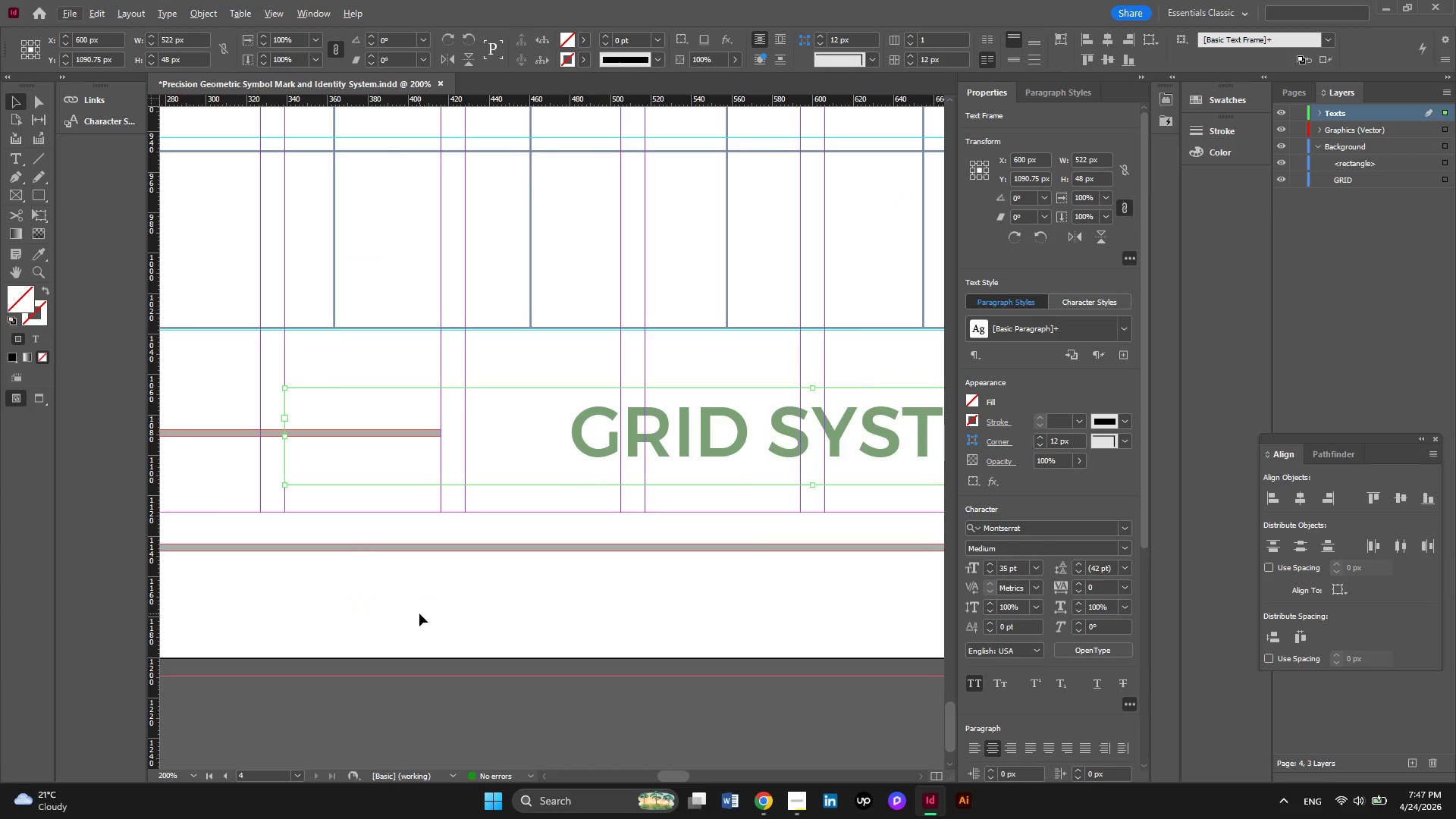 
hold_key(key=AltLeft, duration=0.31)
 